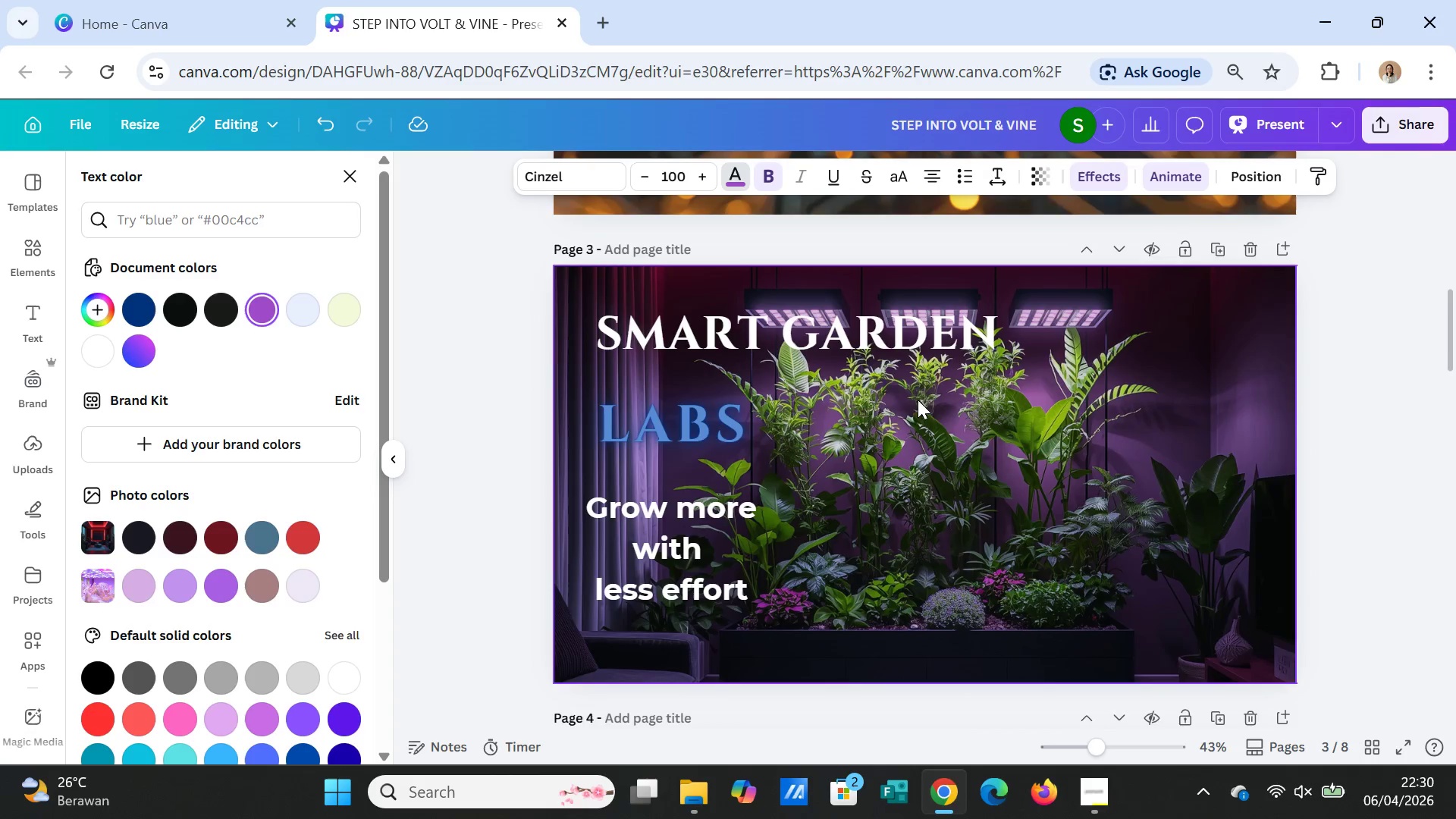 
scroll: coordinate [965, 426], scroll_direction: up, amount: 3.0
 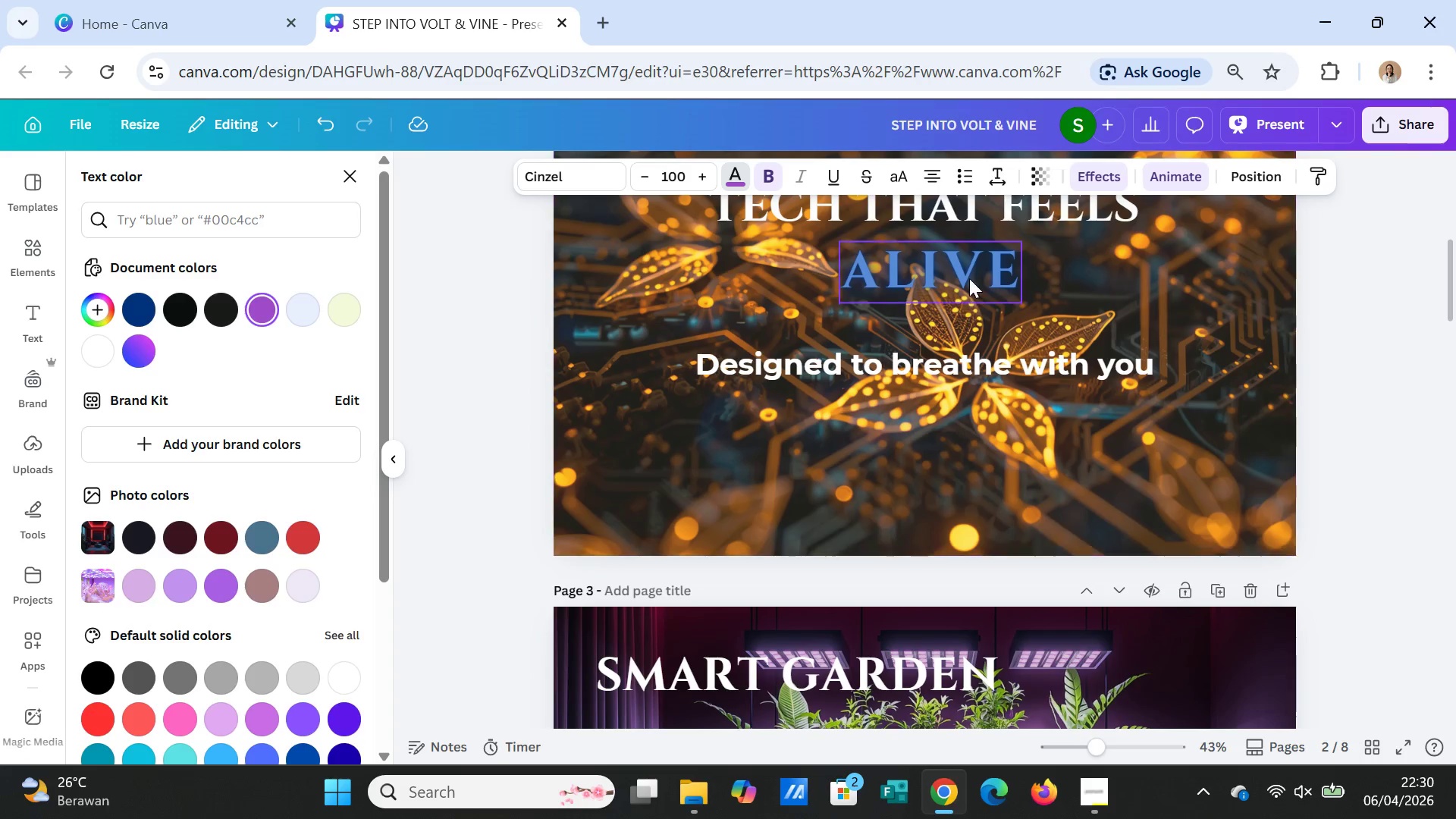 
left_click([969, 278])
 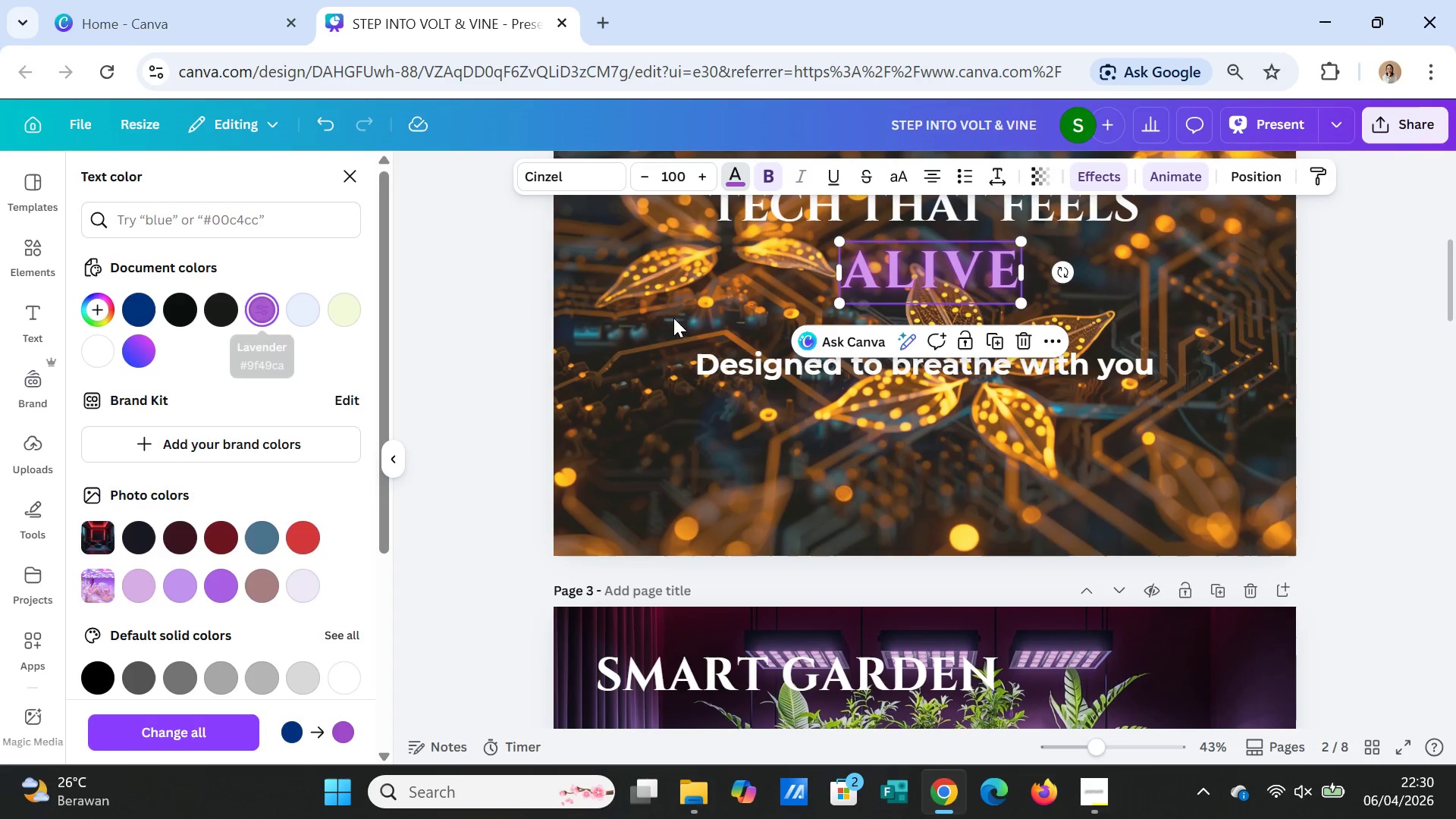 
scroll: coordinate [1081, 520], scroll_direction: down, amount: 2.0
 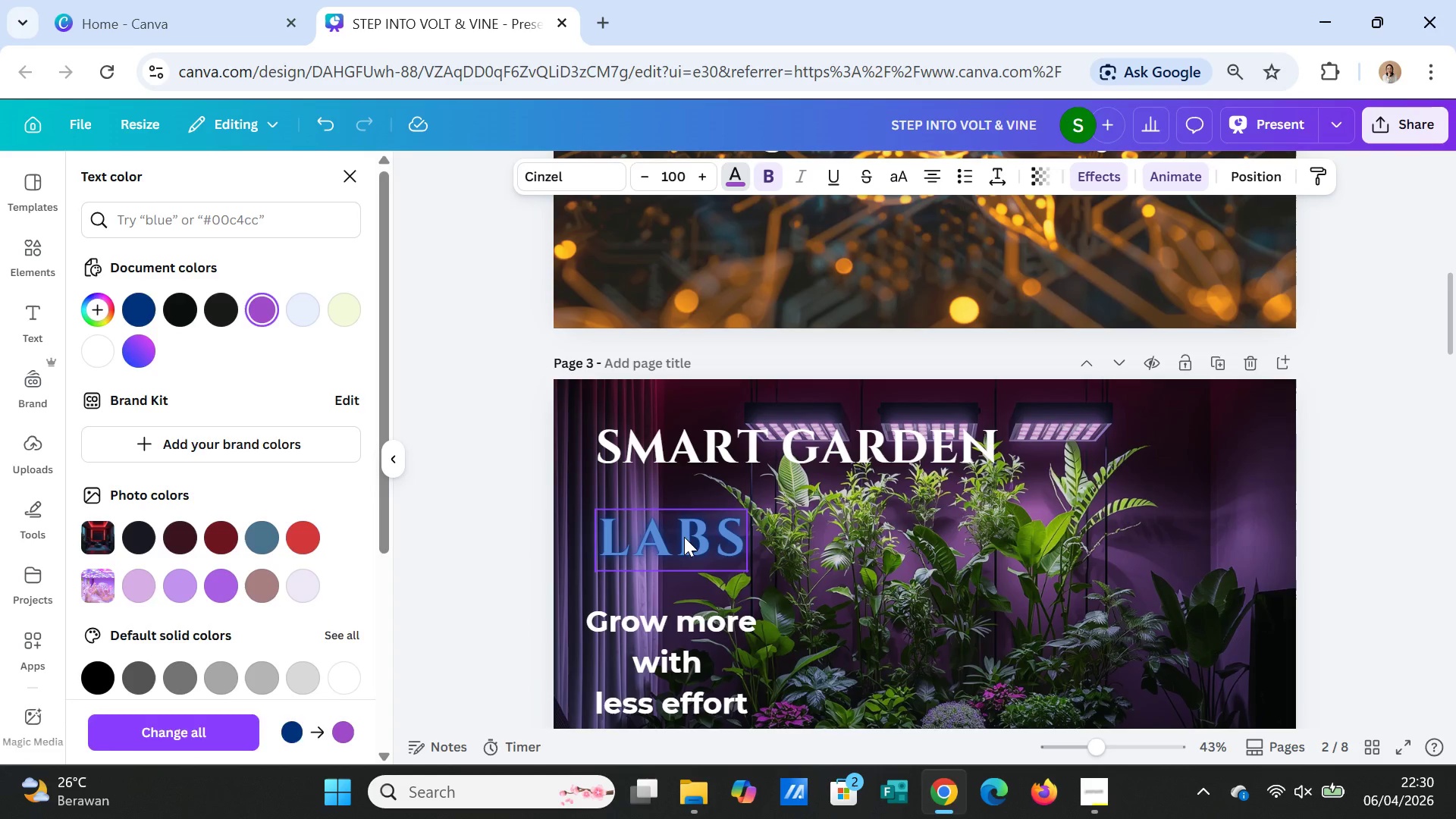 
left_click([684, 537])
 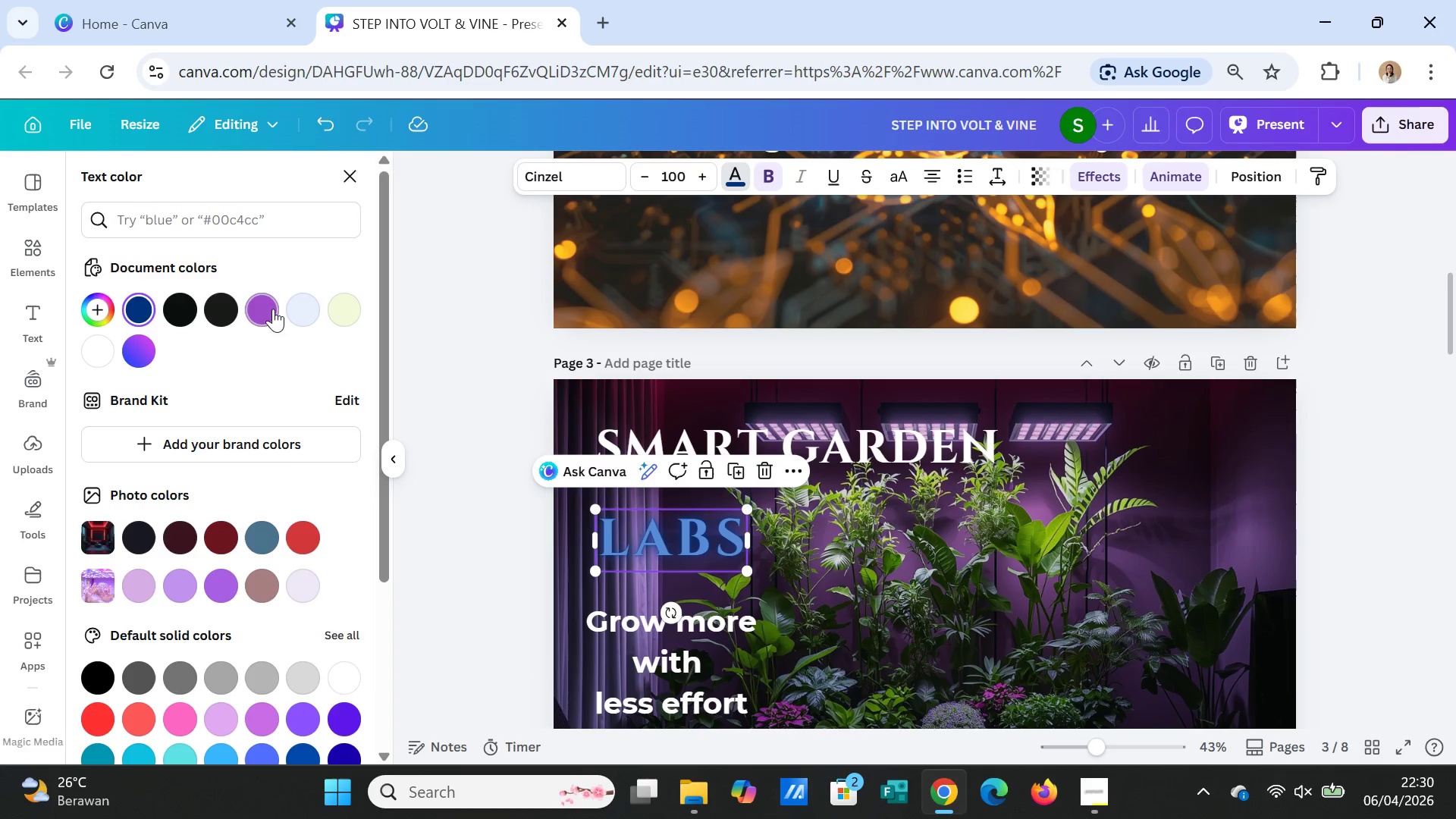 
left_click([271, 309])
 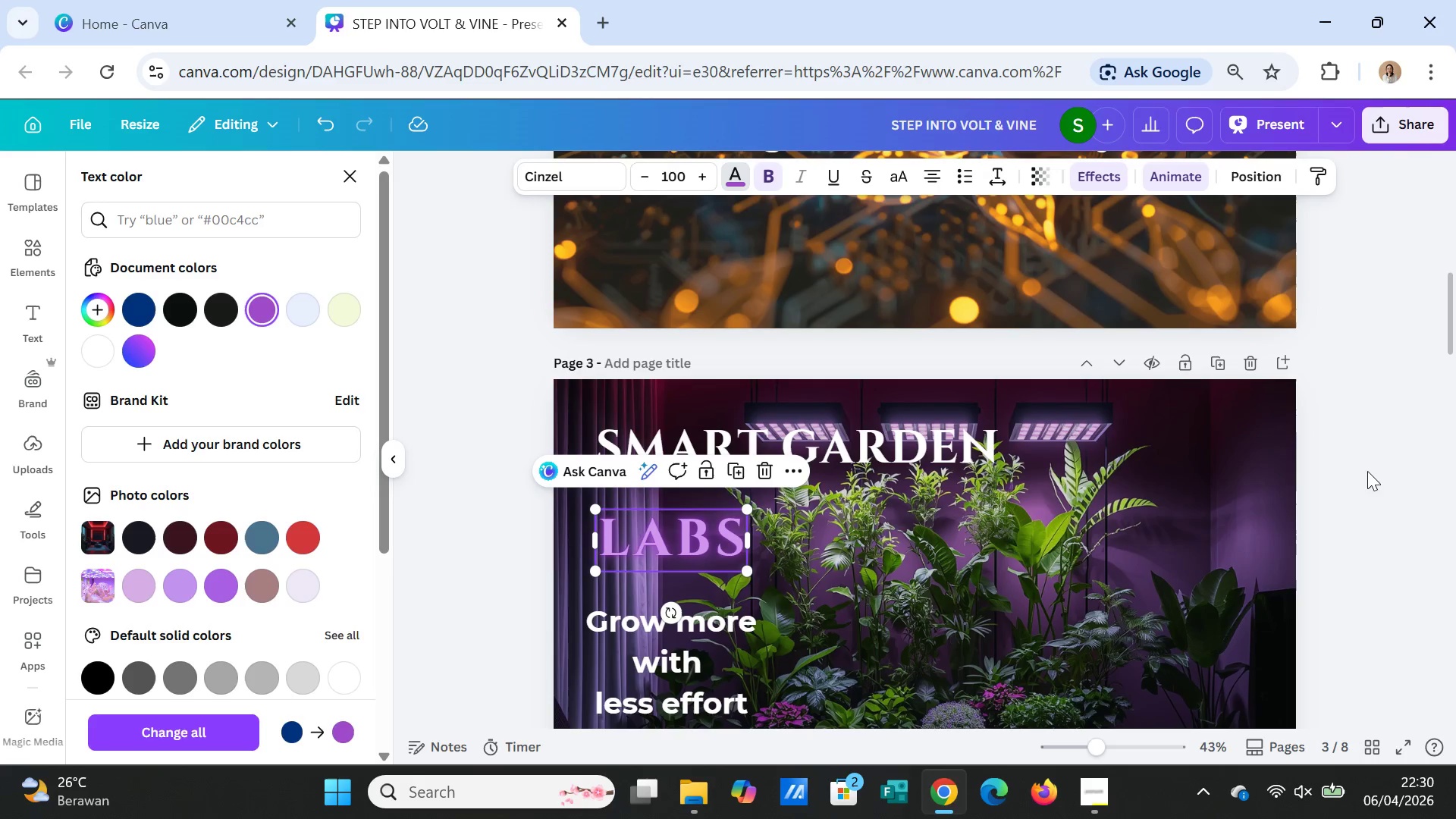 
left_click([1372, 472])
 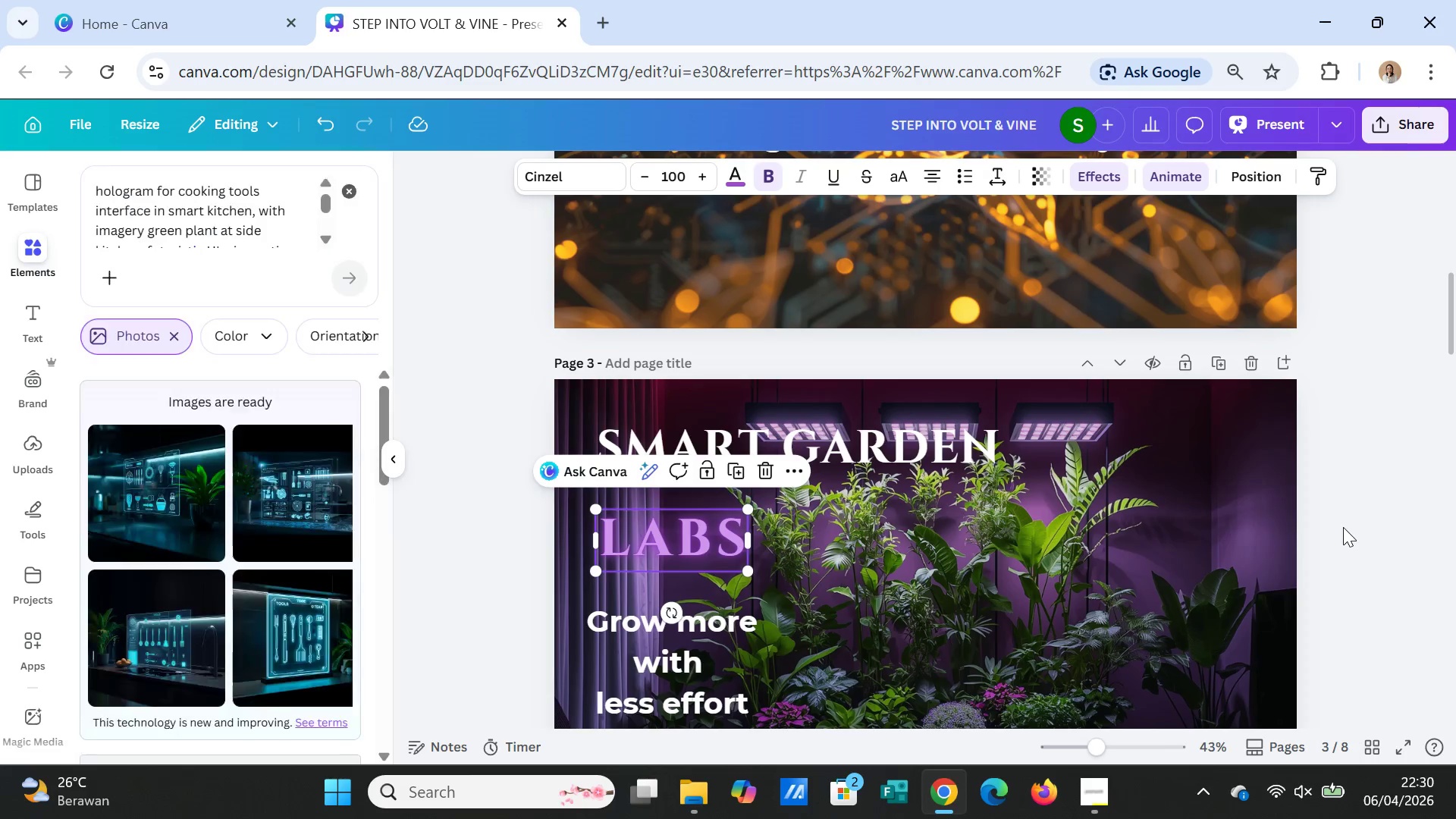 
left_click([1343, 527])
 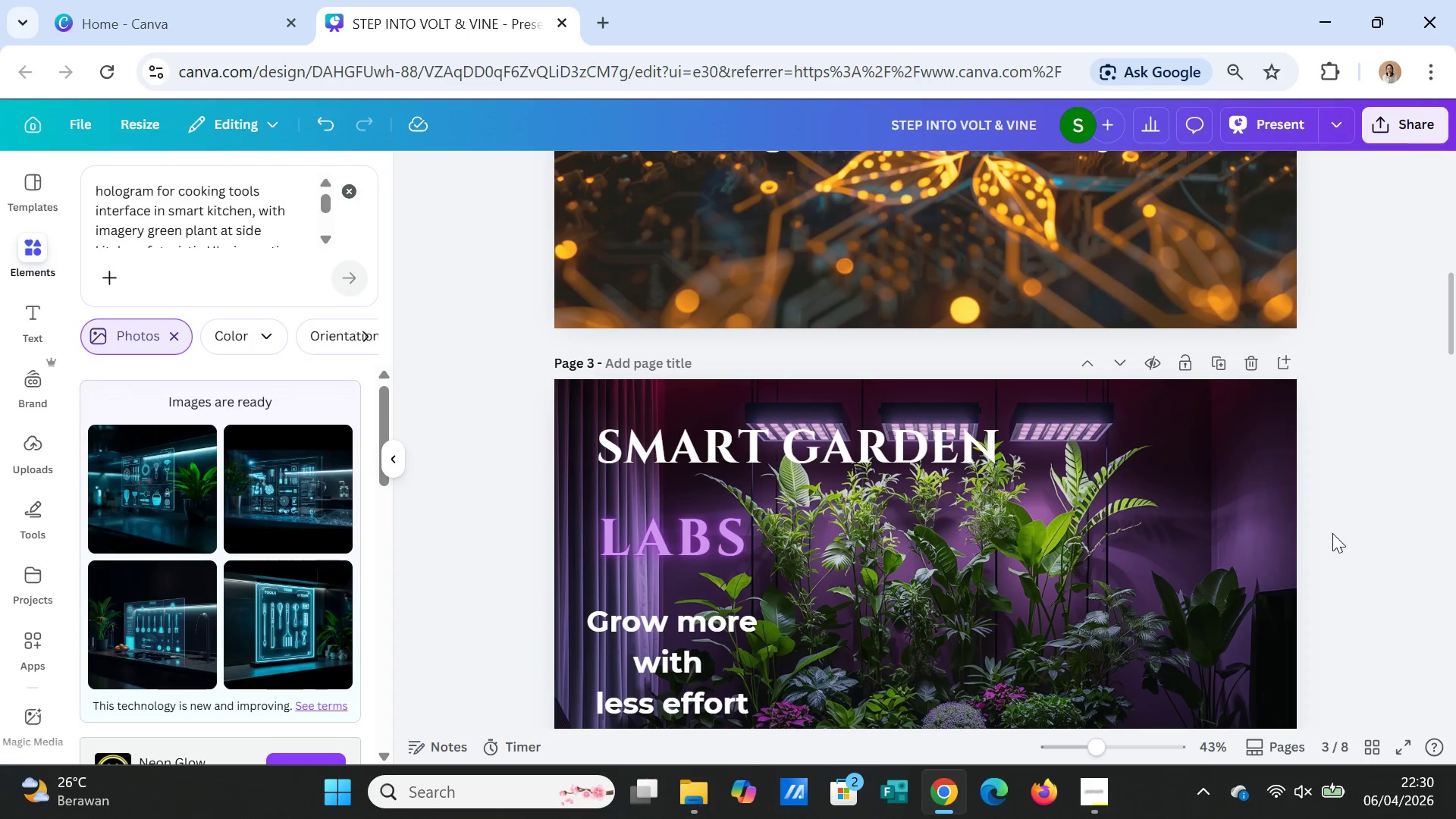 
scroll: coordinate [1276, 517], scroll_direction: down, amount: 5.0
 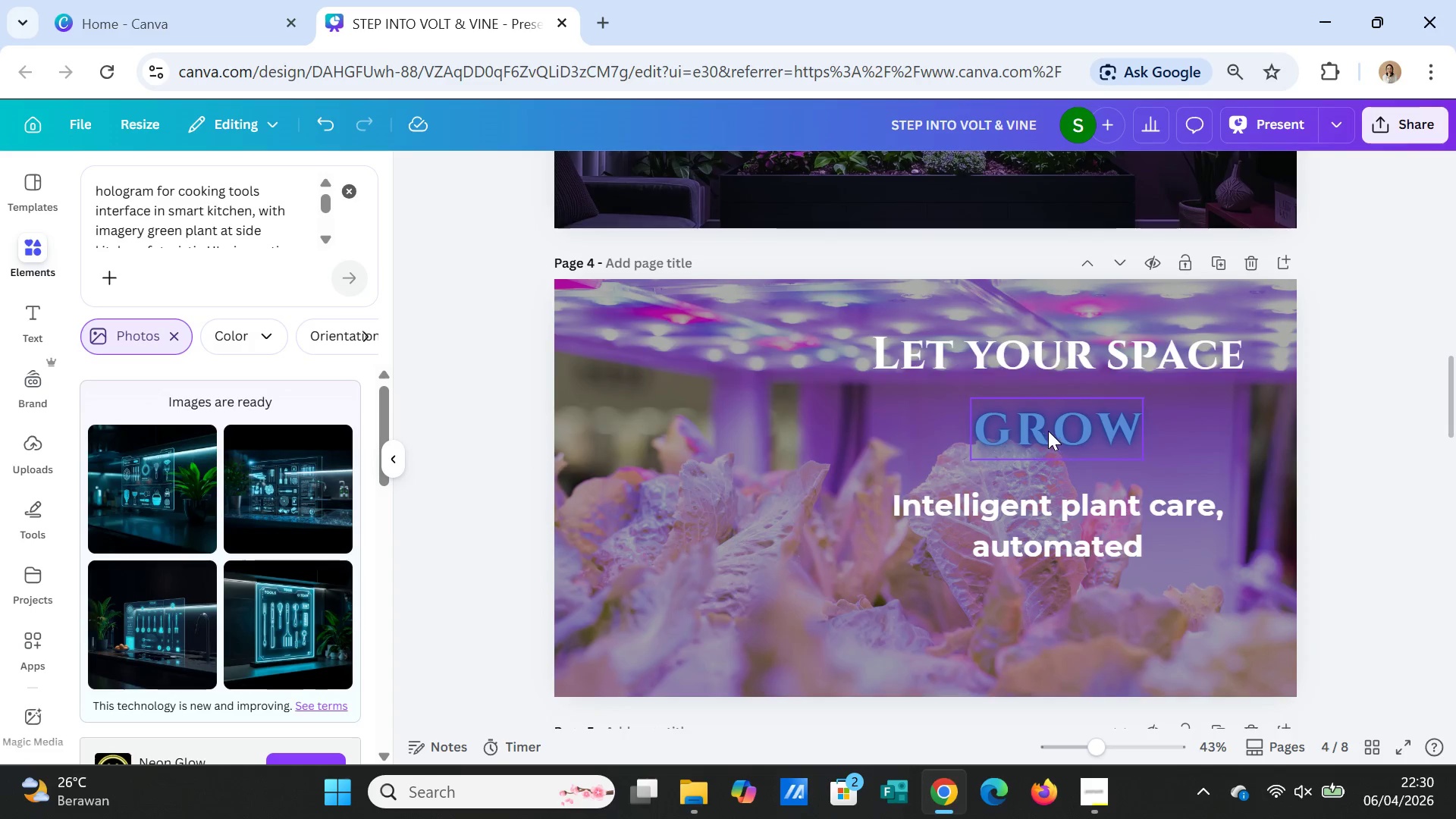 
left_click([1048, 431])
 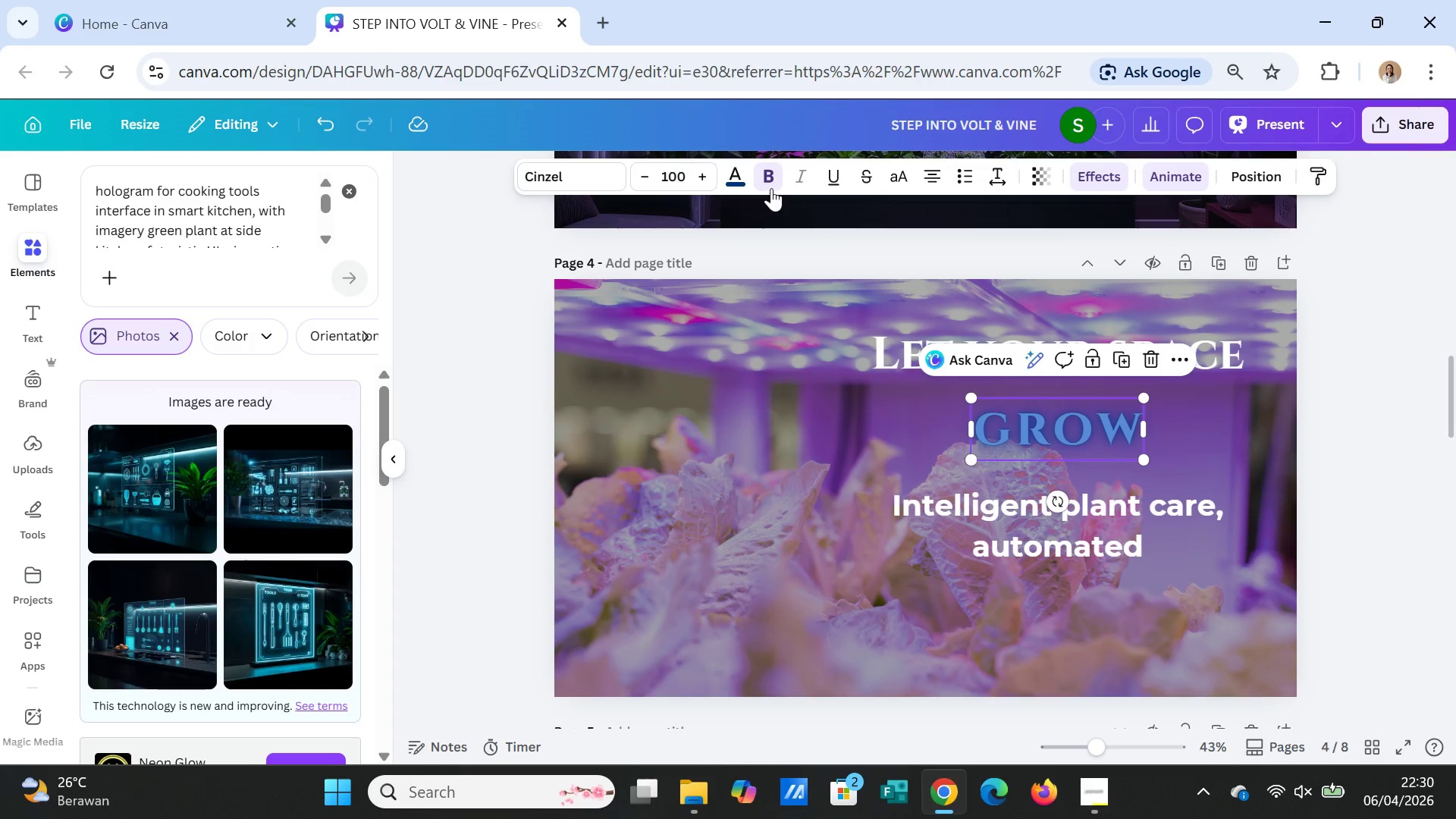 
left_click([771, 187])
 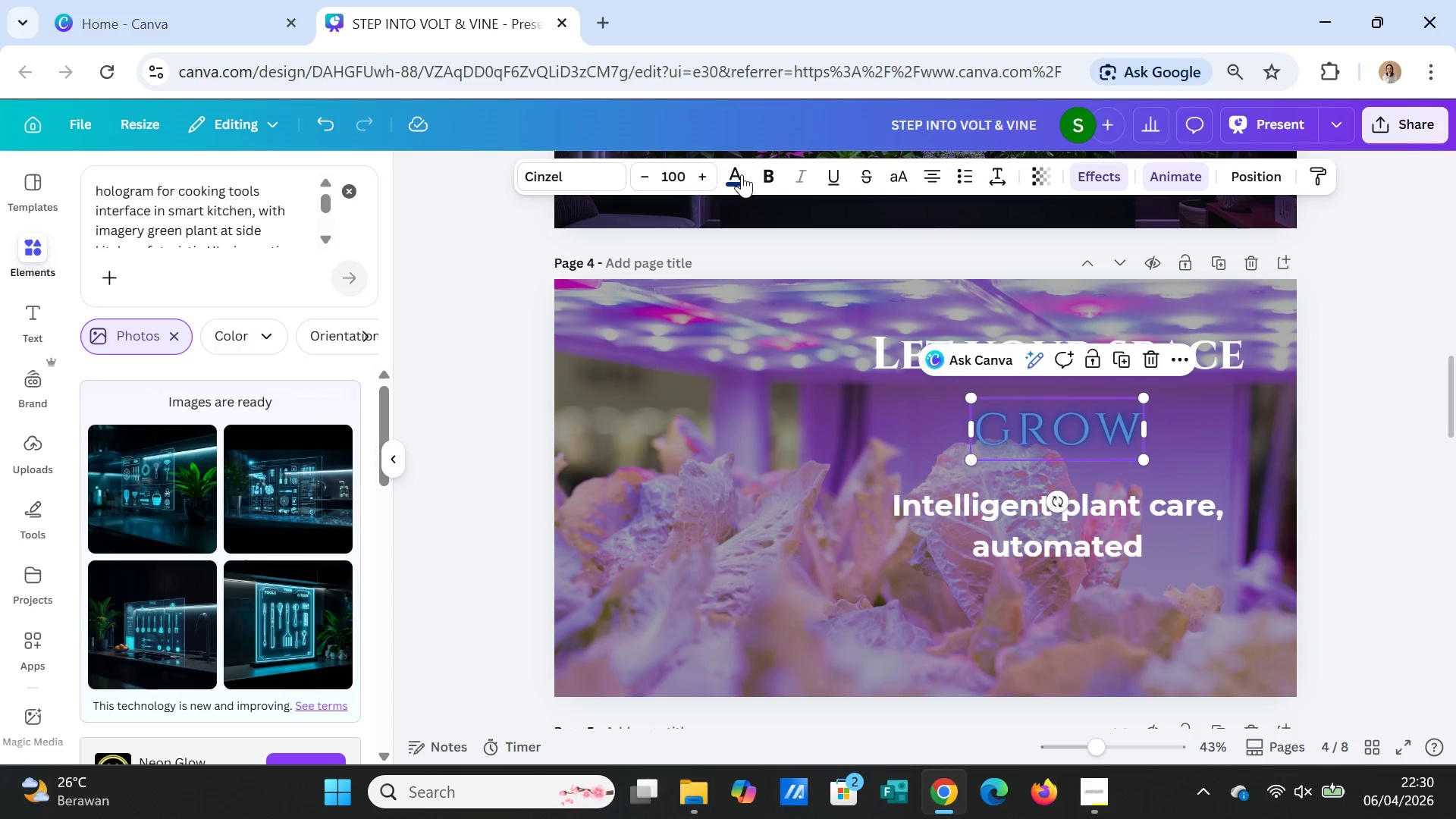 
left_click([728, 176])
 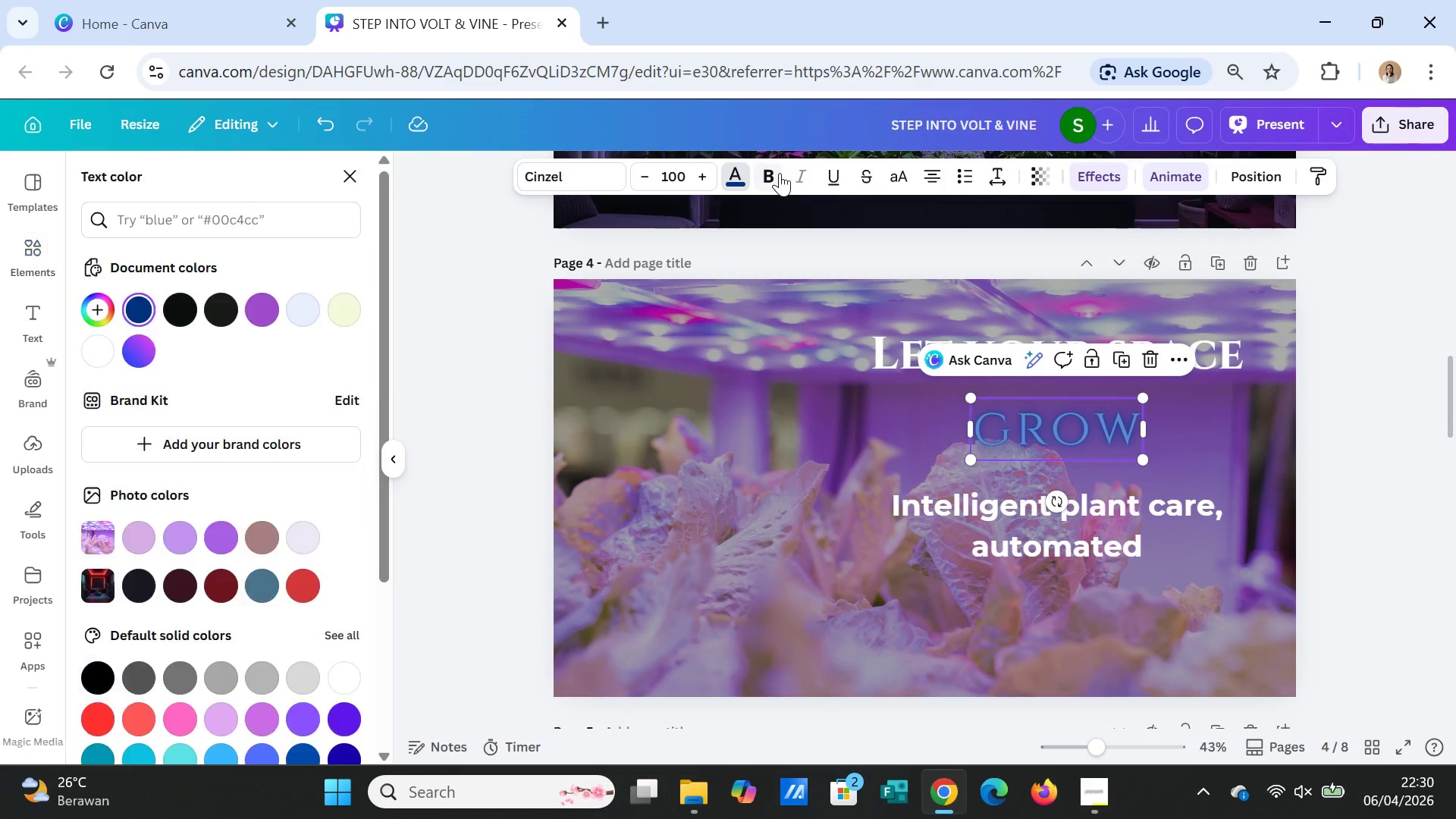 
left_click([780, 173])
 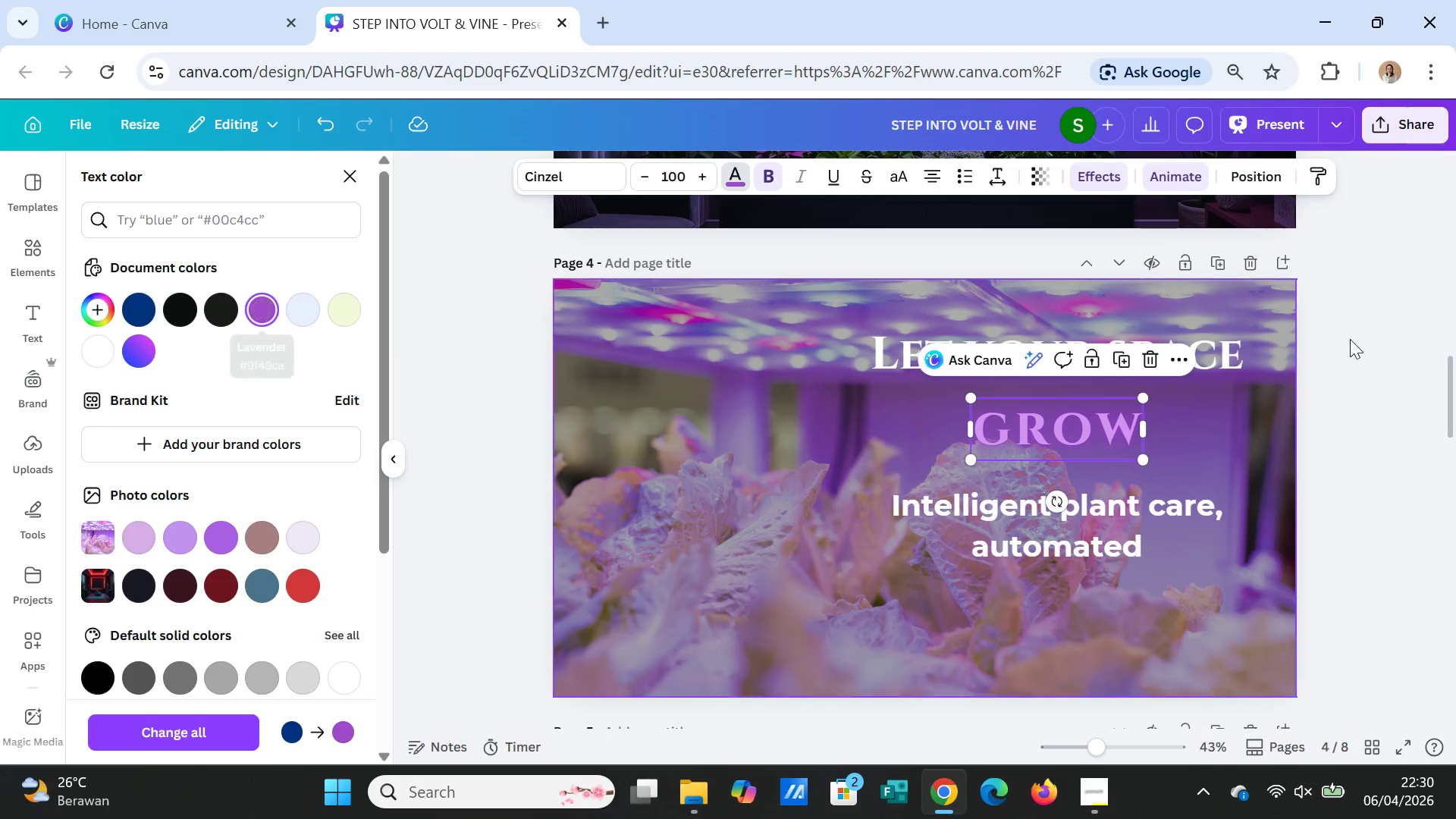 
double_click([1400, 434])
 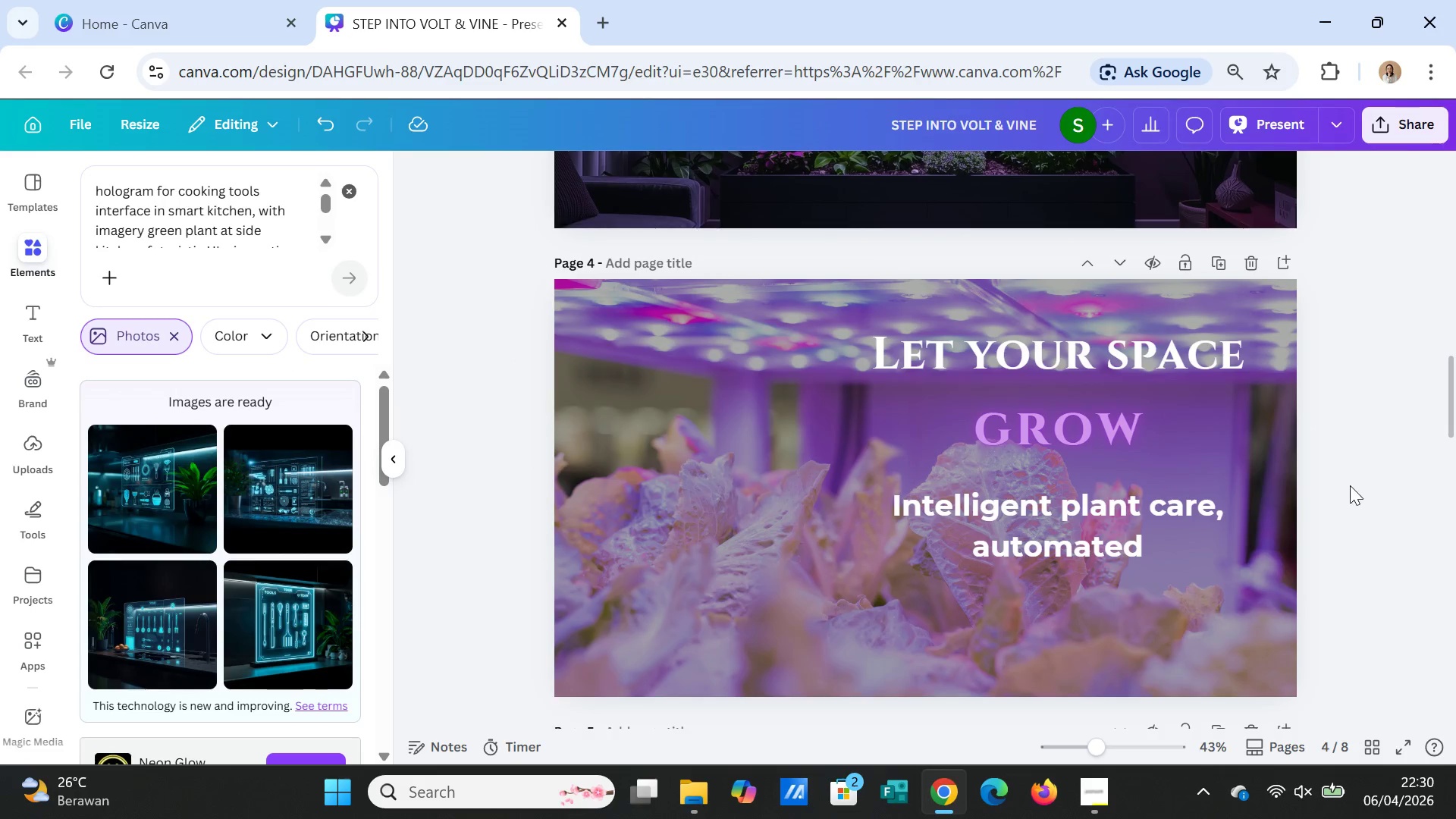 
scroll: coordinate [1349, 485], scroll_direction: down, amount: 5.0
 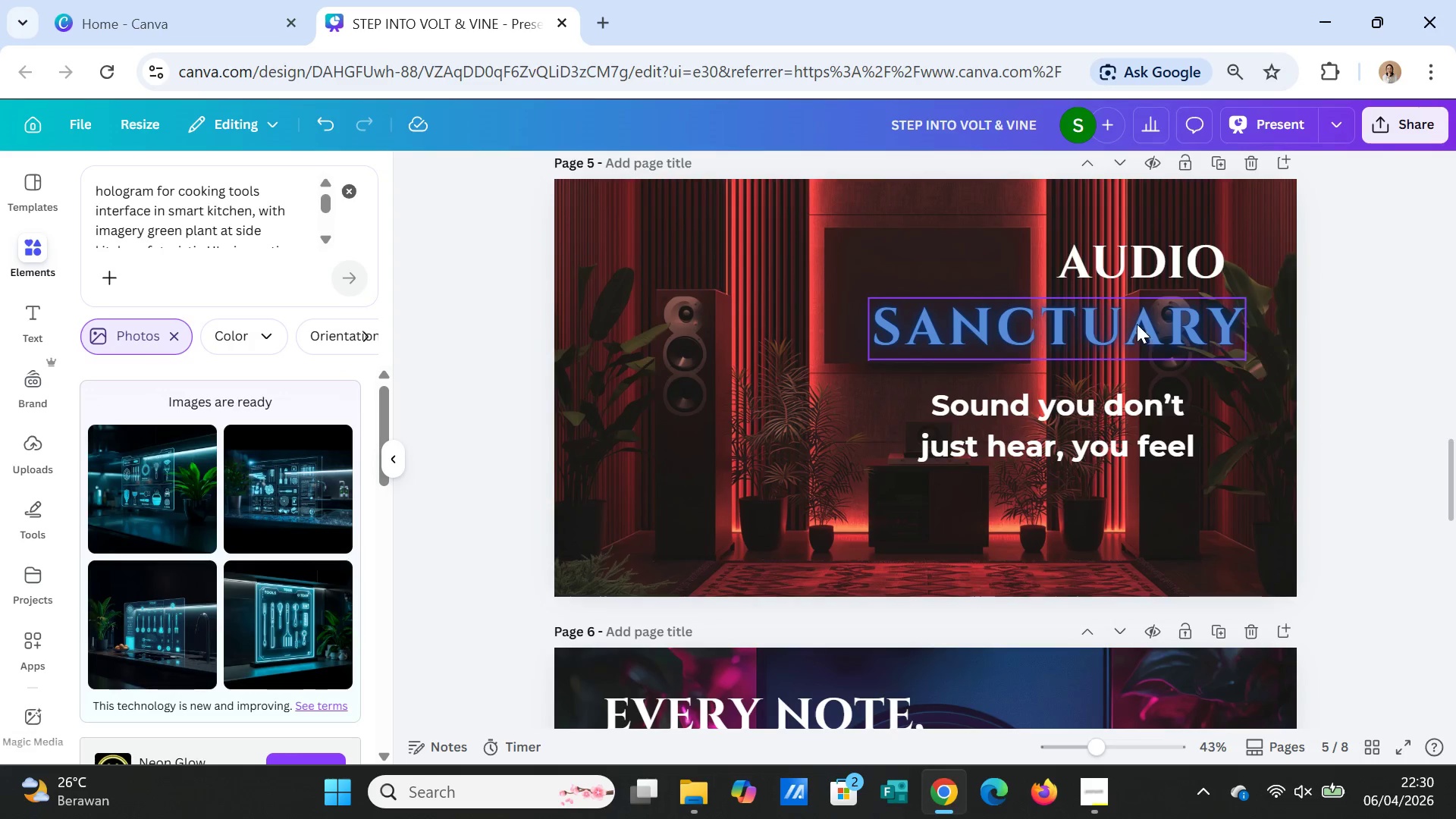 
left_click([1137, 323])
 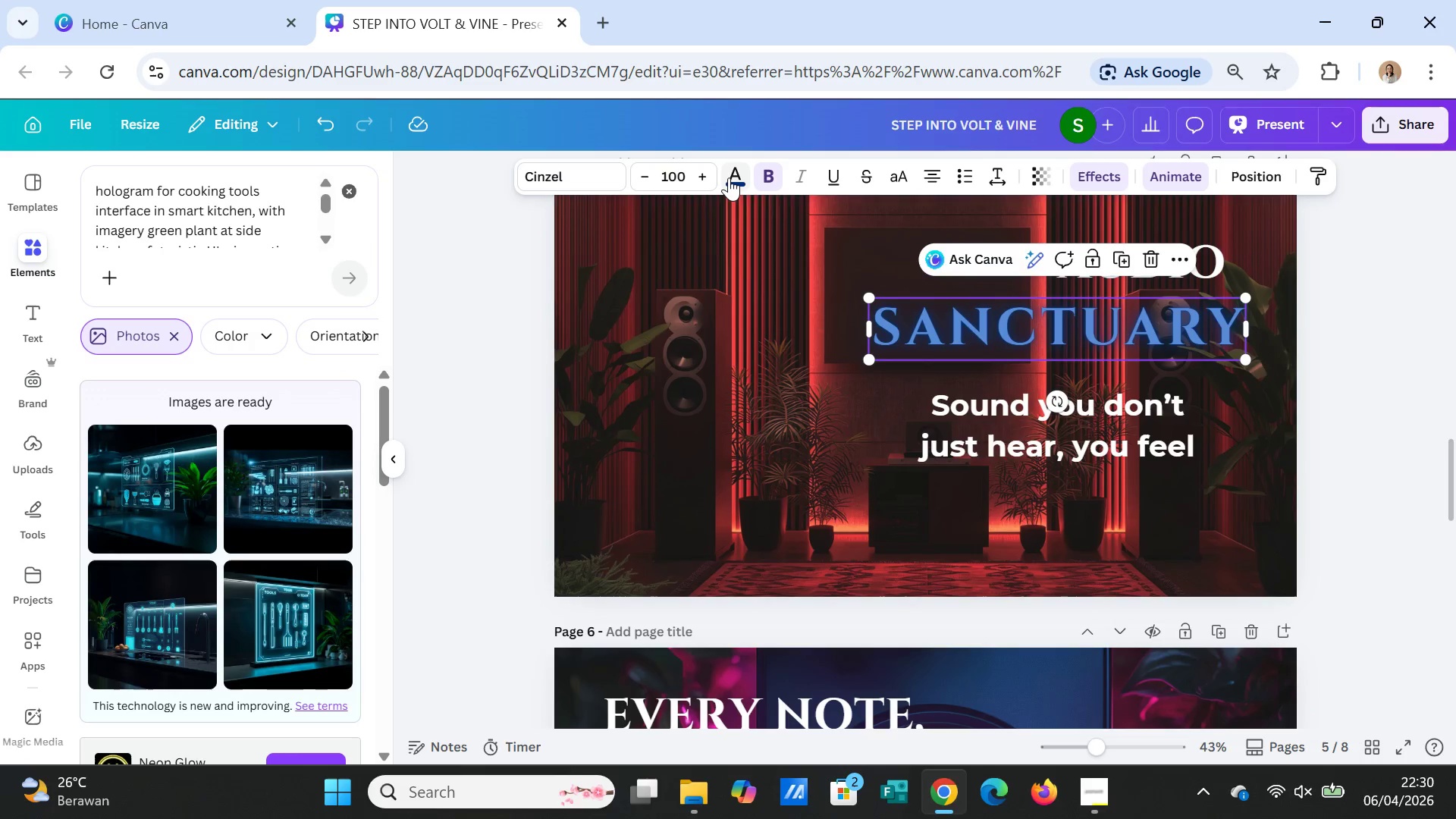 
left_click([729, 177])
 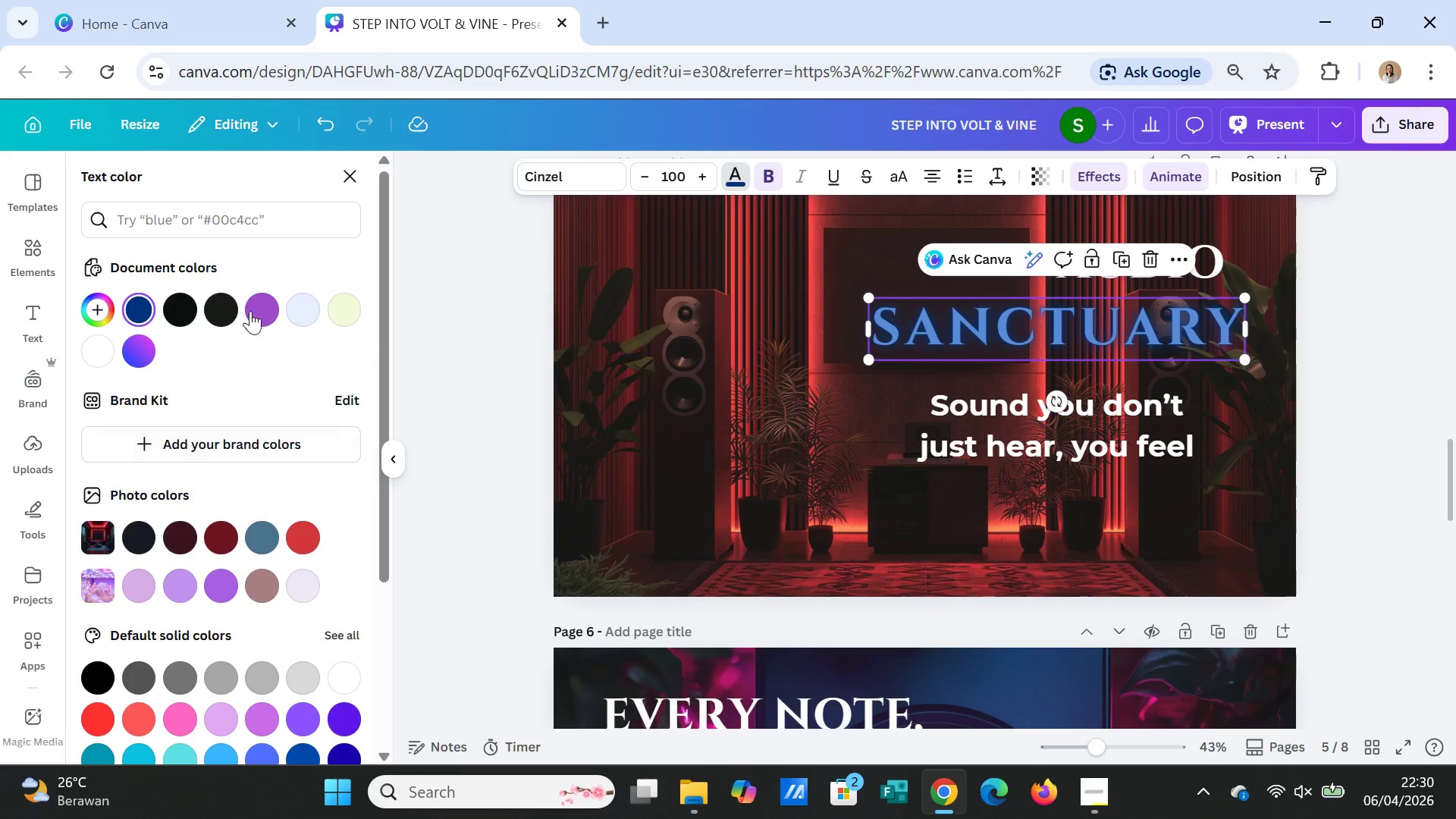 
left_click([251, 301])
 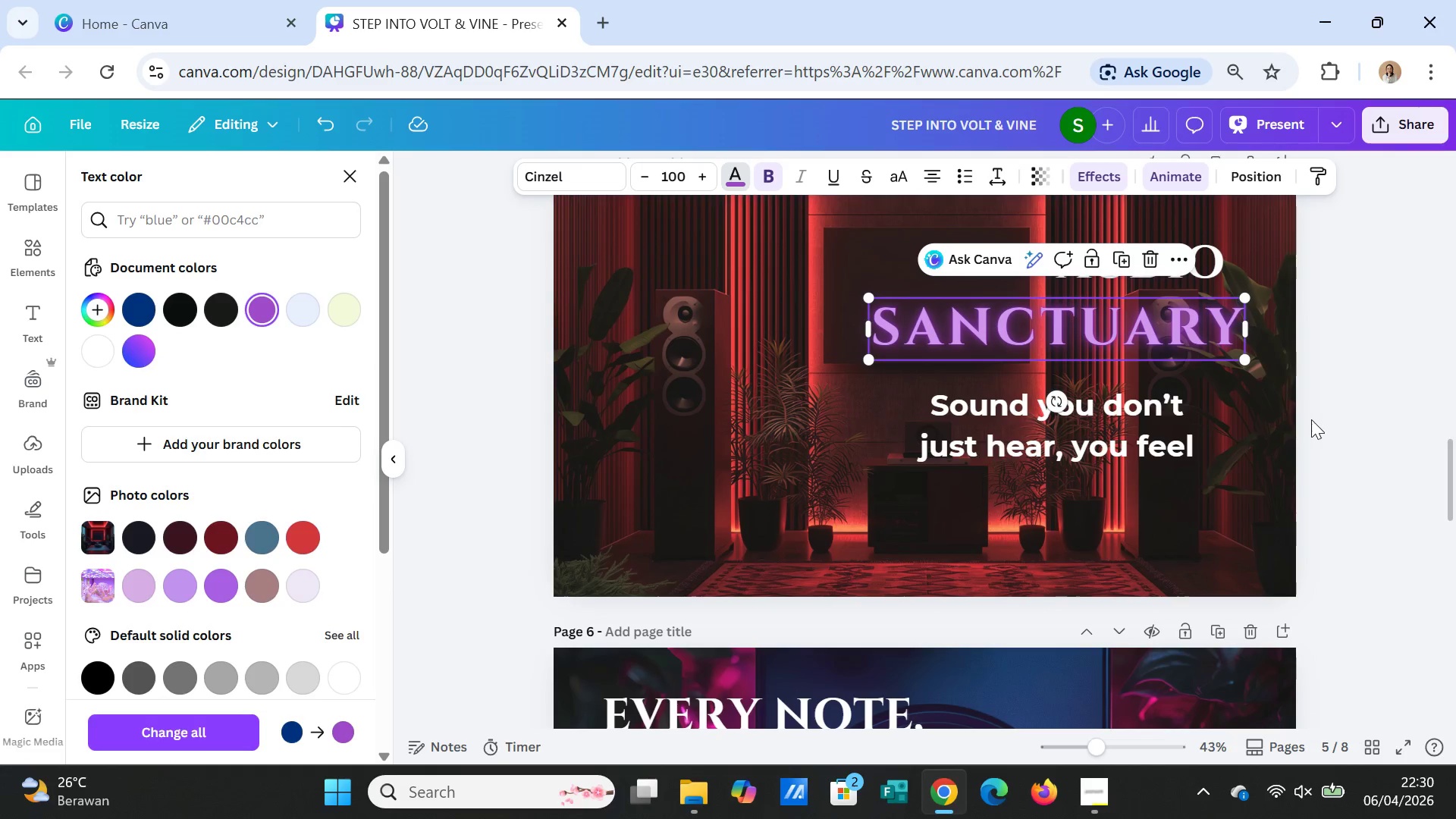 
left_click([1321, 420])
 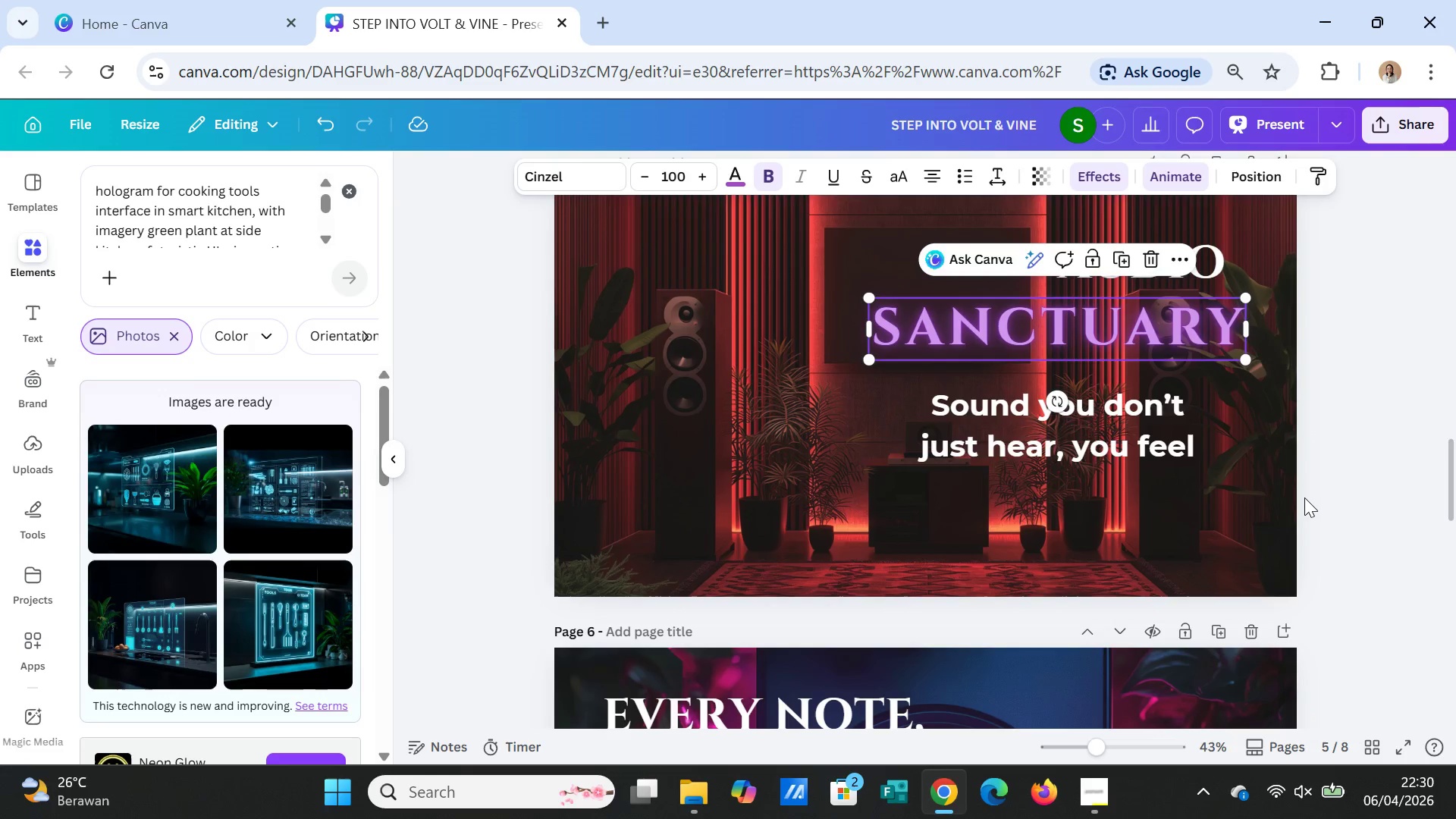 
left_click([1304, 497])
 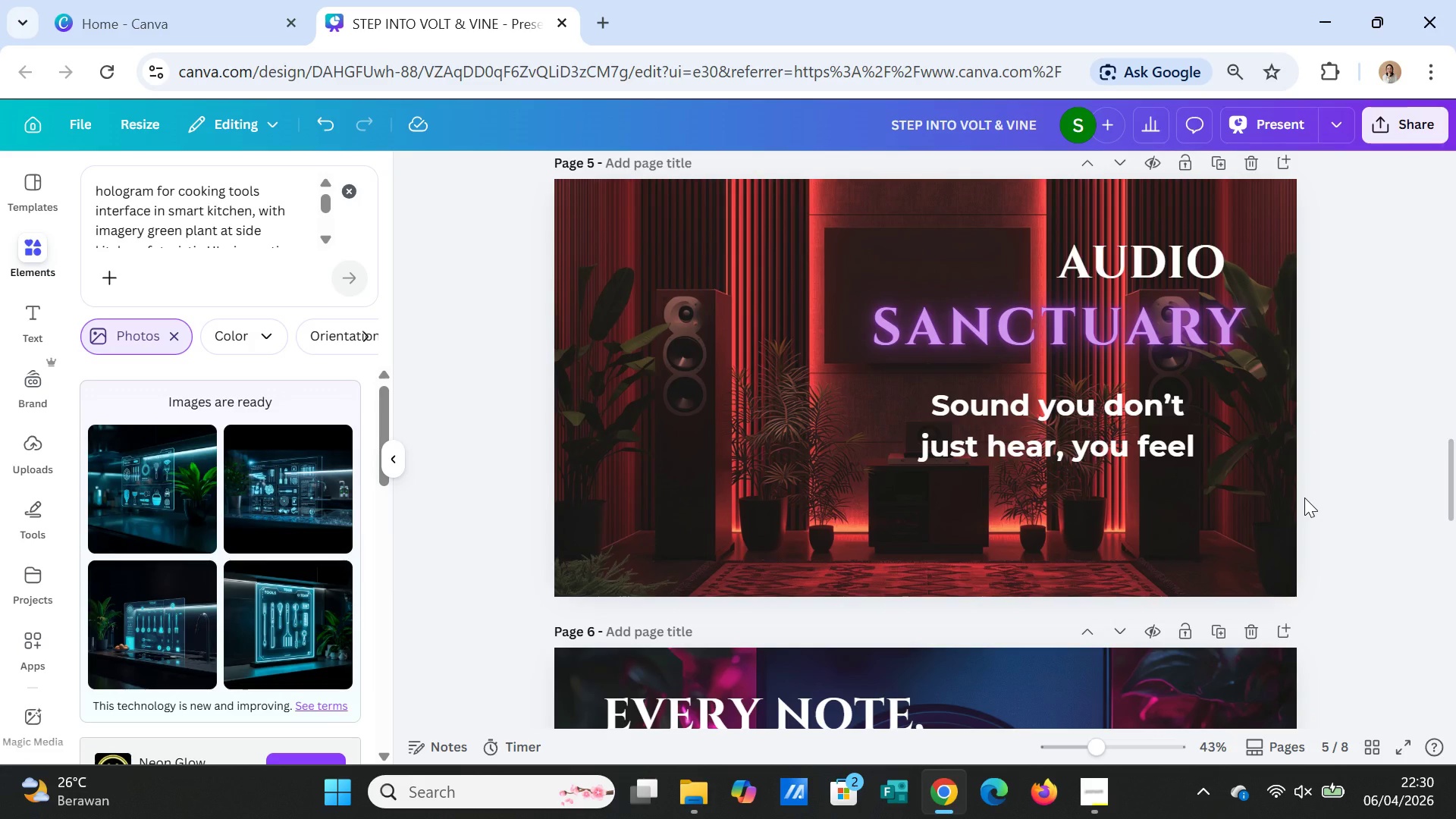 
scroll: coordinate [1304, 497], scroll_direction: down, amount: 1.0
 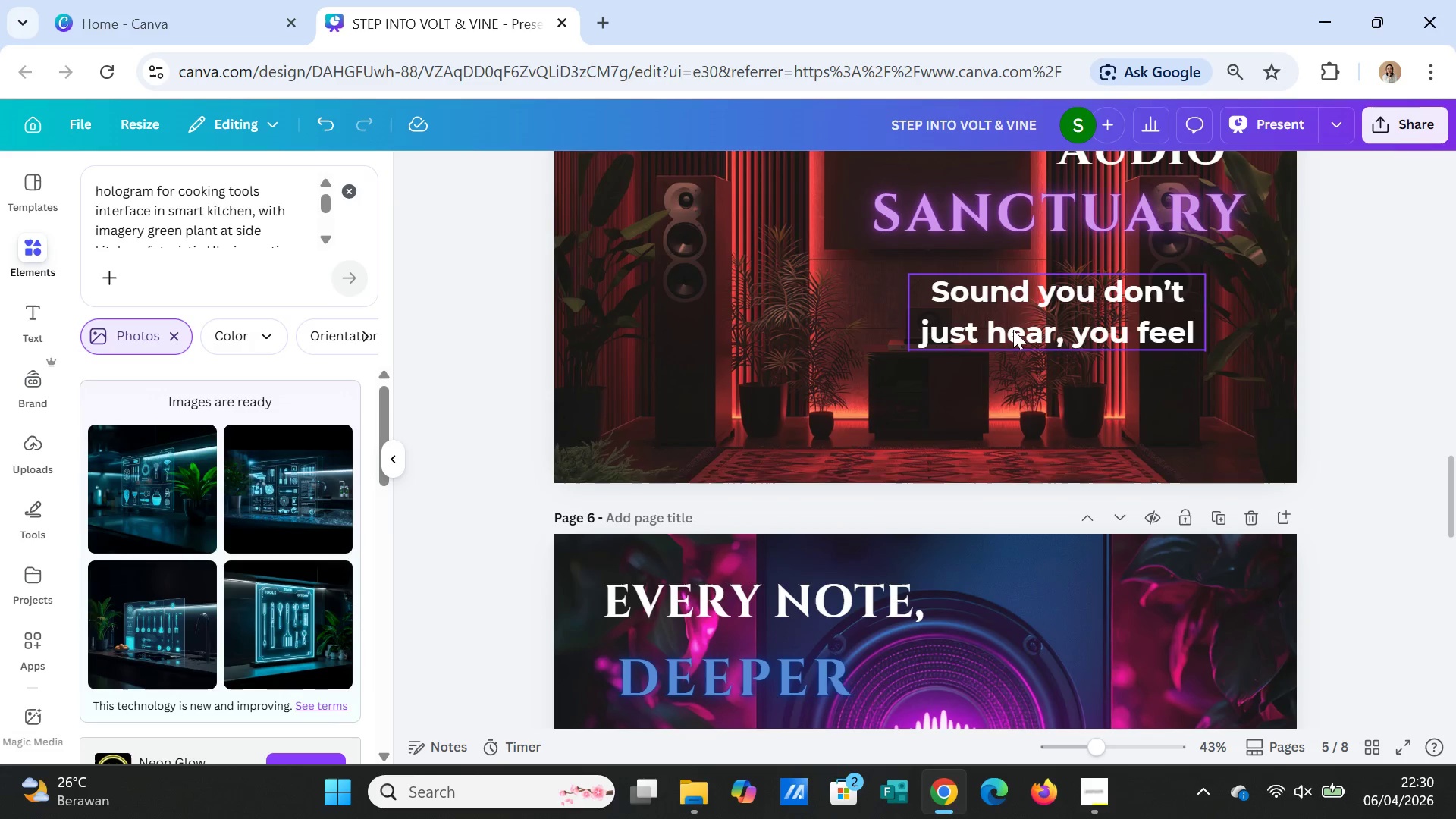 
left_click_drag(start_coordinate=[1015, 317], to_coordinate=[1050, 402])
 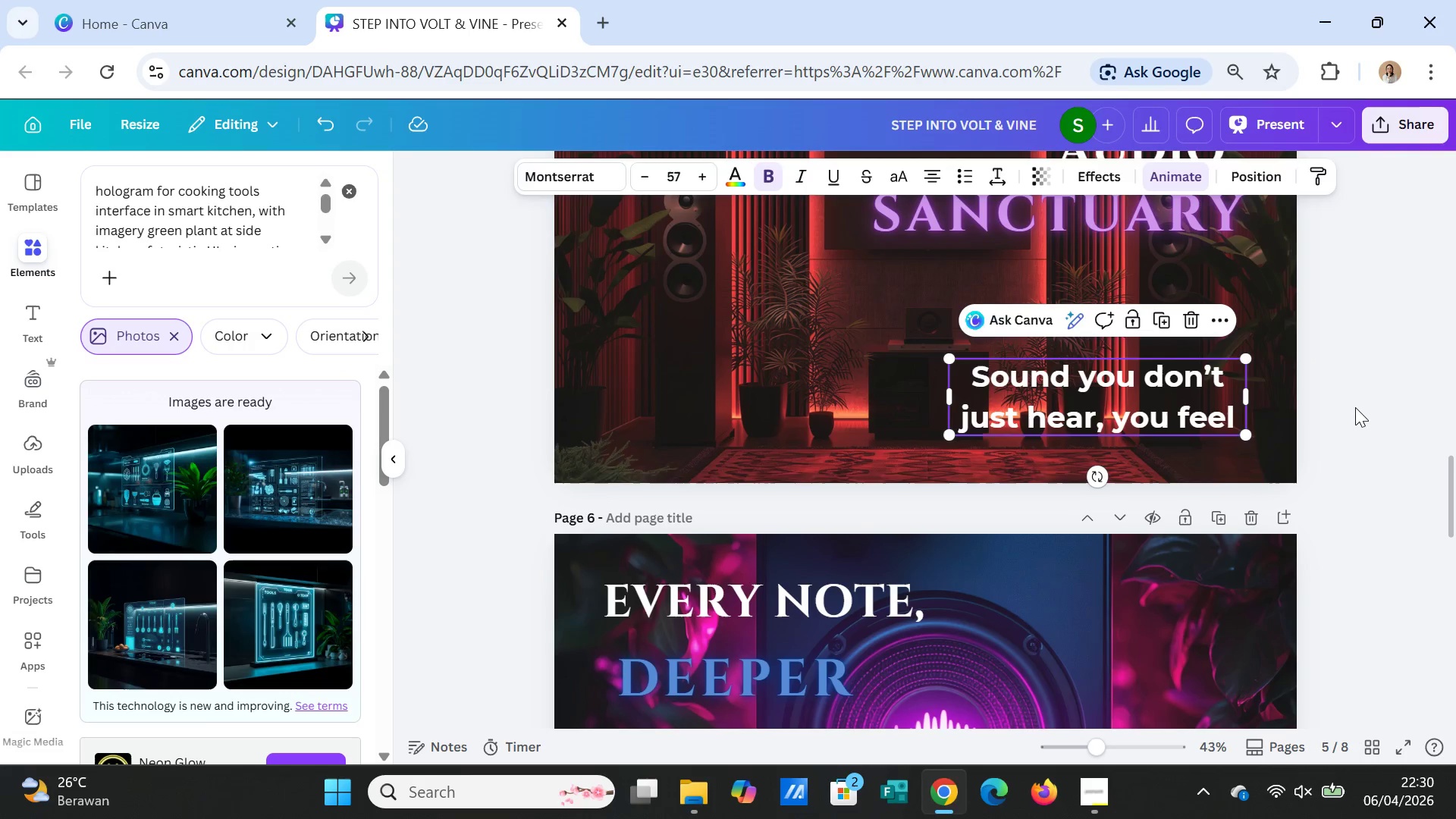 
left_click([1355, 407])
 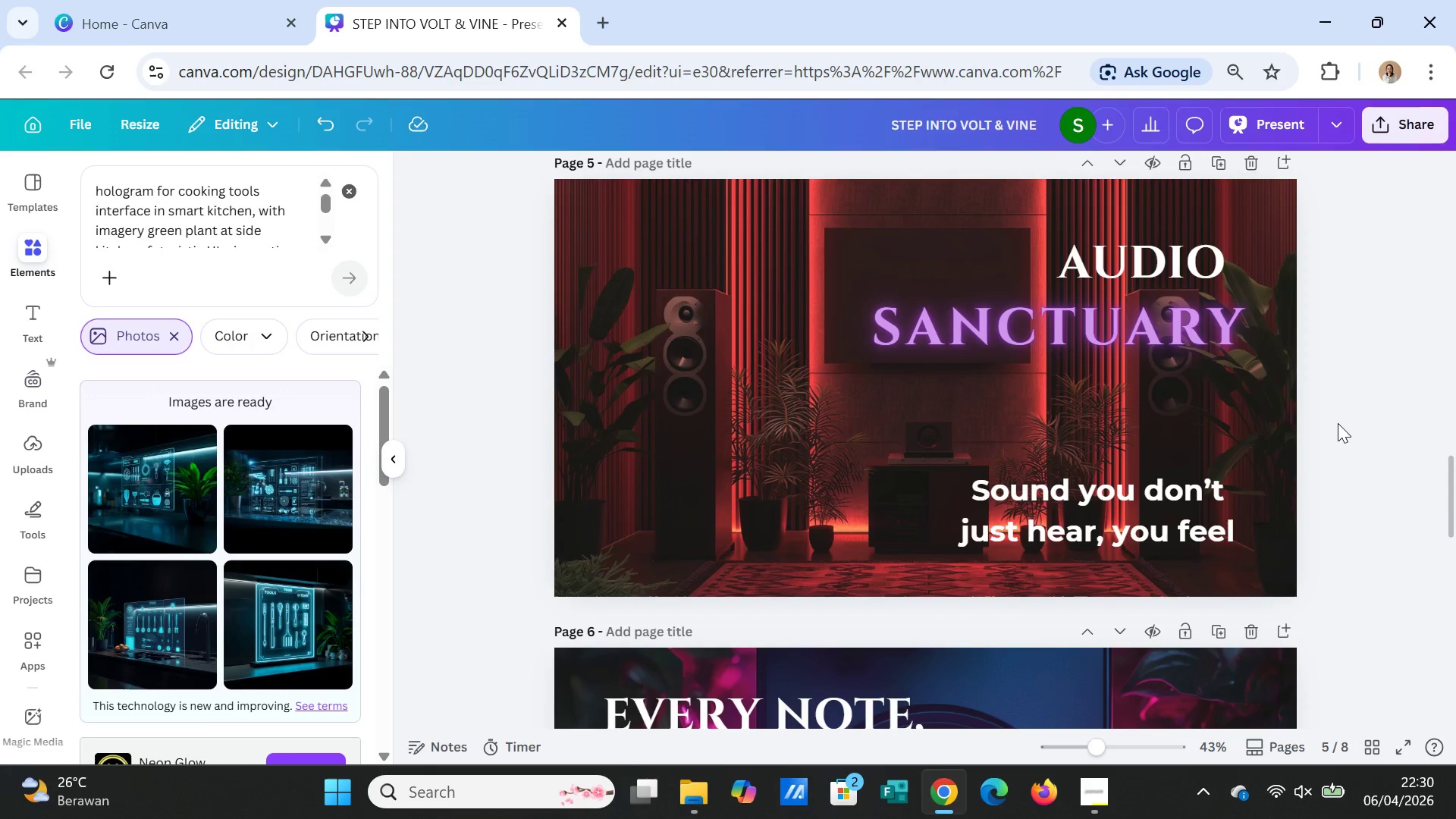 
scroll: coordinate [1338, 423], scroll_direction: up, amount: 1.0
 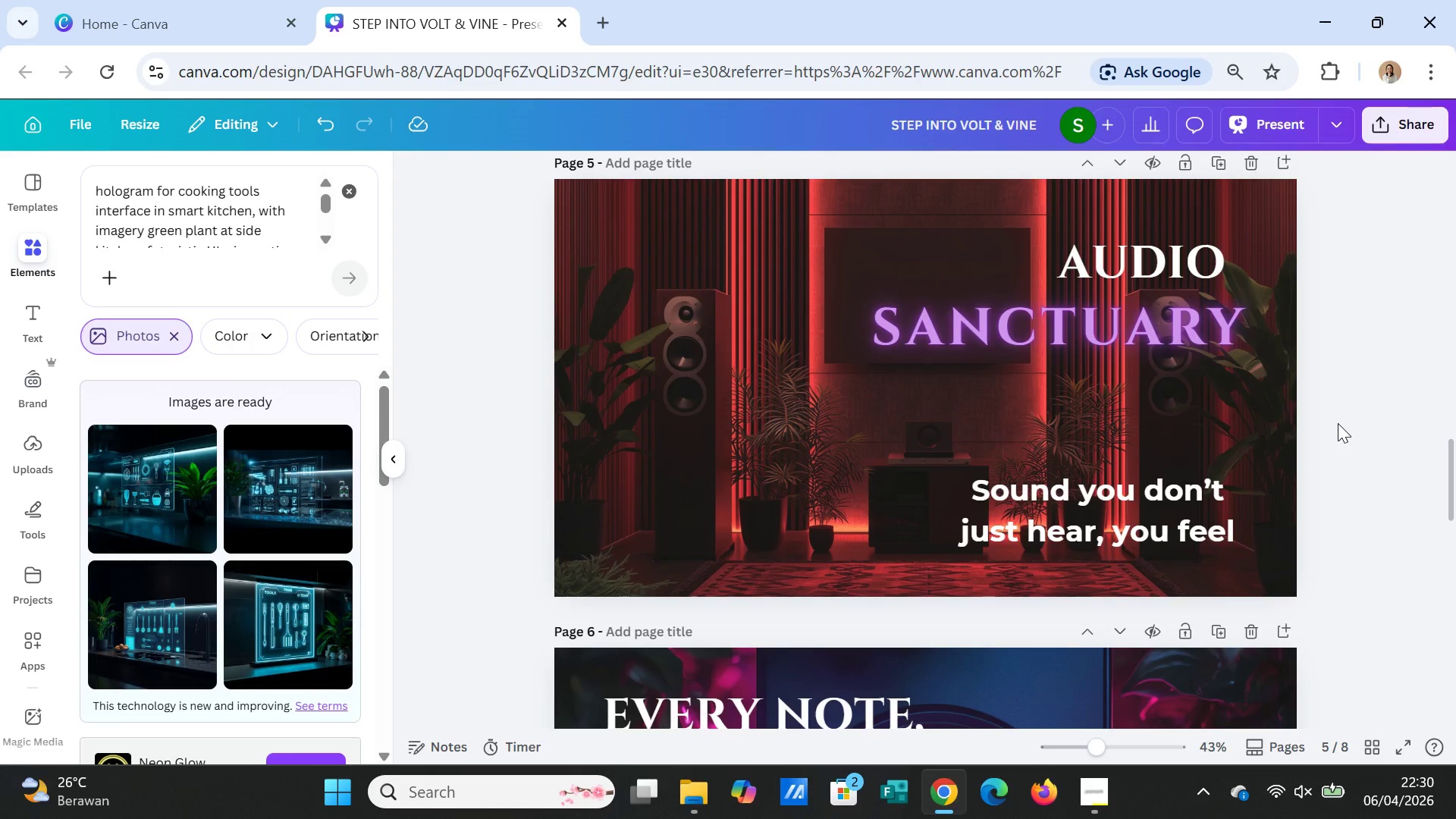 
scroll: coordinate [1335, 425], scroll_direction: down, amount: 4.0
 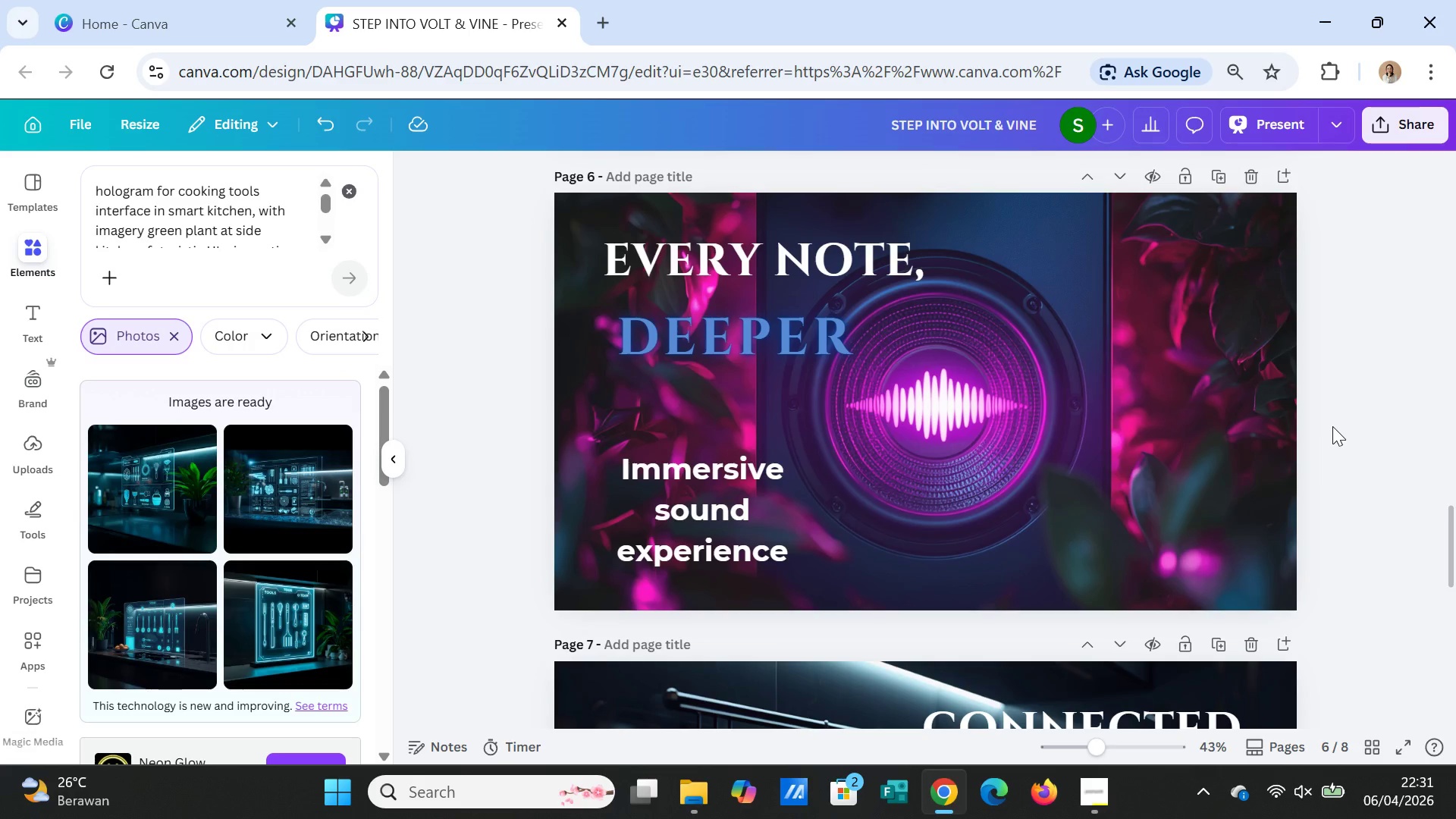 
left_click([753, 350])
 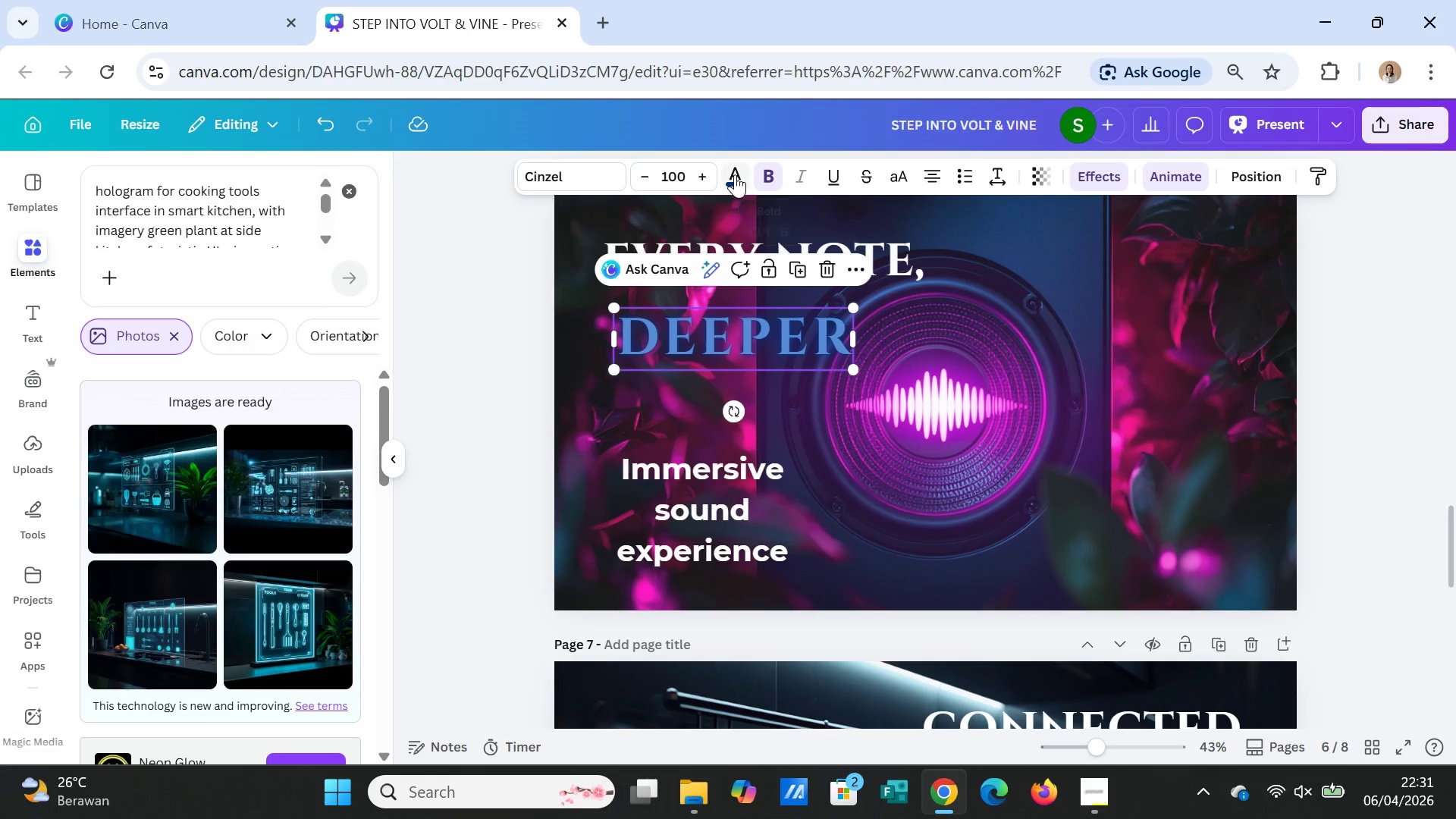 
left_click([735, 174])
 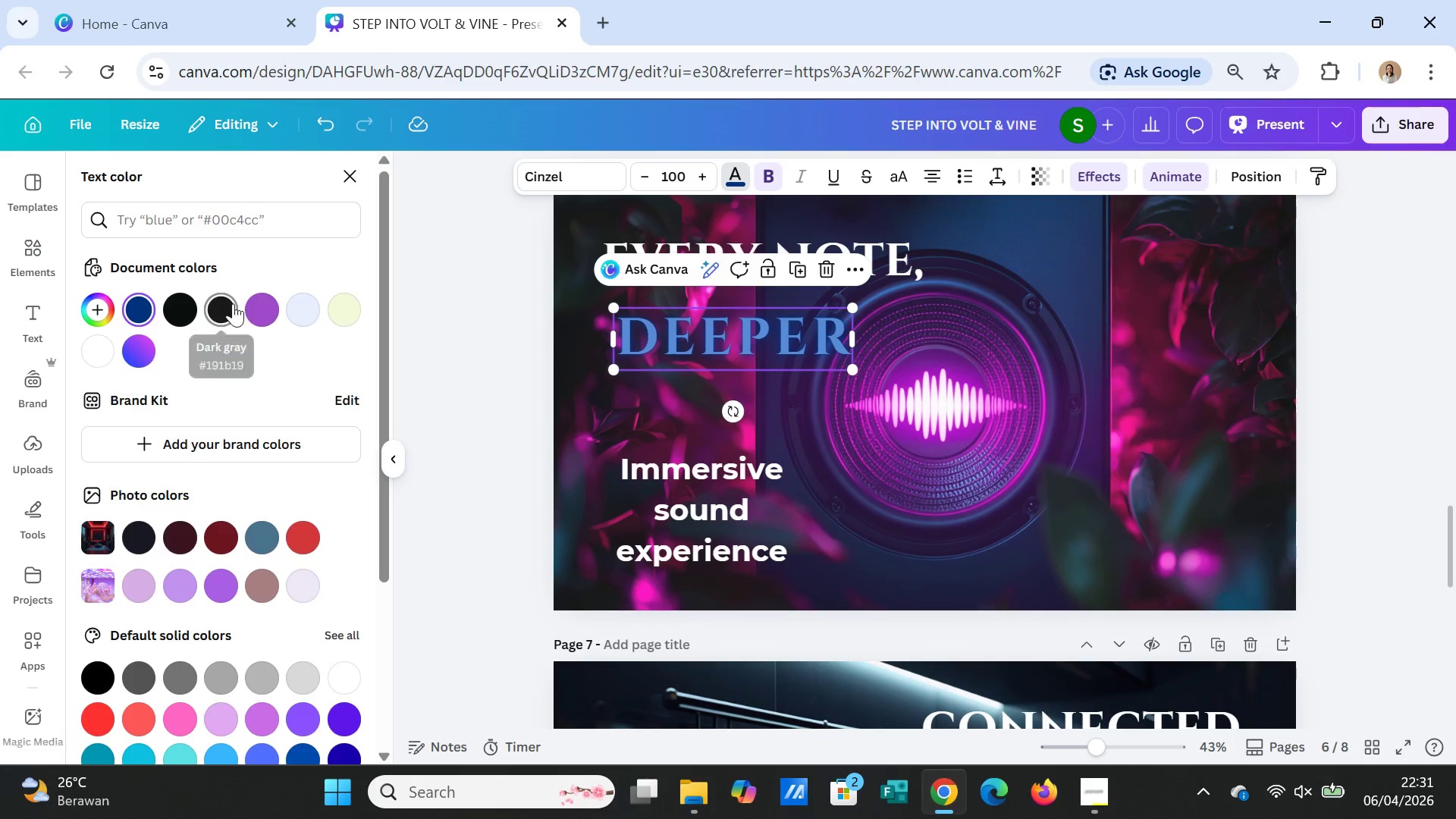 
left_click([253, 305])
 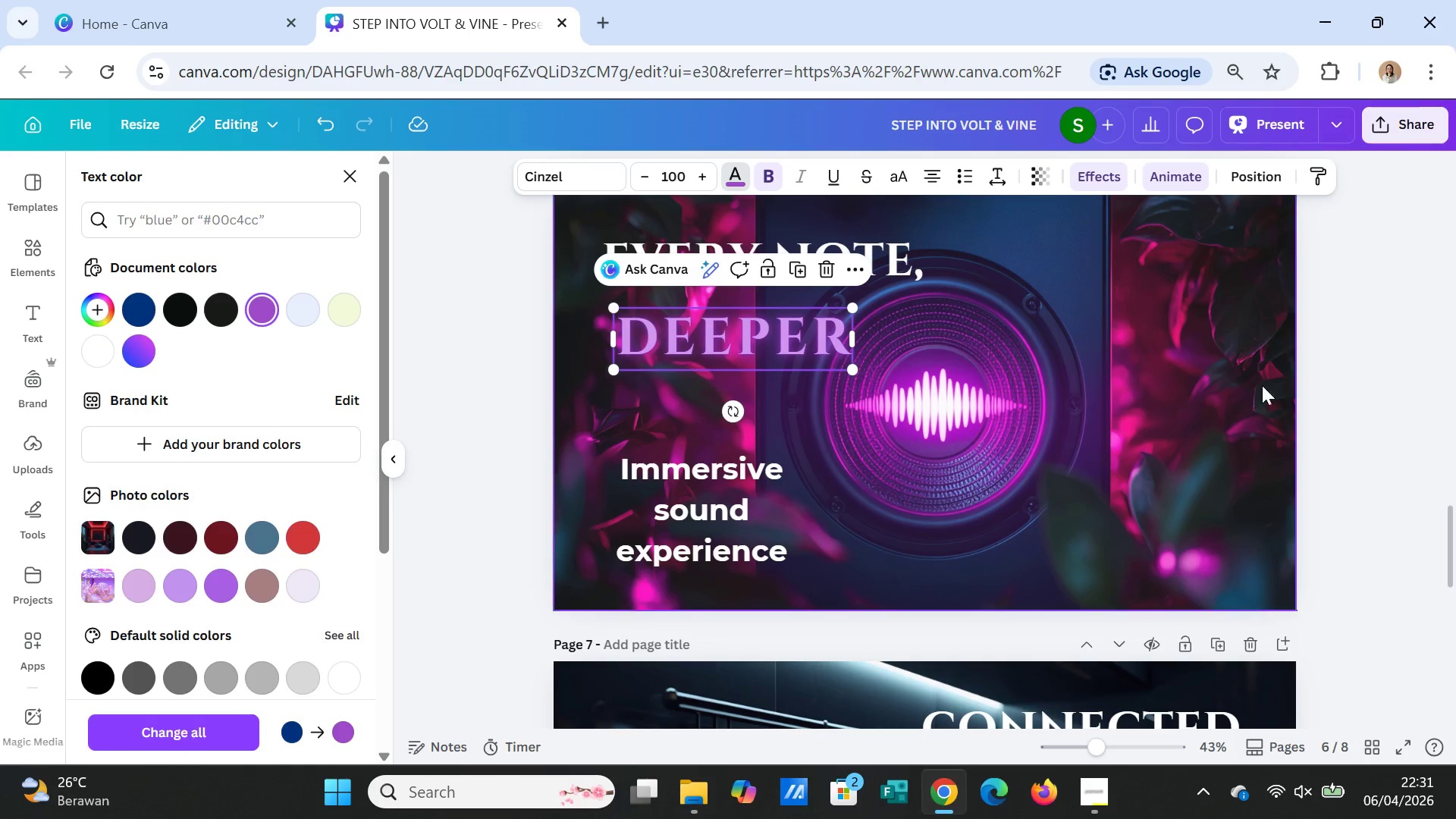 
left_click([1358, 401])
 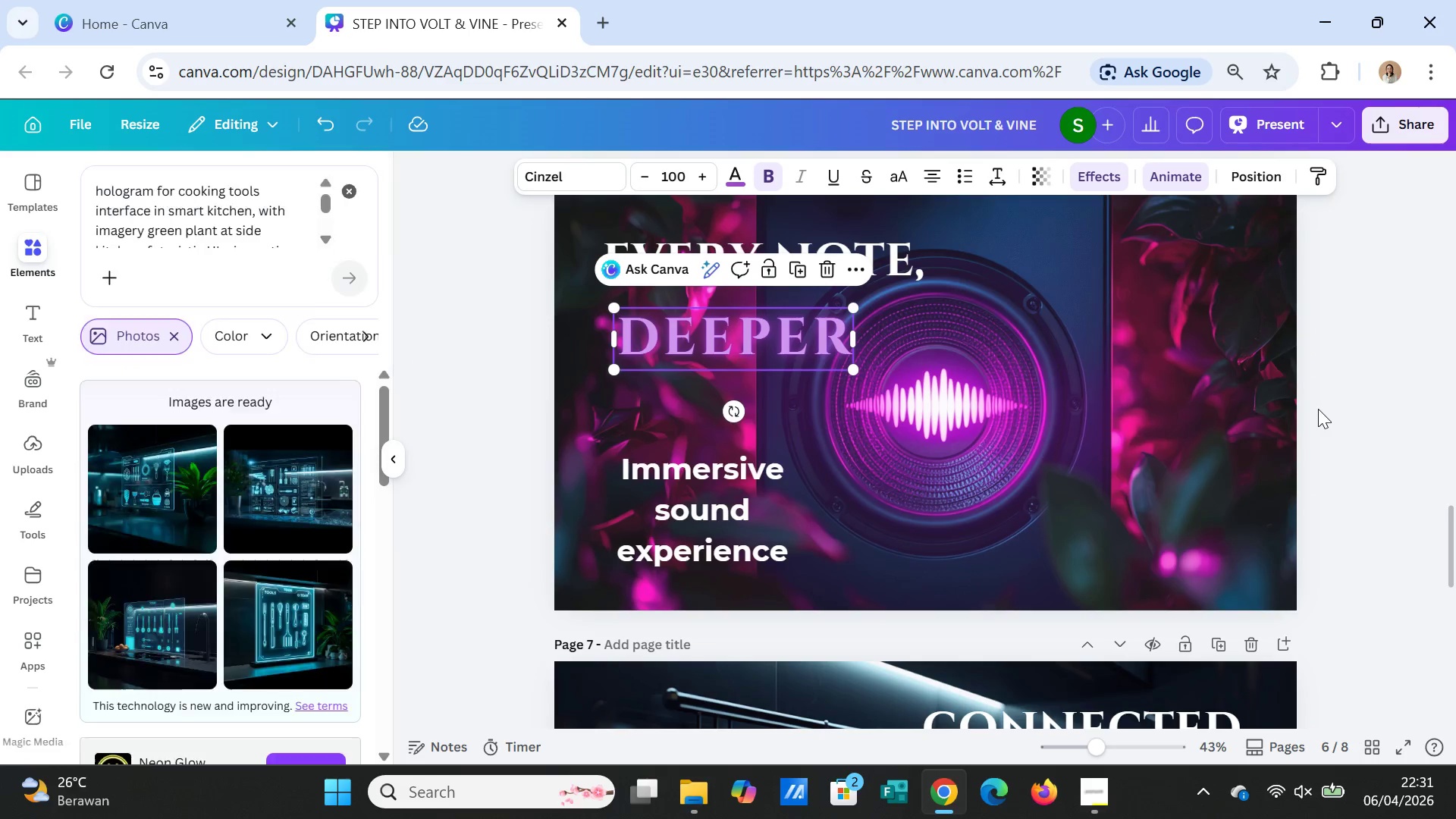 
left_click([1318, 409])
 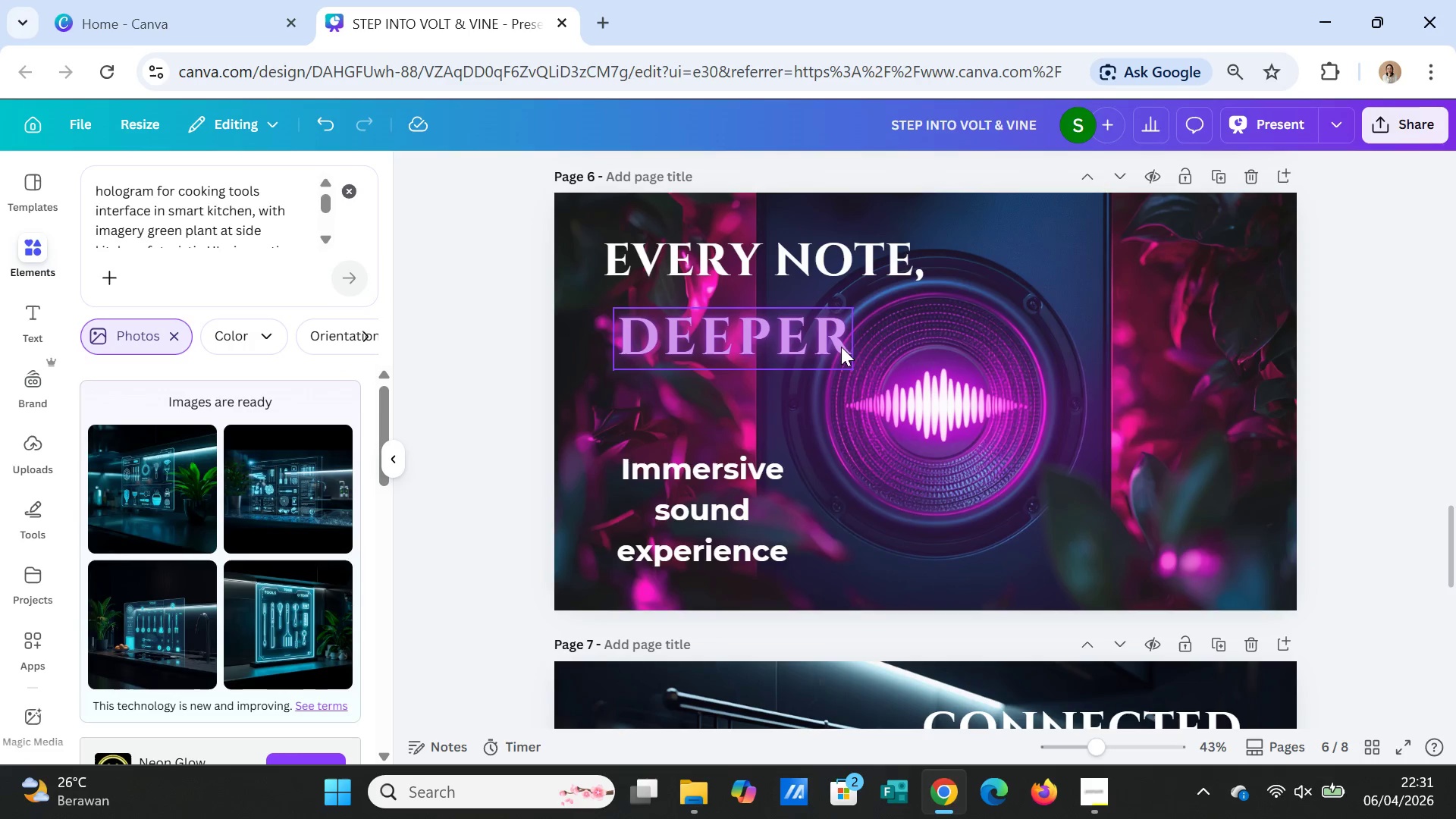 
scroll: coordinate [1316, 416], scroll_direction: down, amount: 4.0
 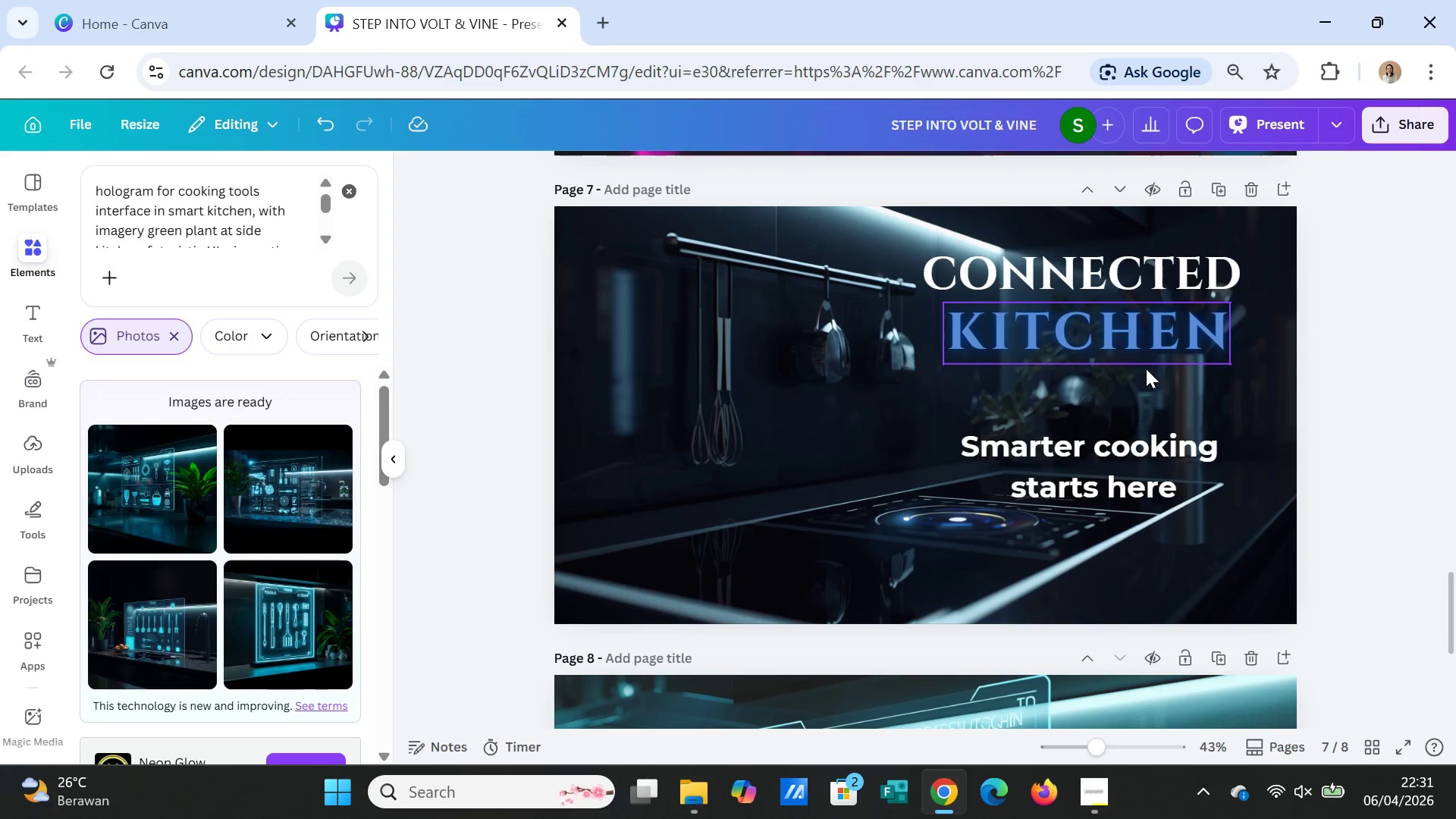 
left_click([1133, 356])
 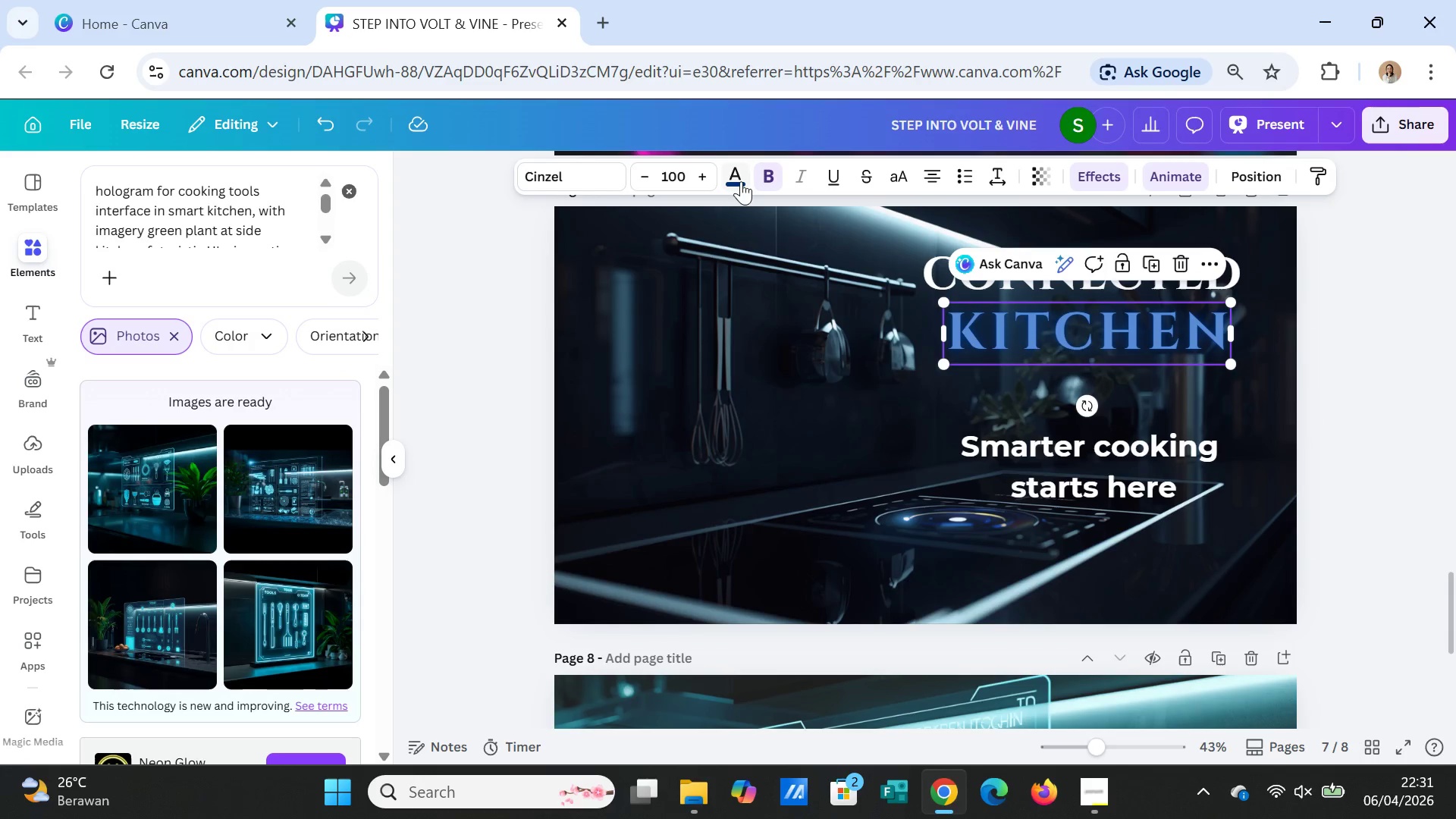 
left_click([739, 178])
 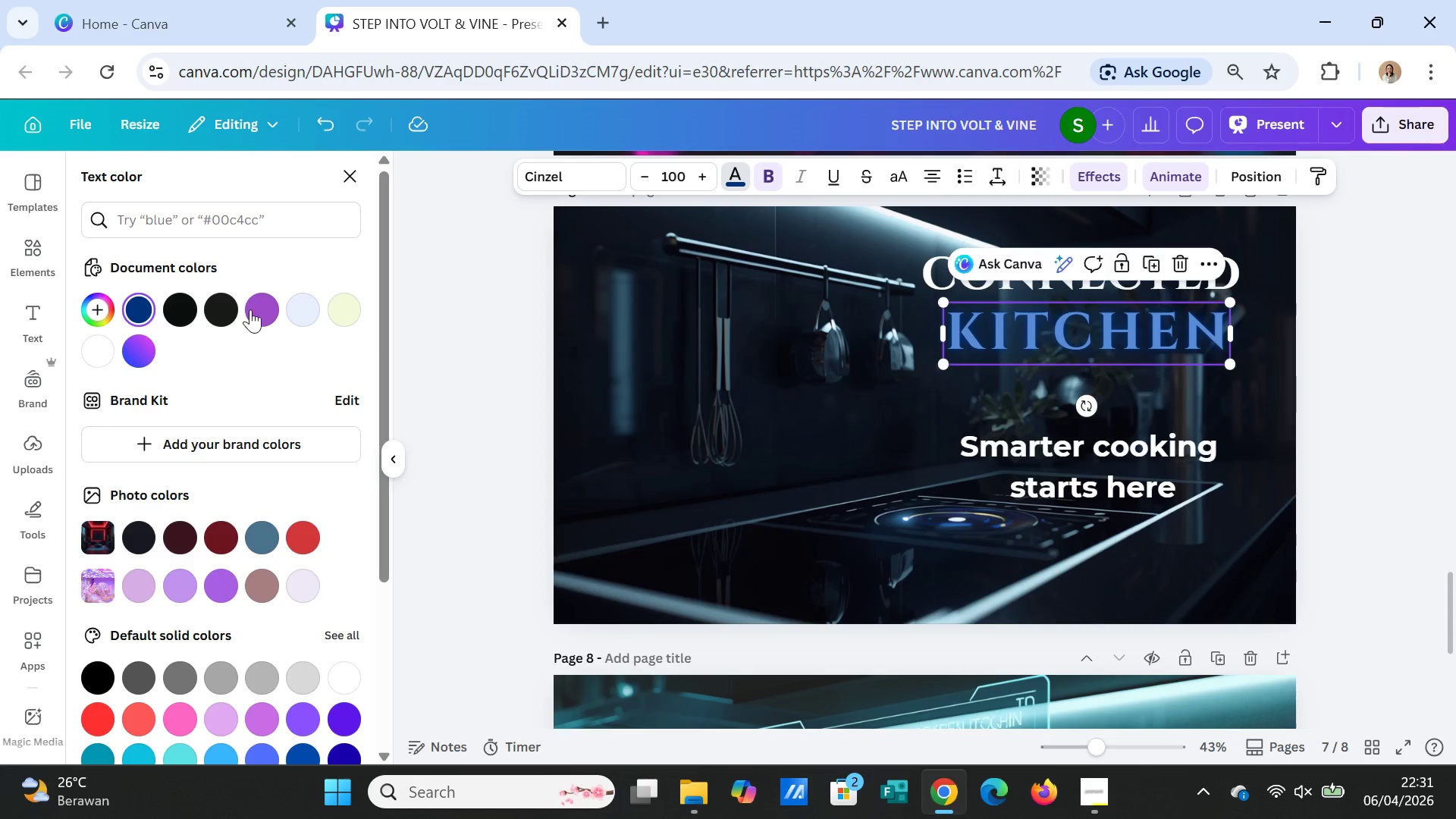 
left_click([250, 309])
 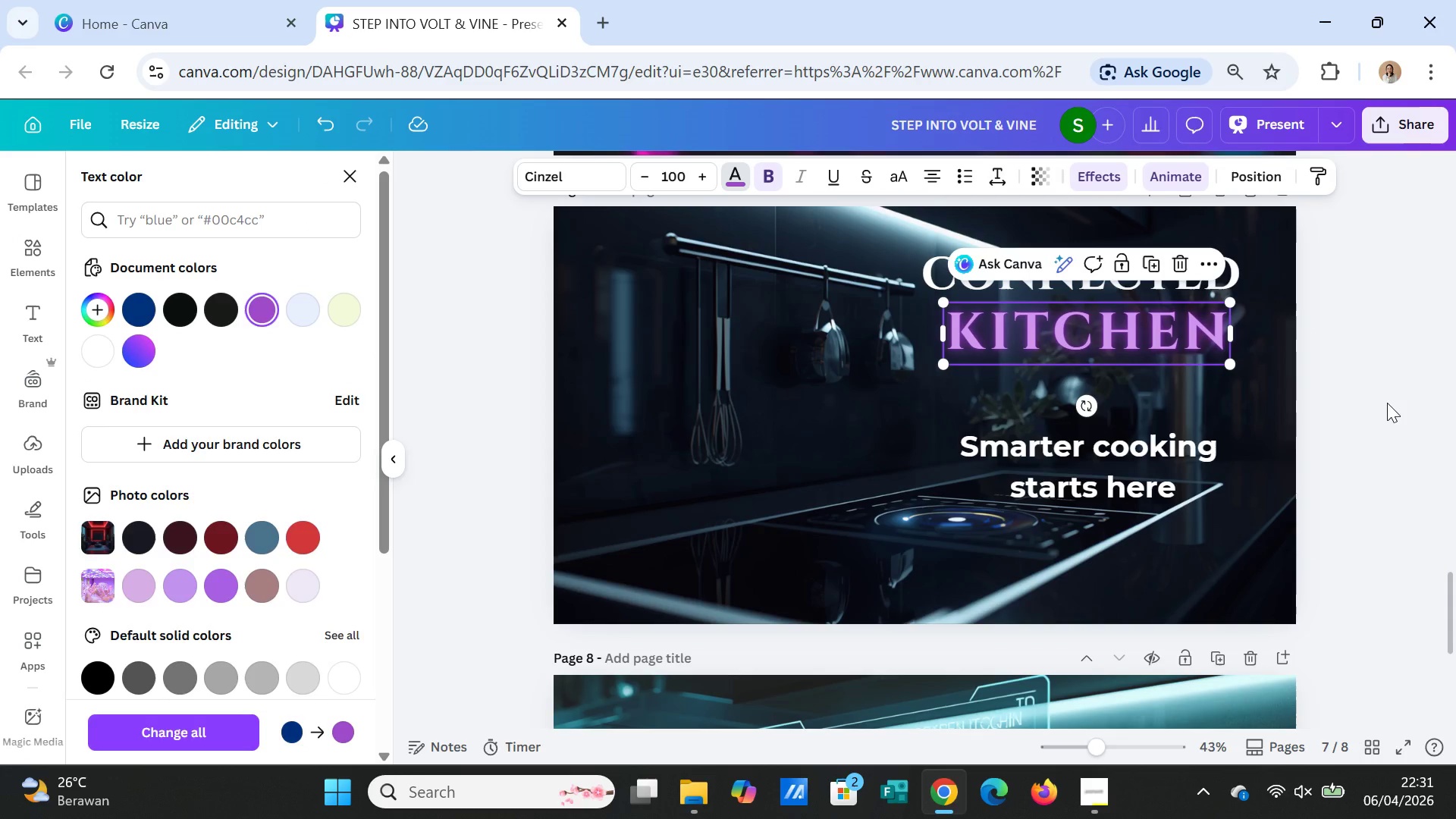 
left_click([1387, 403])
 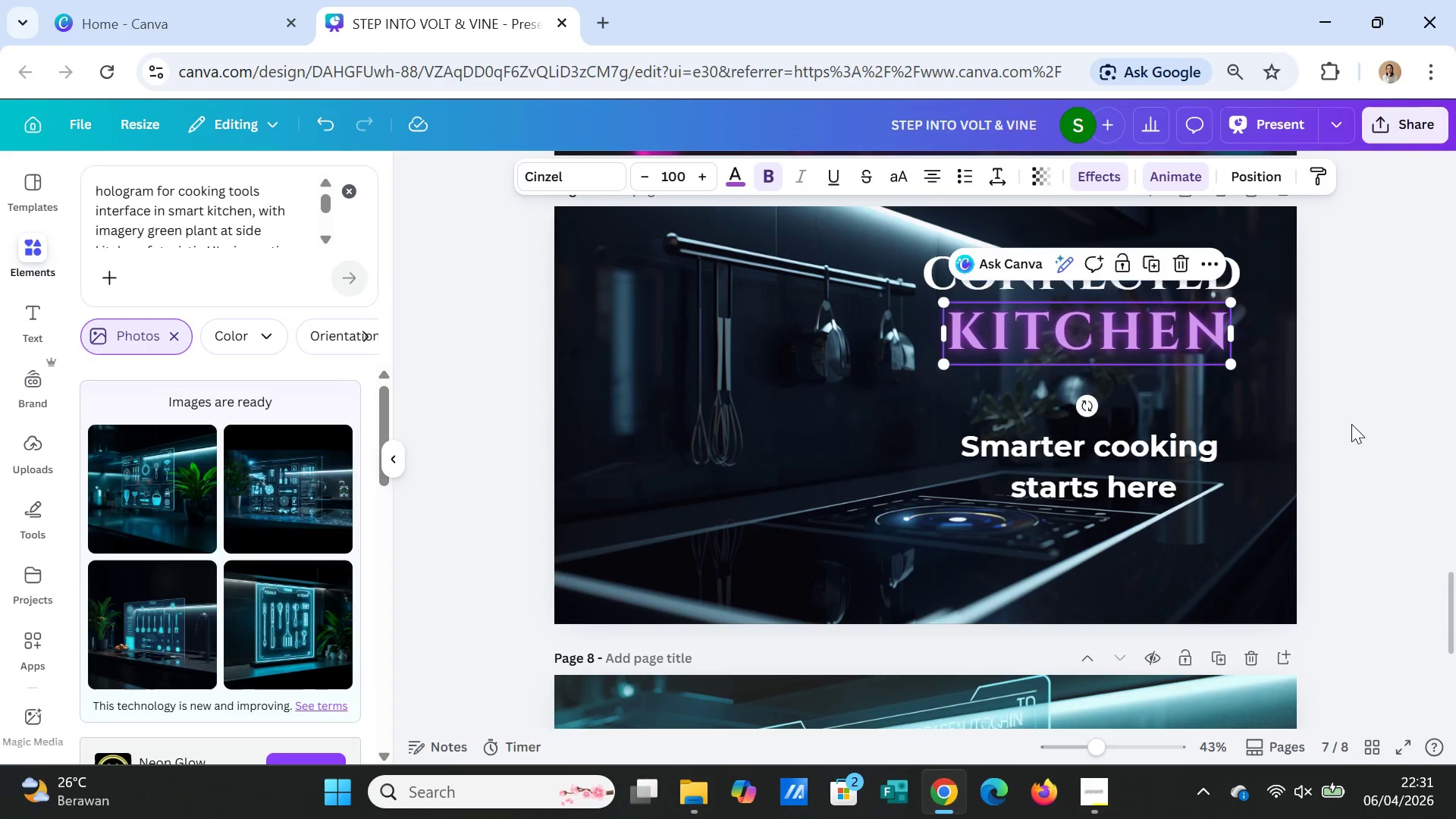 
left_click([1351, 424])
 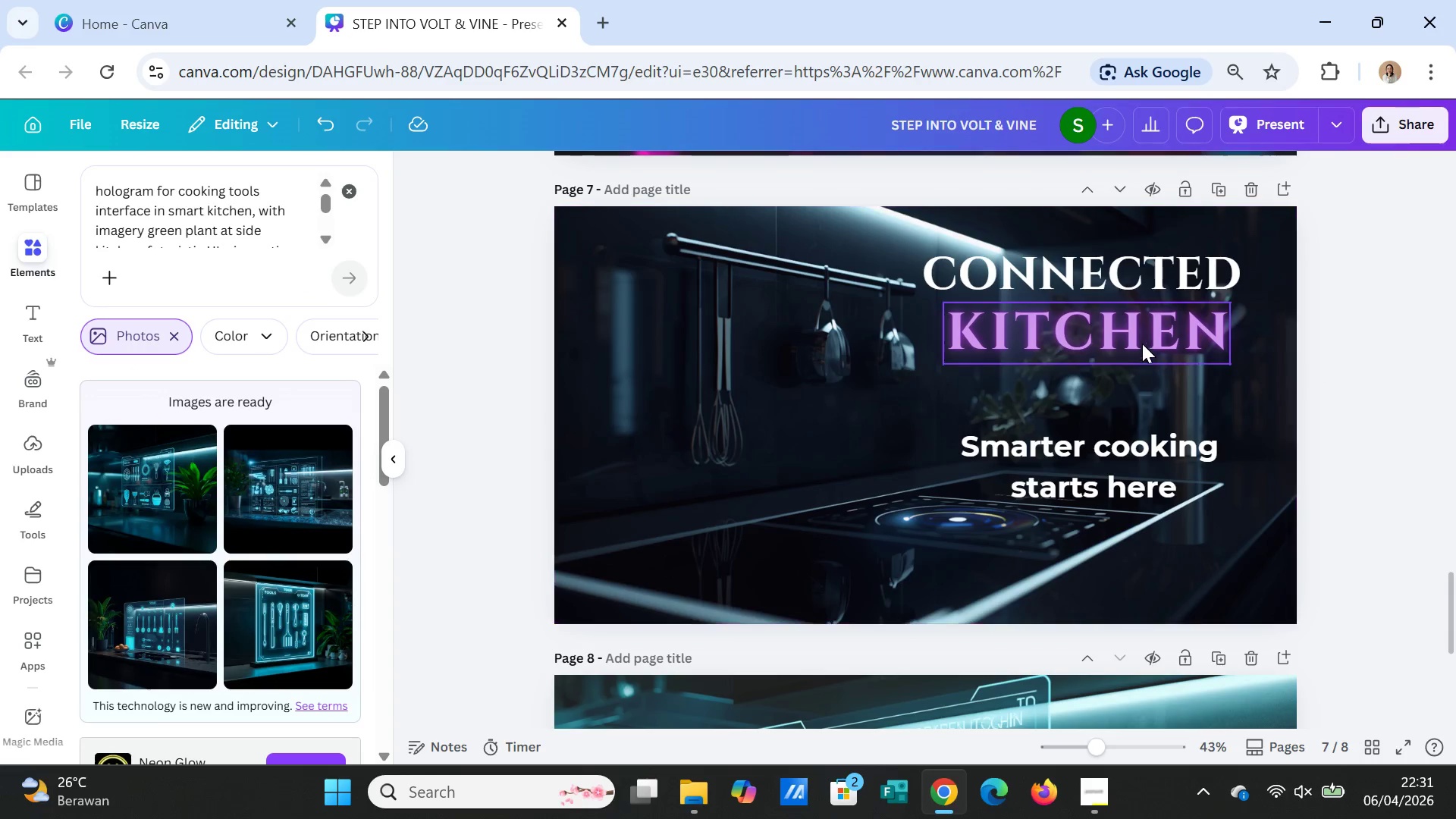 
left_click_drag(start_coordinate=[1141, 341], to_coordinate=[1141, 353])
 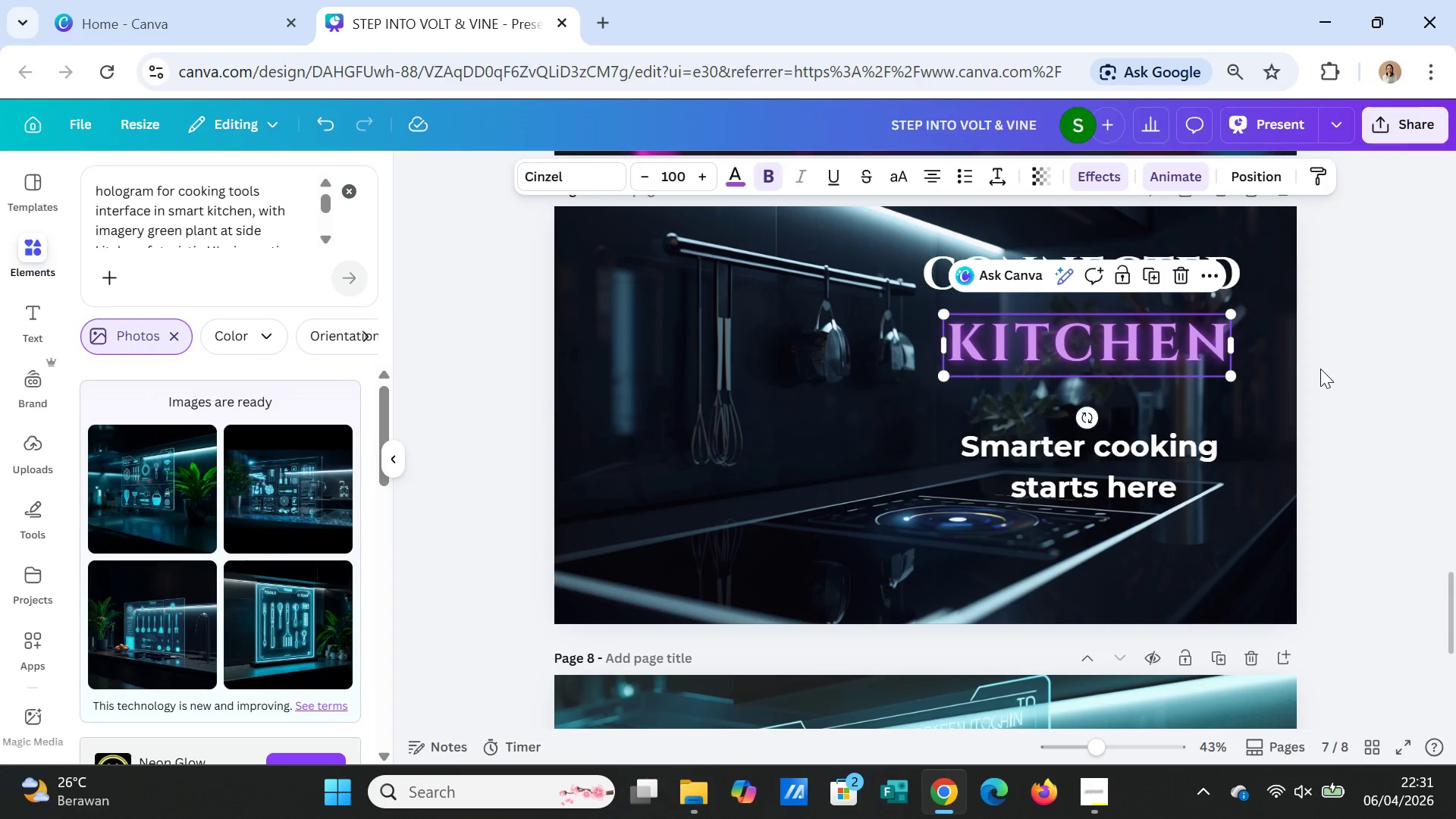 
left_click([1320, 369])
 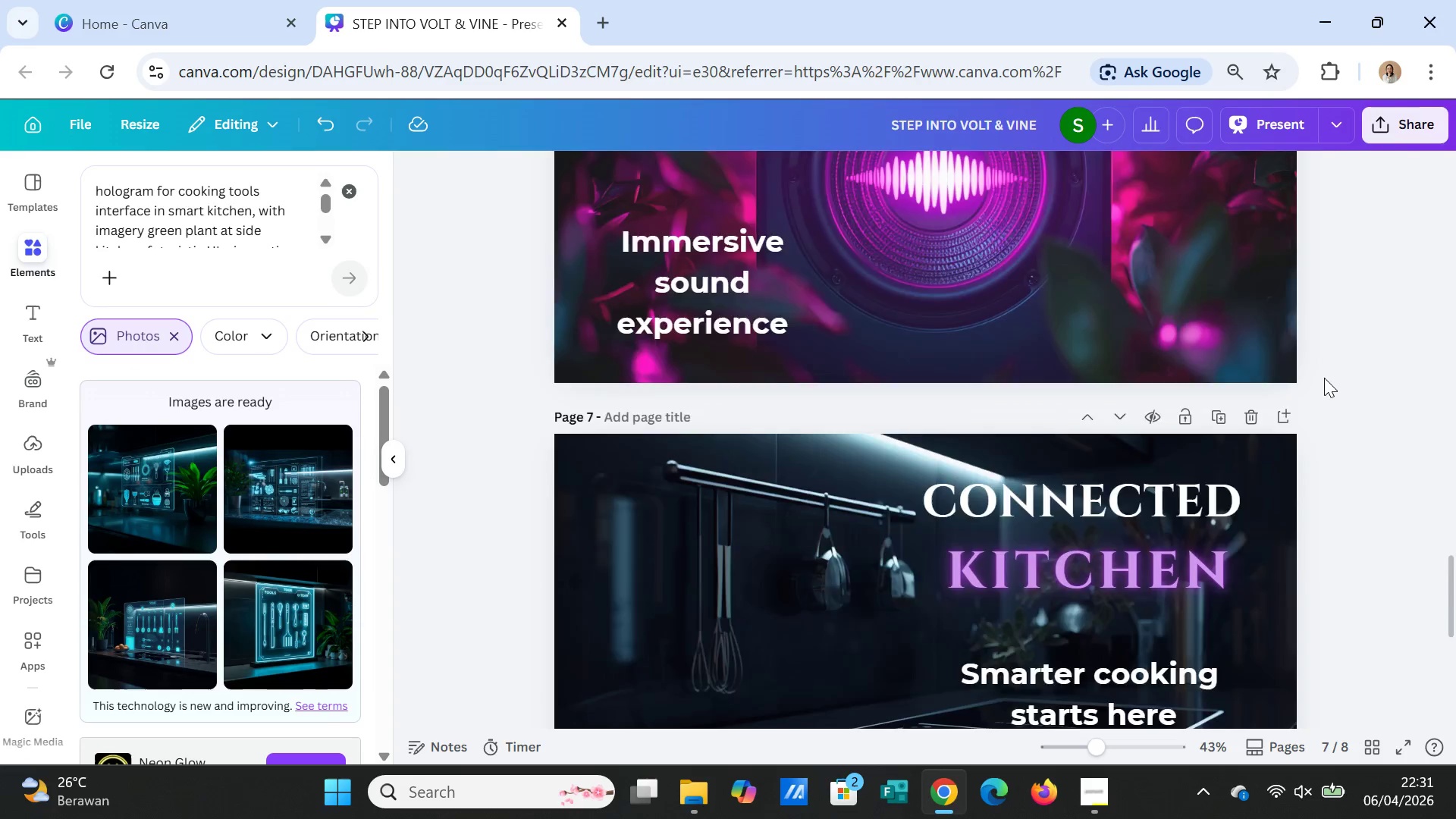 
scroll: coordinate [1324, 378], scroll_direction: up, amount: 3.0
 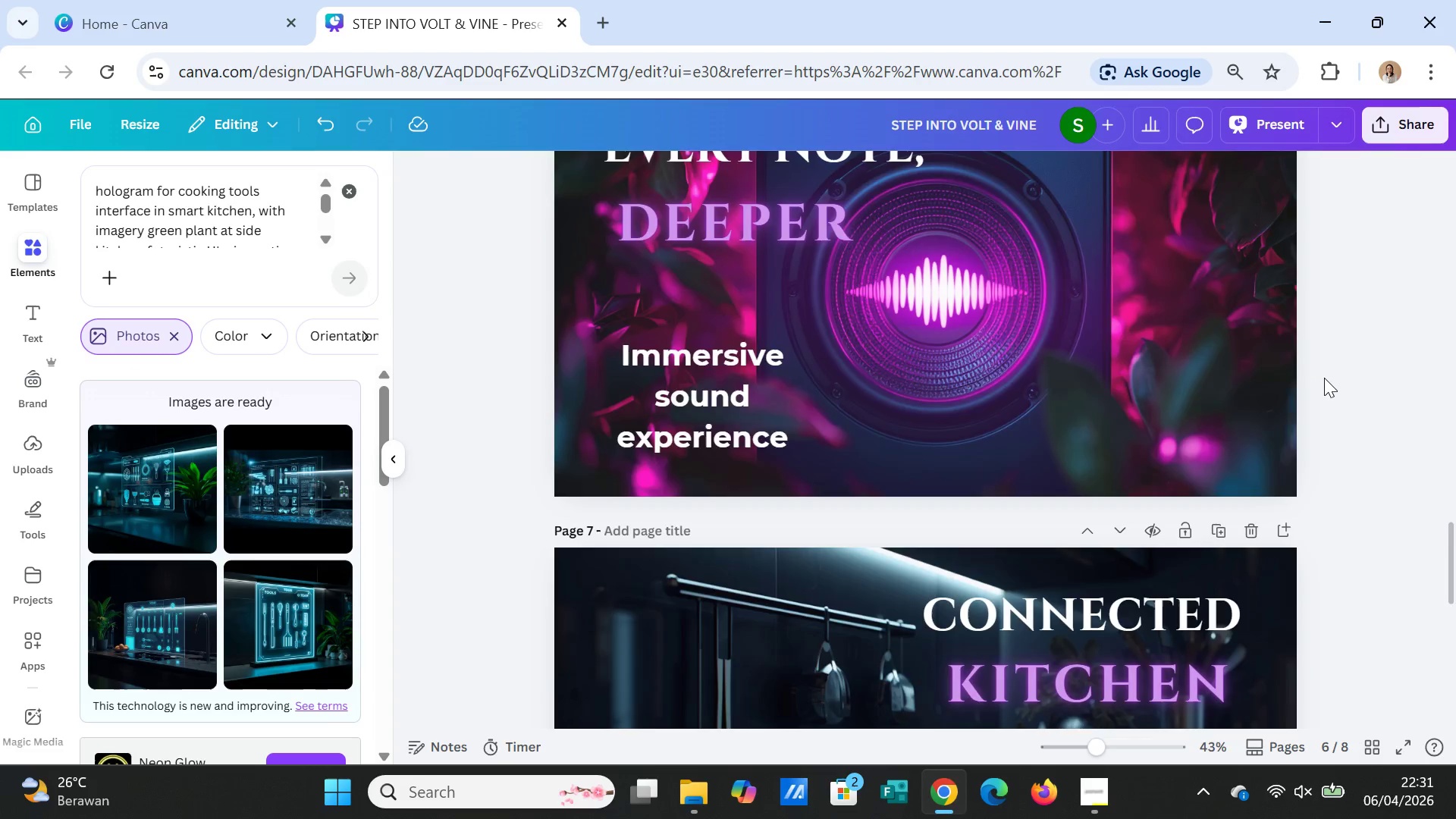 
scroll: coordinate [1324, 378], scroll_direction: down, amount: 3.0
 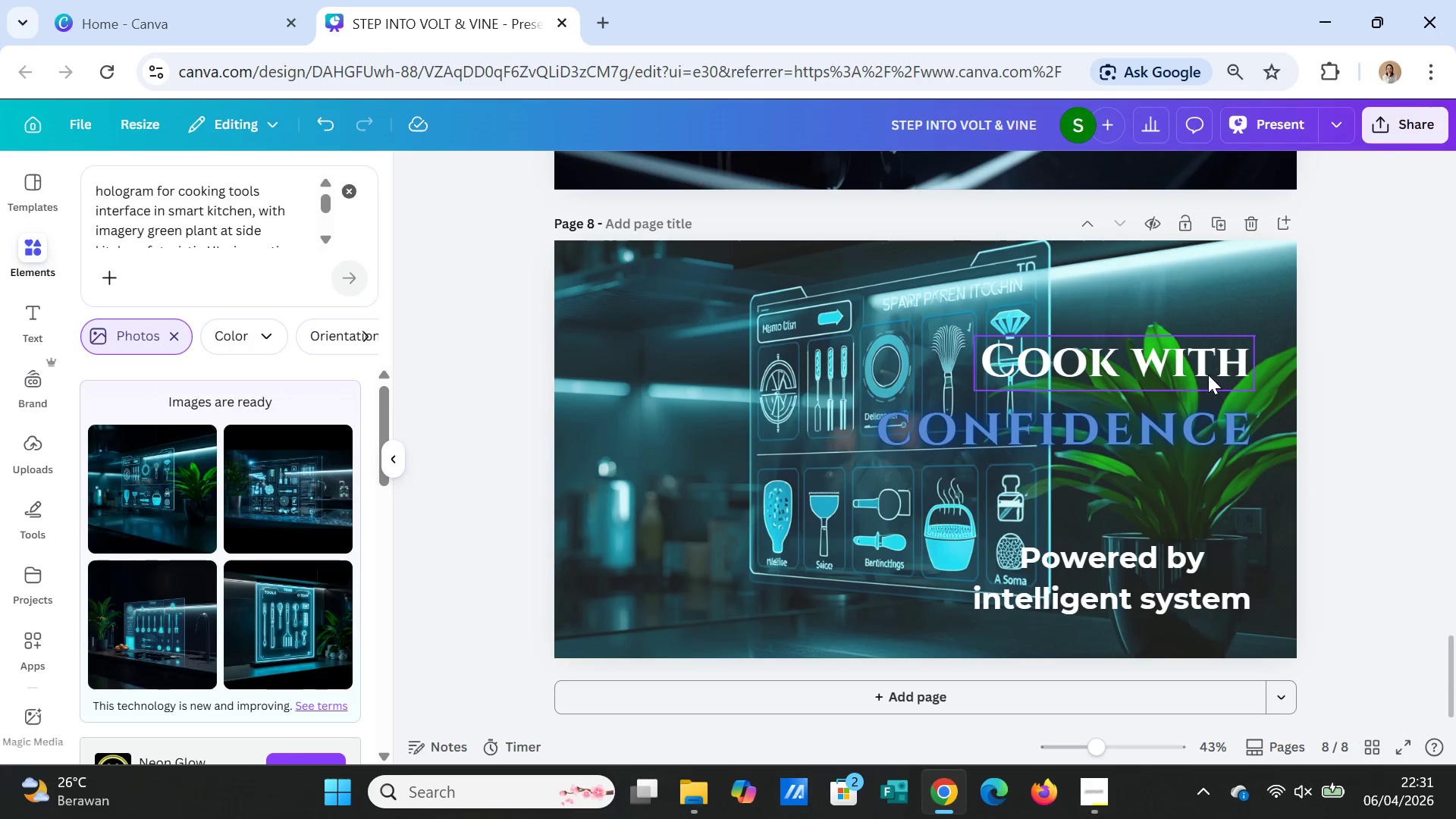 
left_click([1176, 413])
 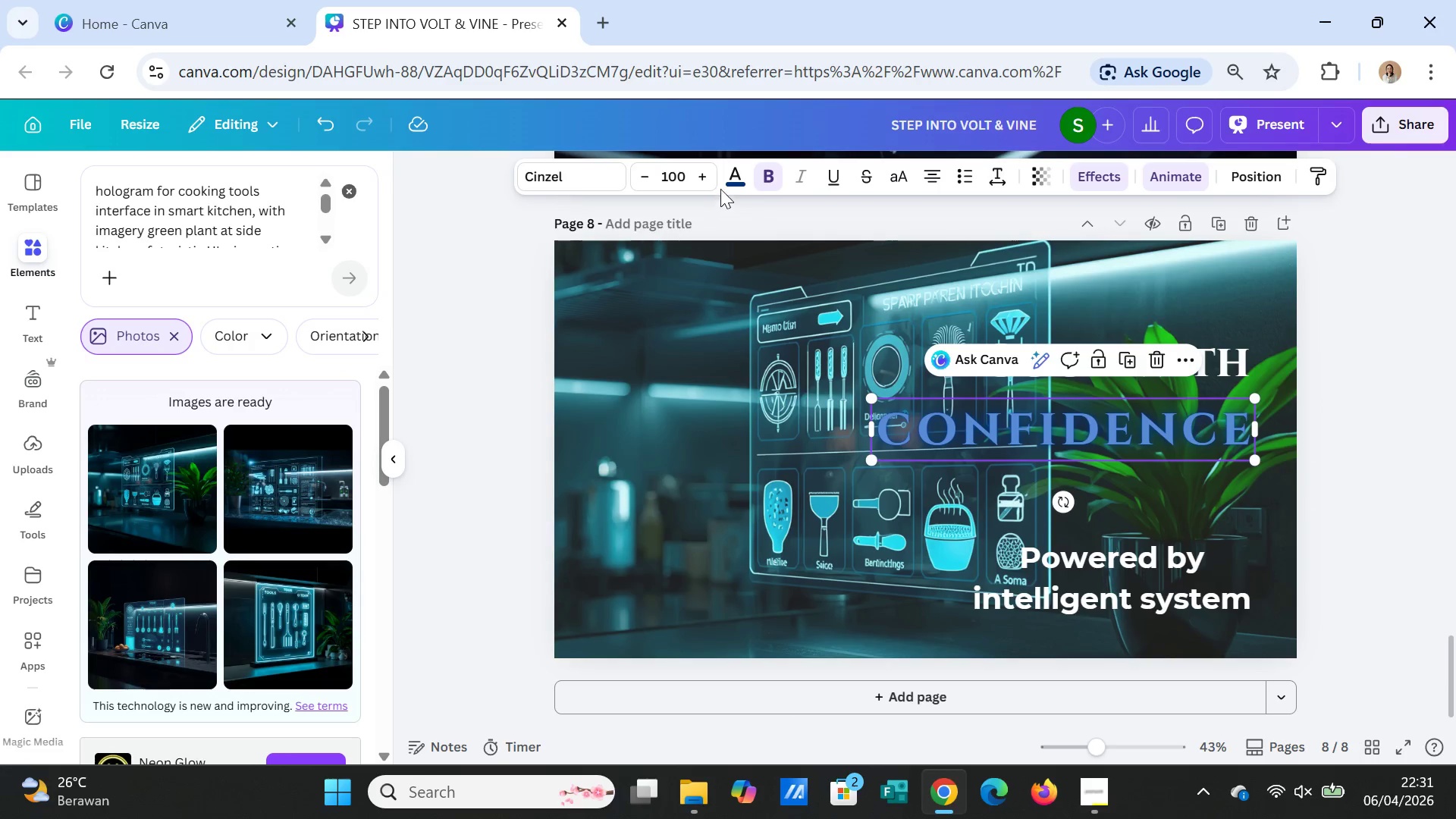 
left_click([728, 177])
 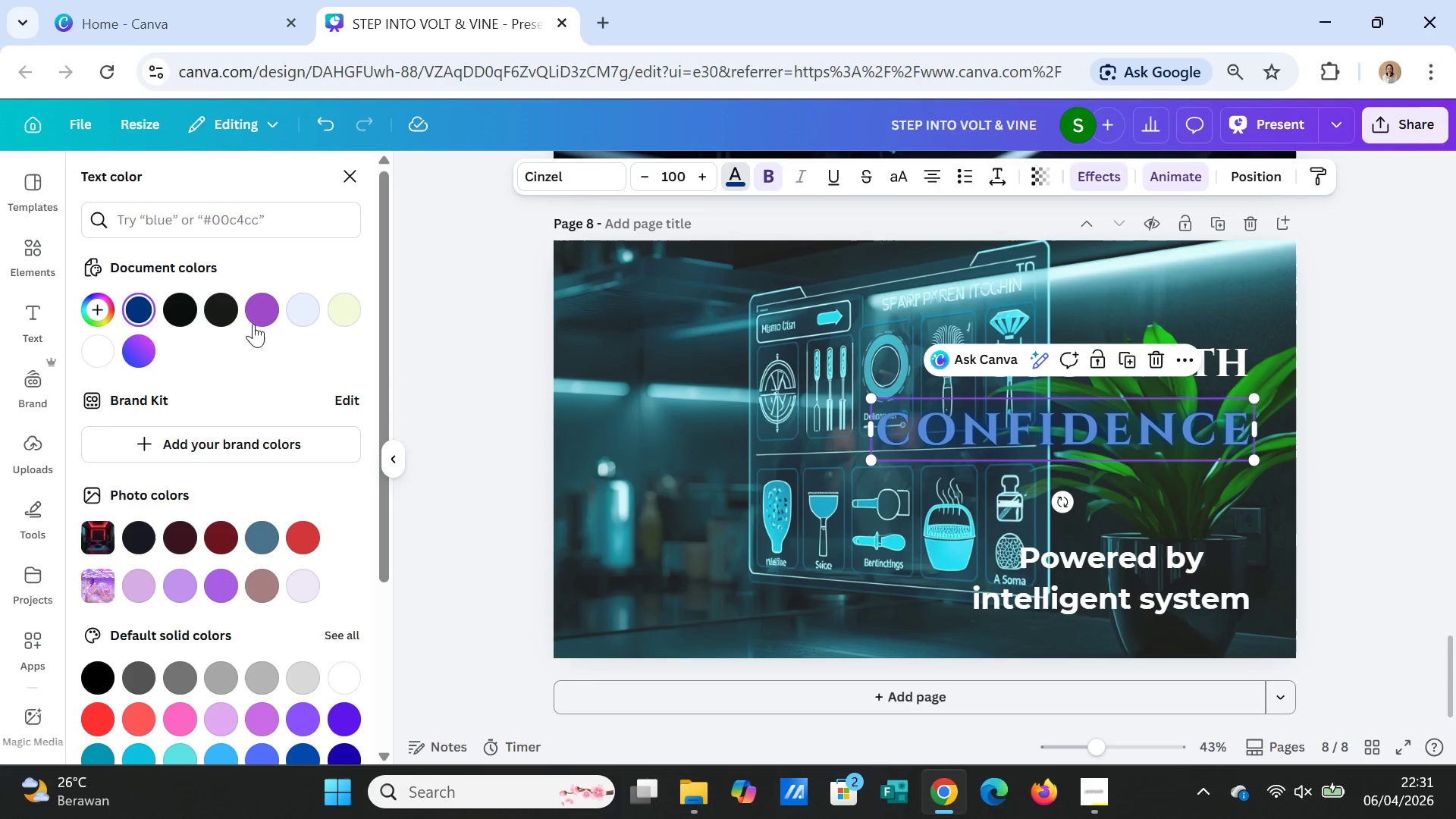 
left_click([256, 317])
 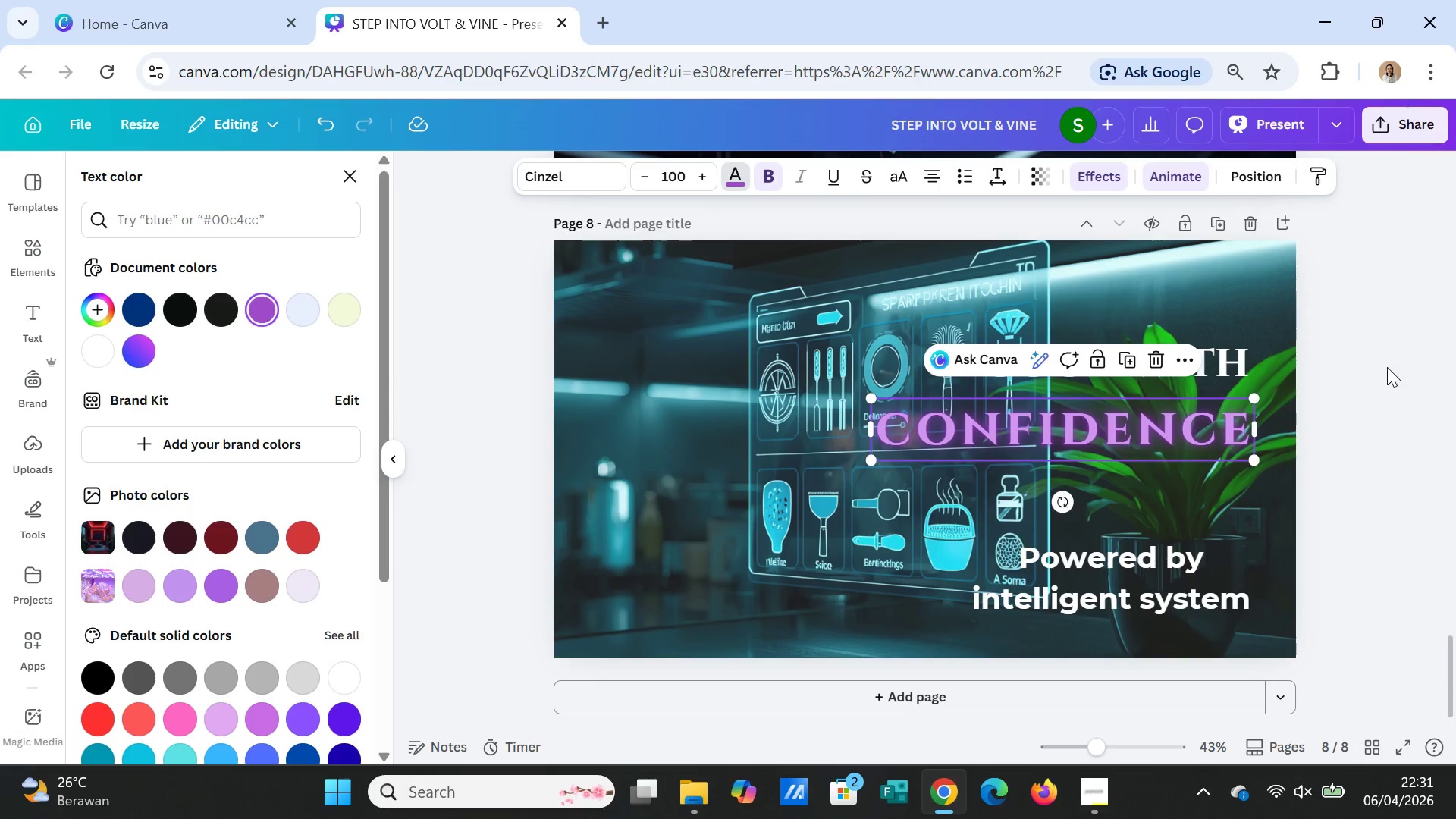 
left_click([1373, 384])
 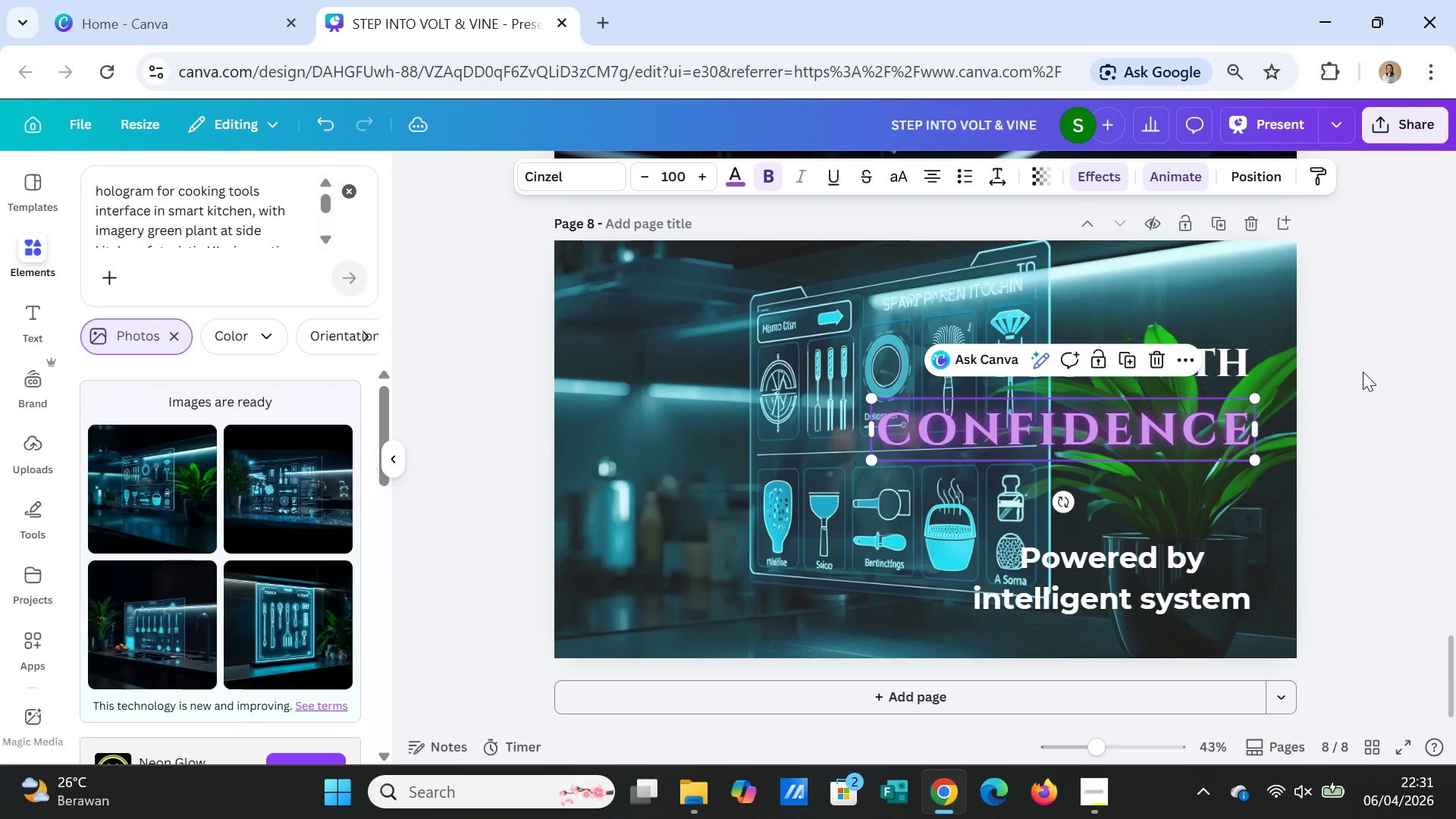 
left_click([1363, 372])
 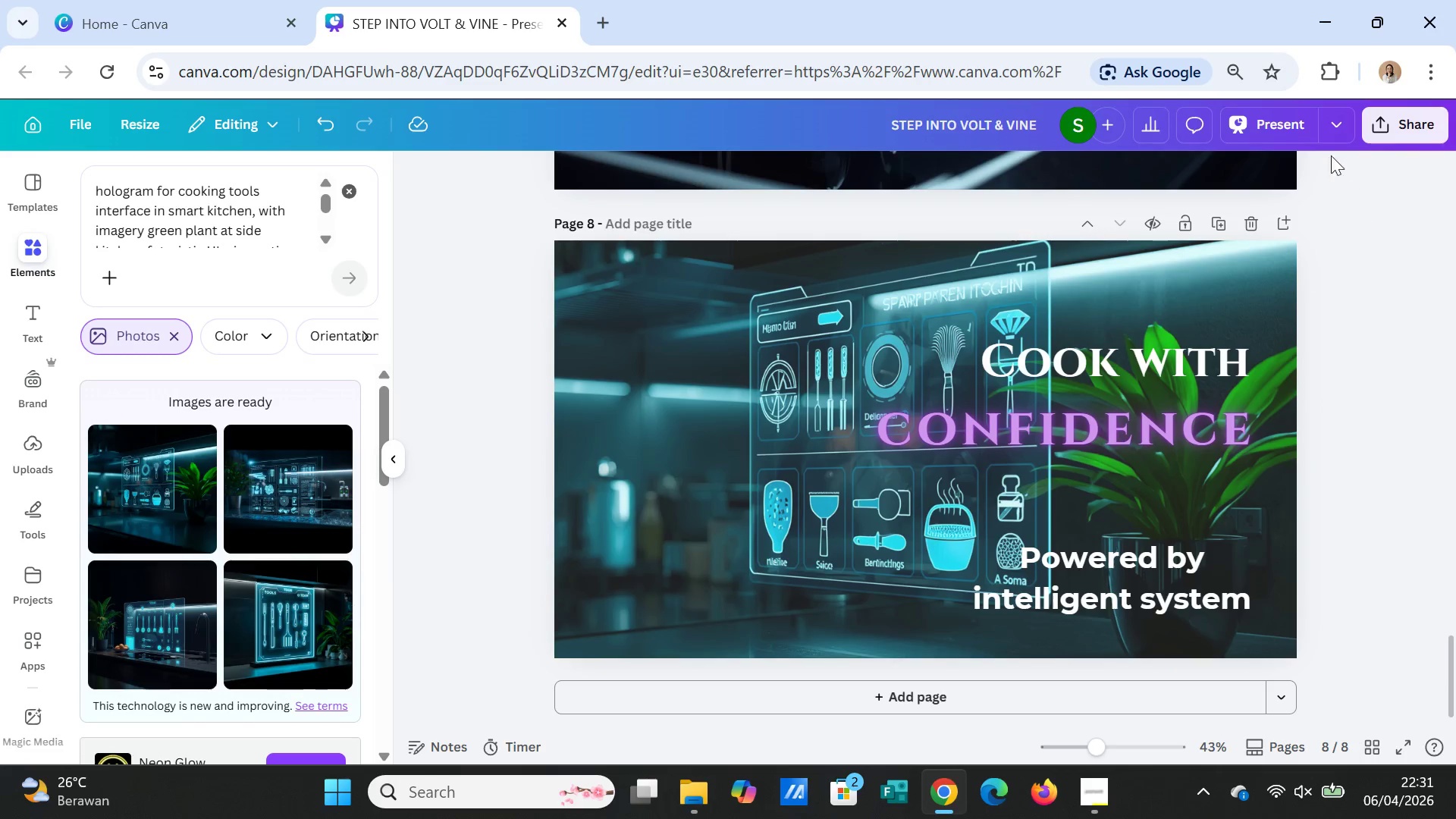 
left_click([1279, 124])
 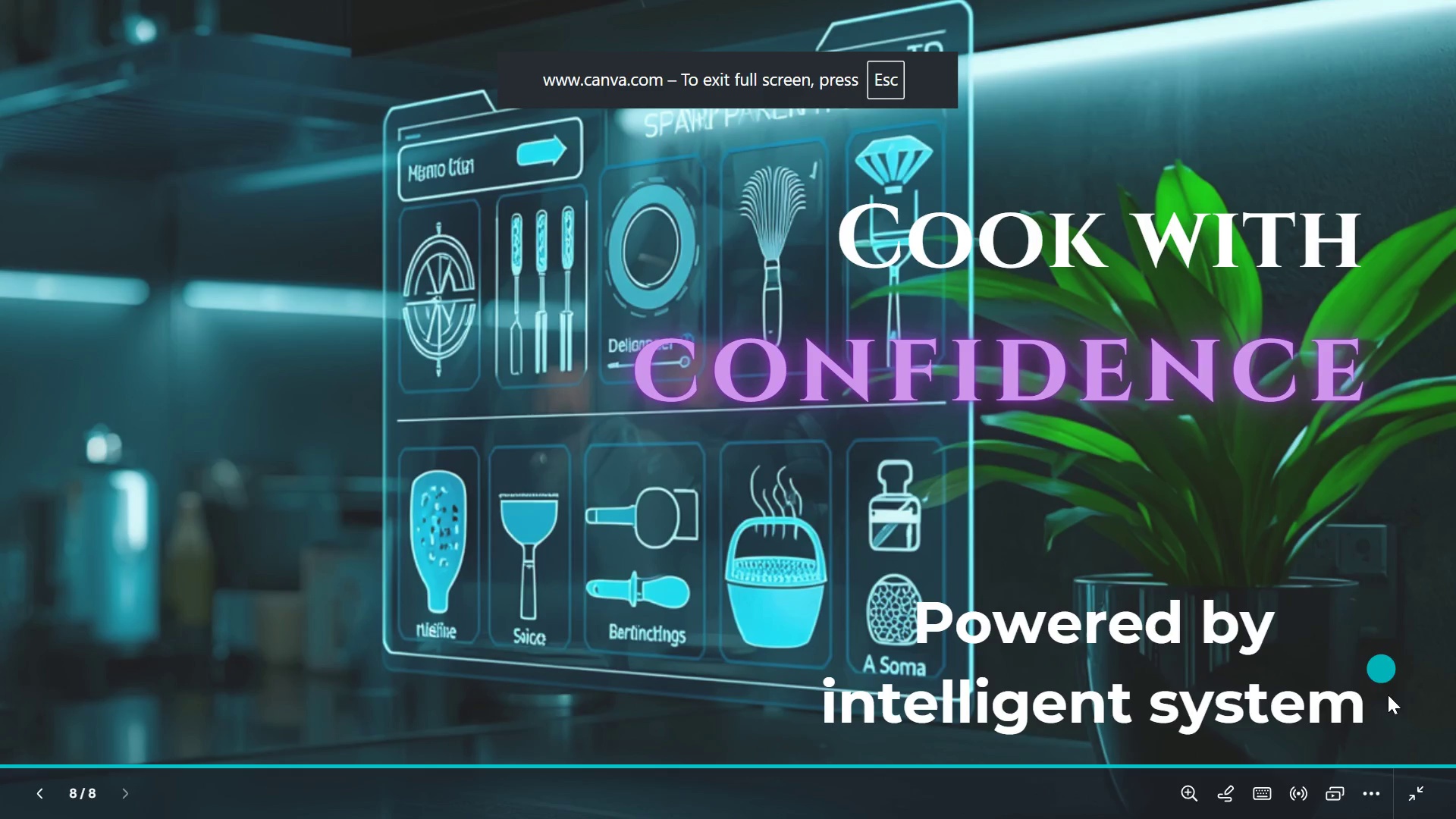 
left_click([1377, 787])
 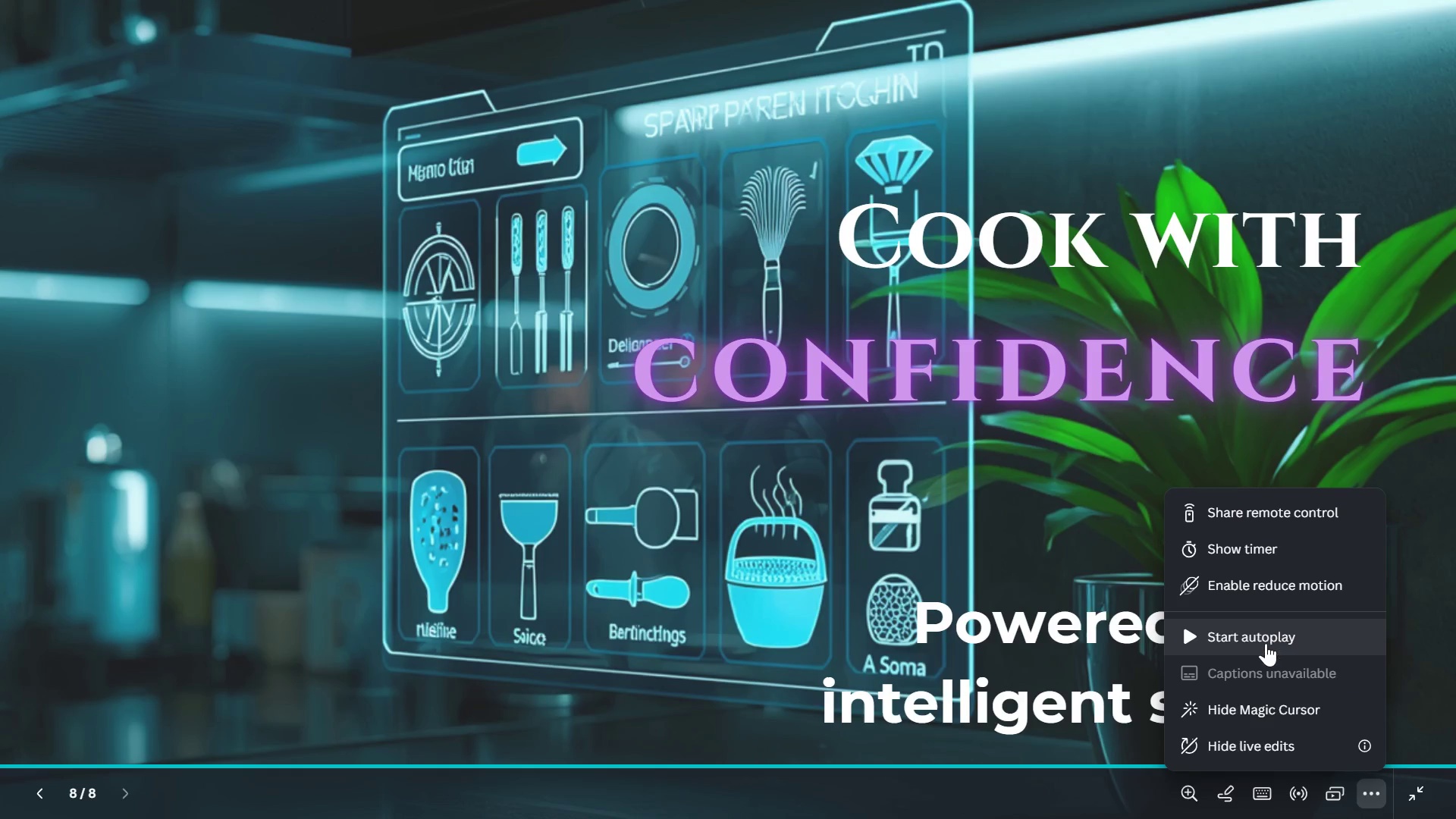 
left_click([1266, 643])
 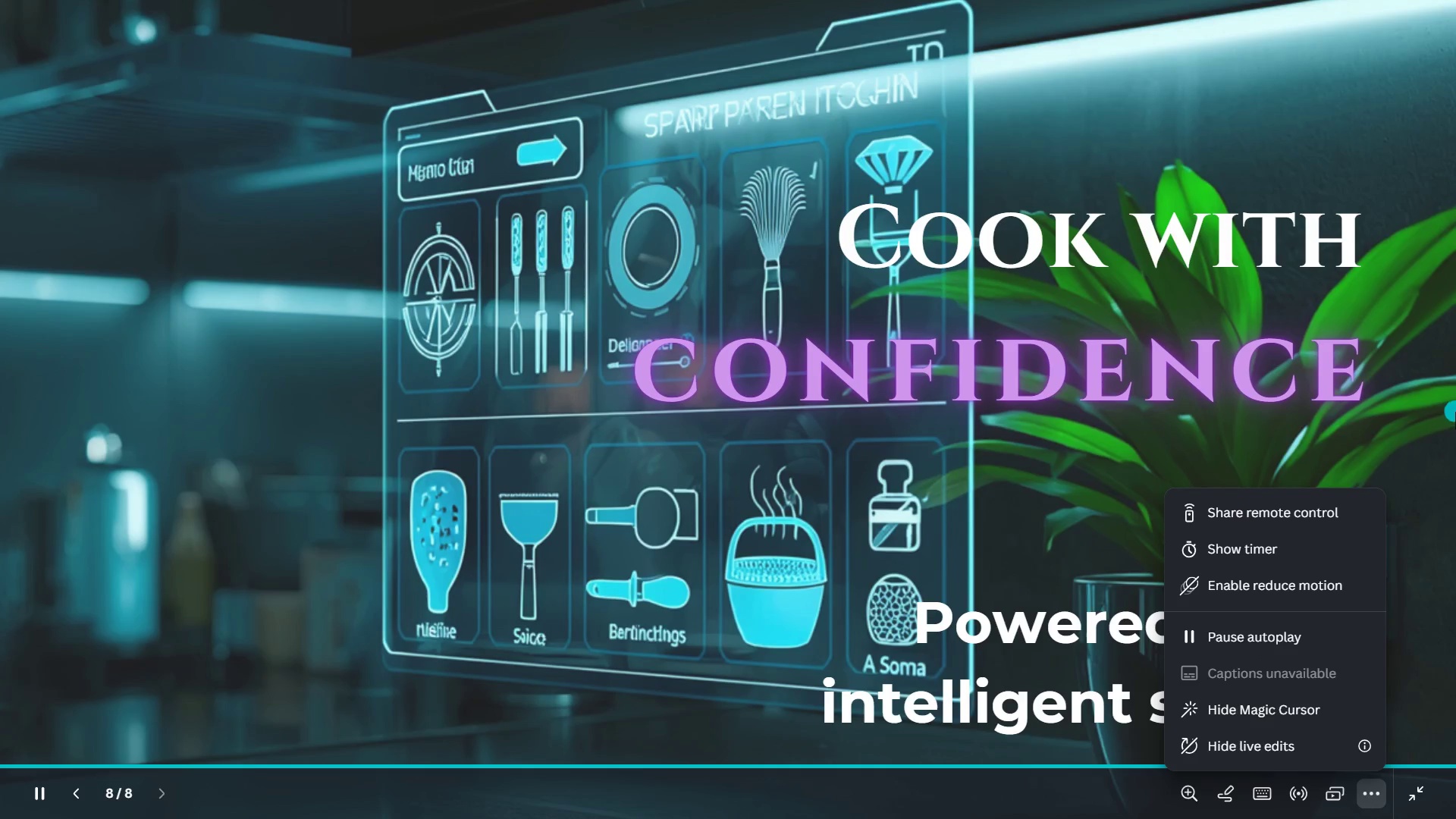 
left_click([1428, 479])
 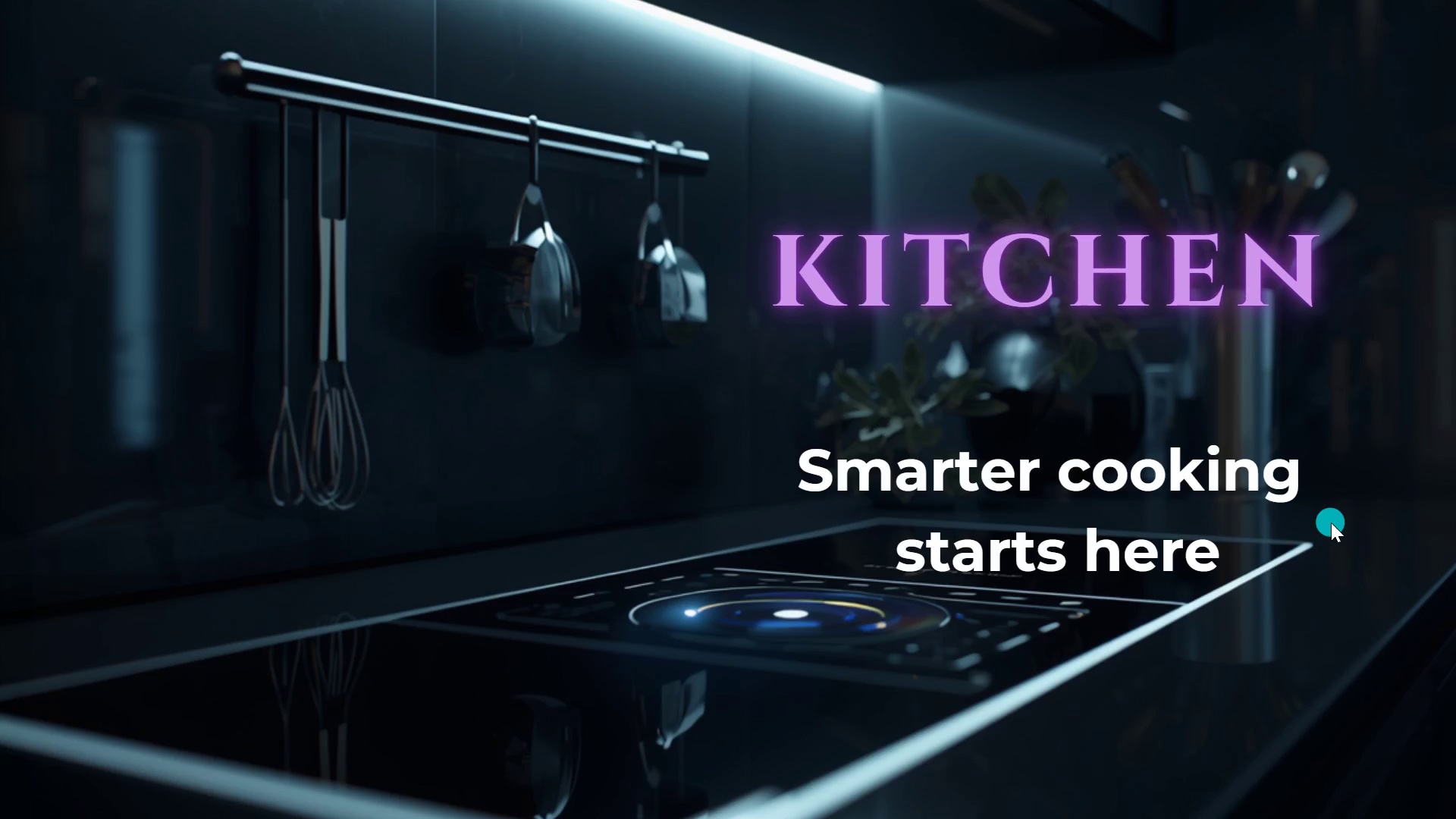 
wait(51.28)
 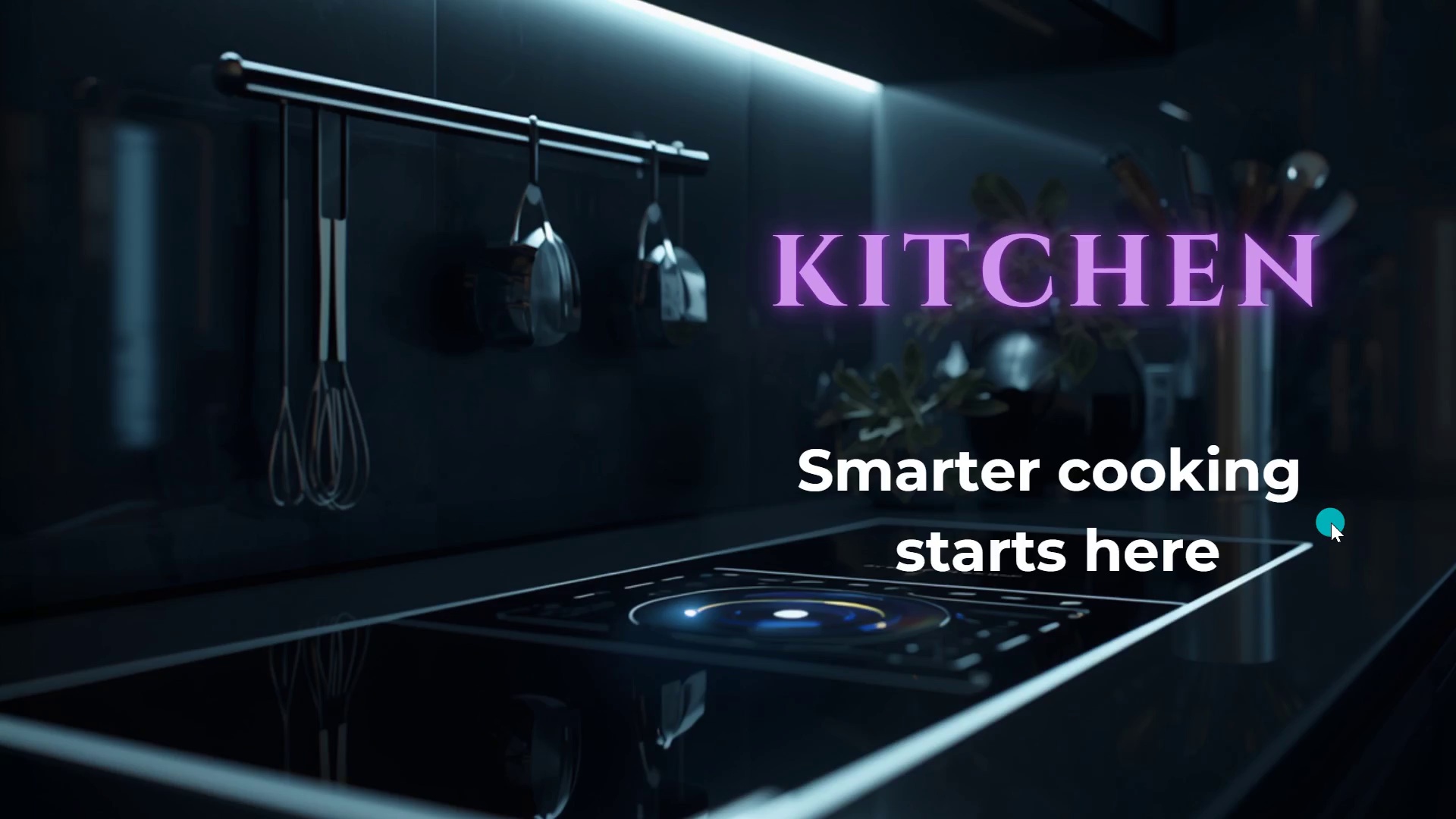 
left_click([1424, 789])
 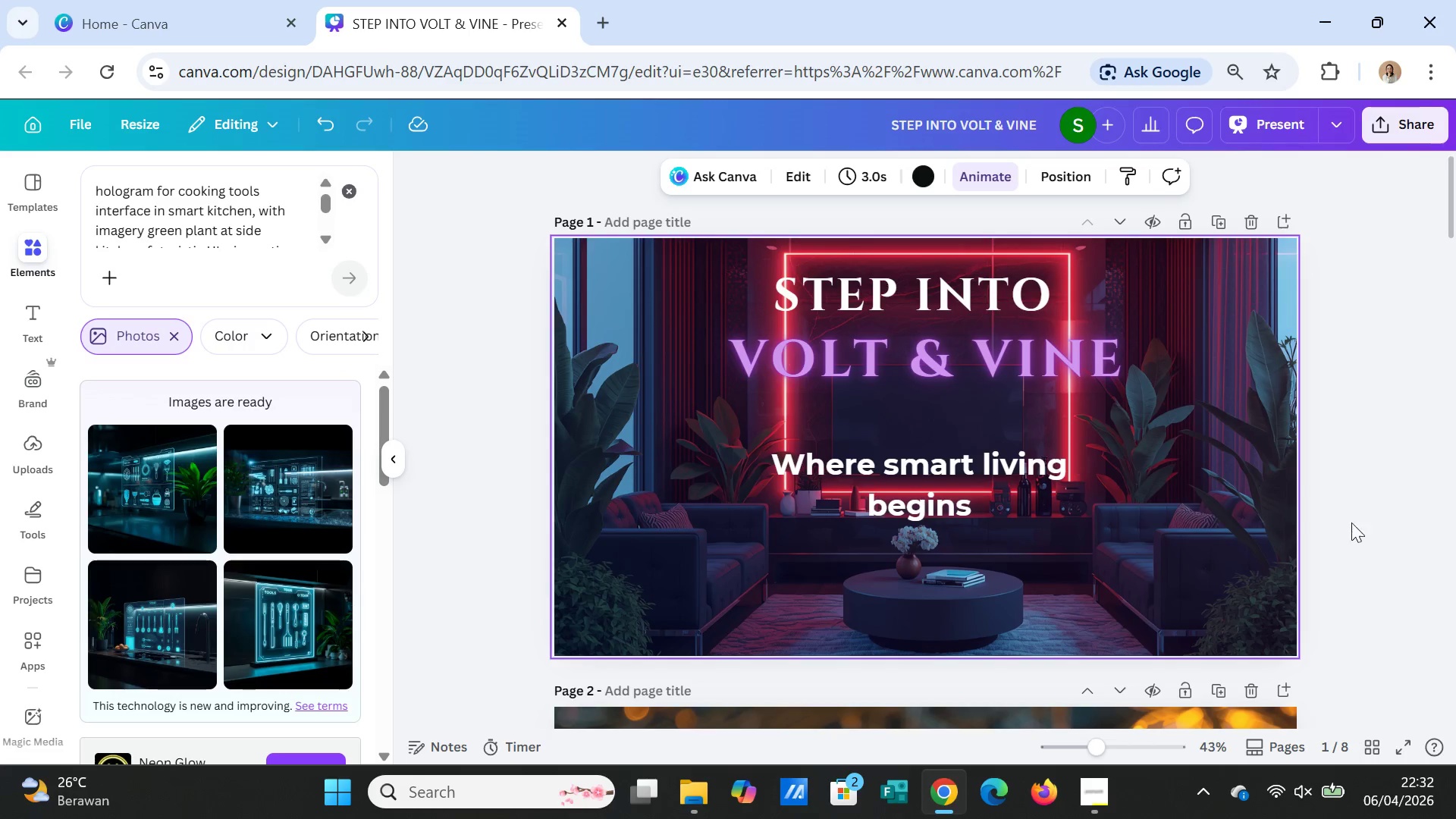 
scroll: coordinate [1313, 539], scroll_direction: down, amount: 29.0
 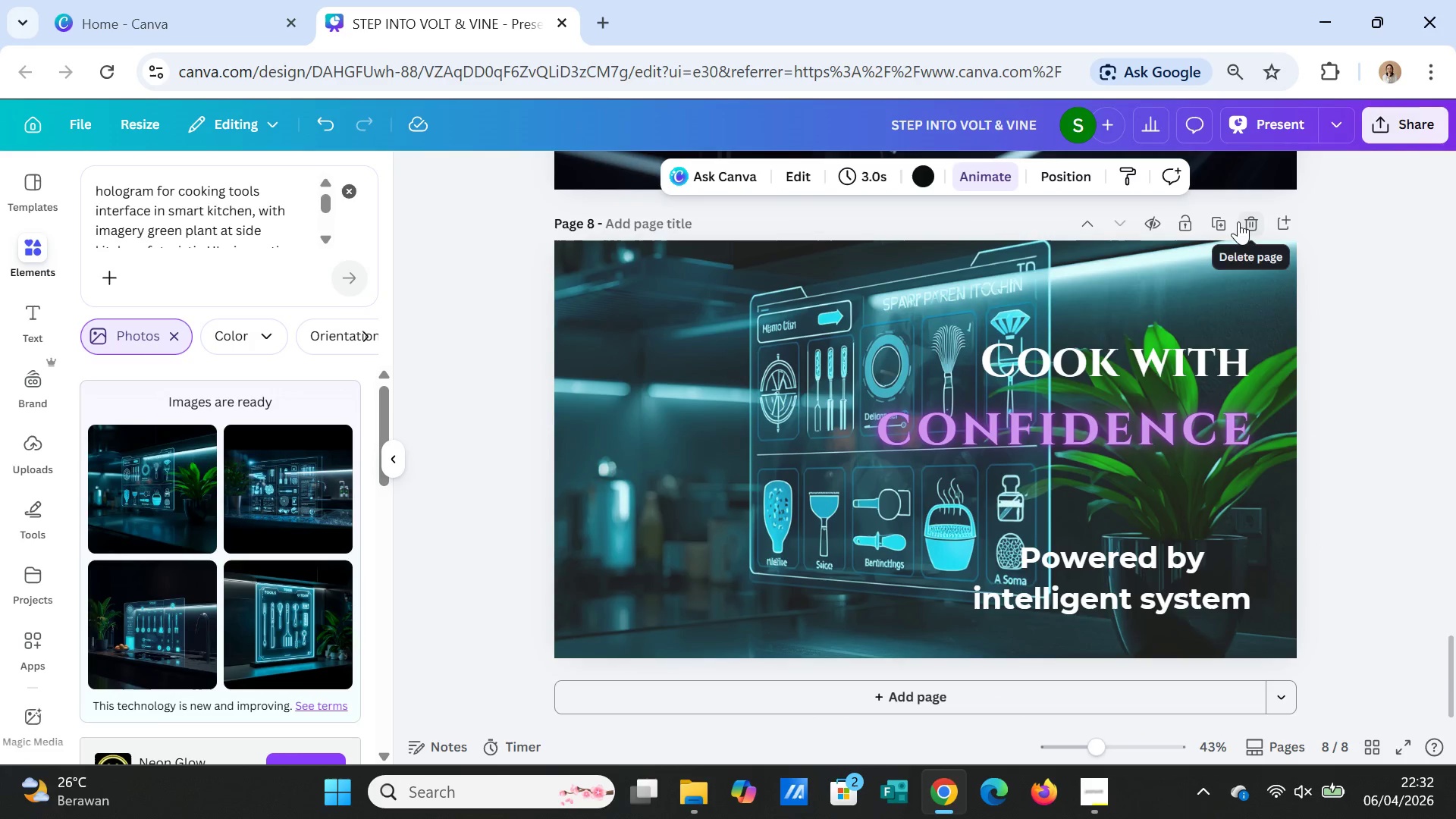 
left_click([1220, 223])
 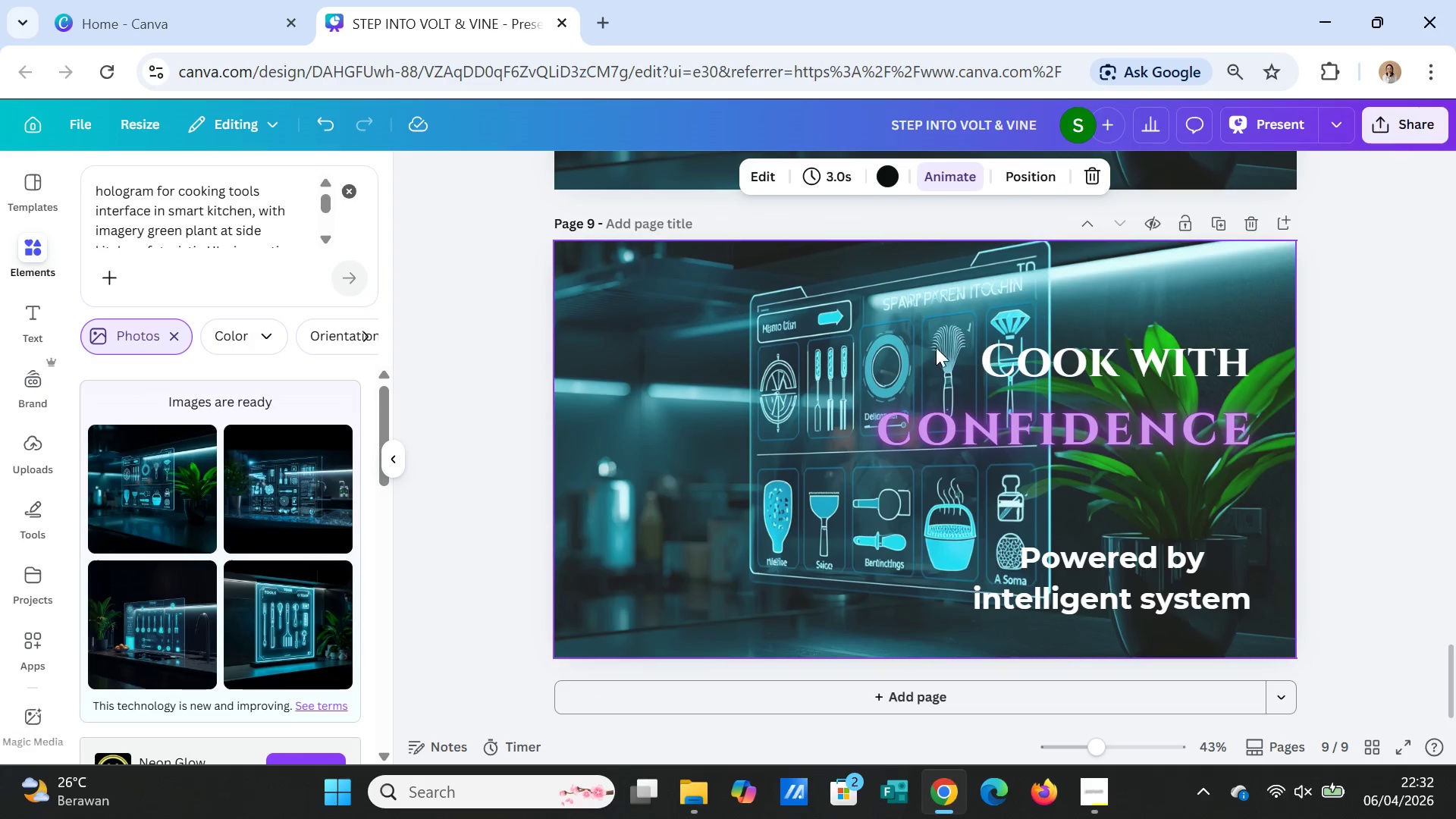 
left_click([1213, 303])
 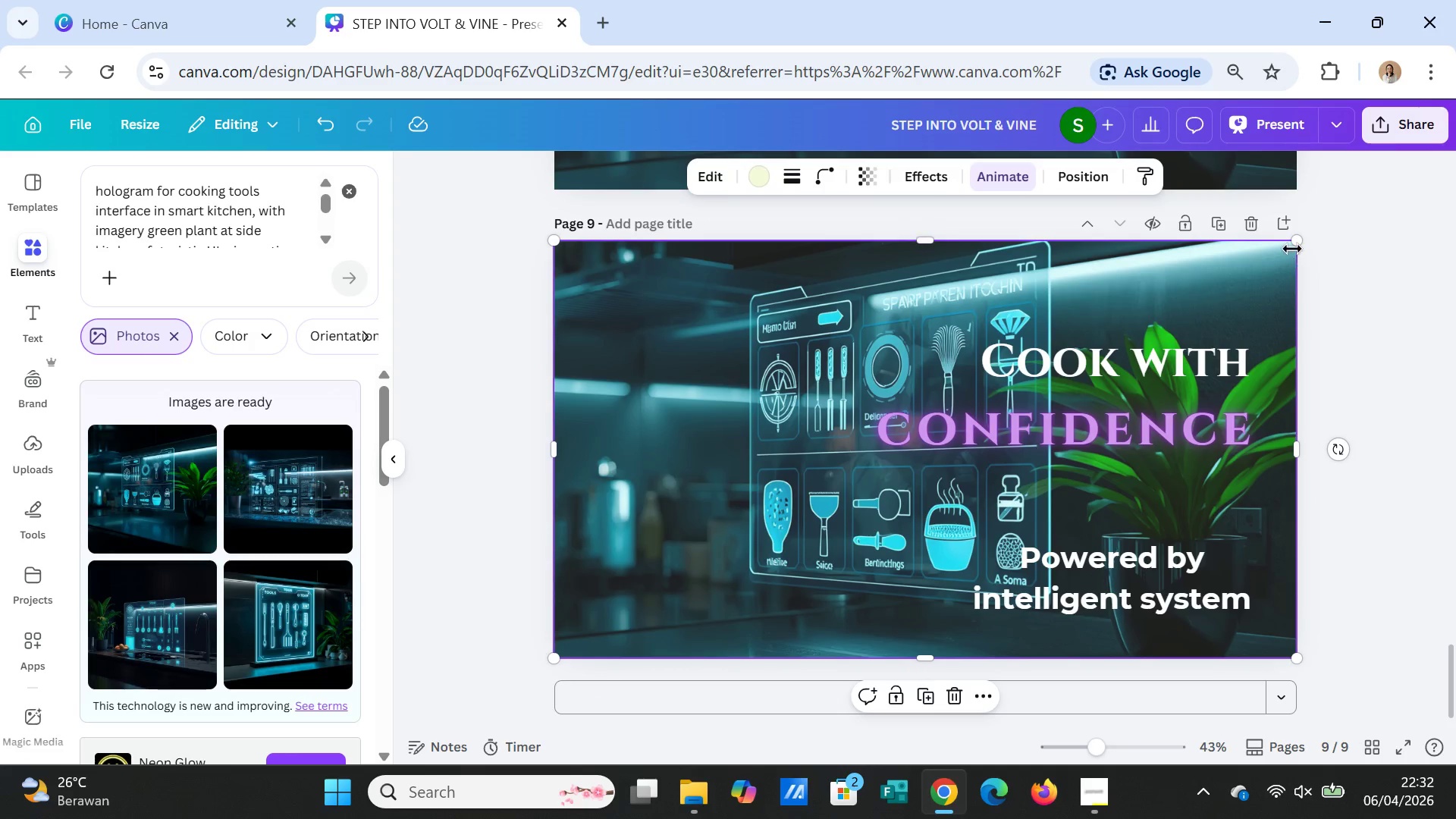 
left_click_drag(start_coordinate=[1294, 246], to_coordinate=[1199, 319])
 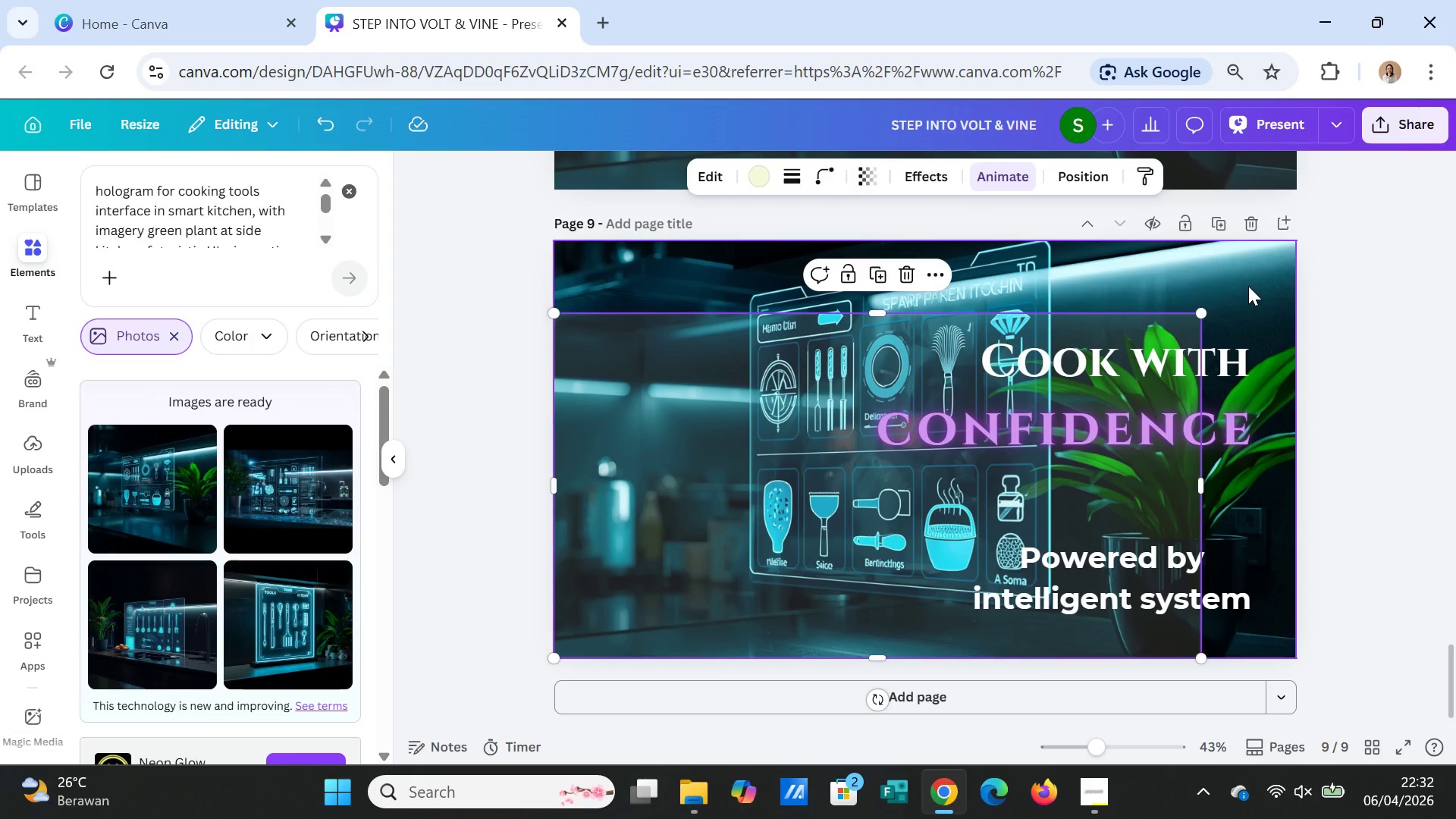 
left_click([1248, 286])
 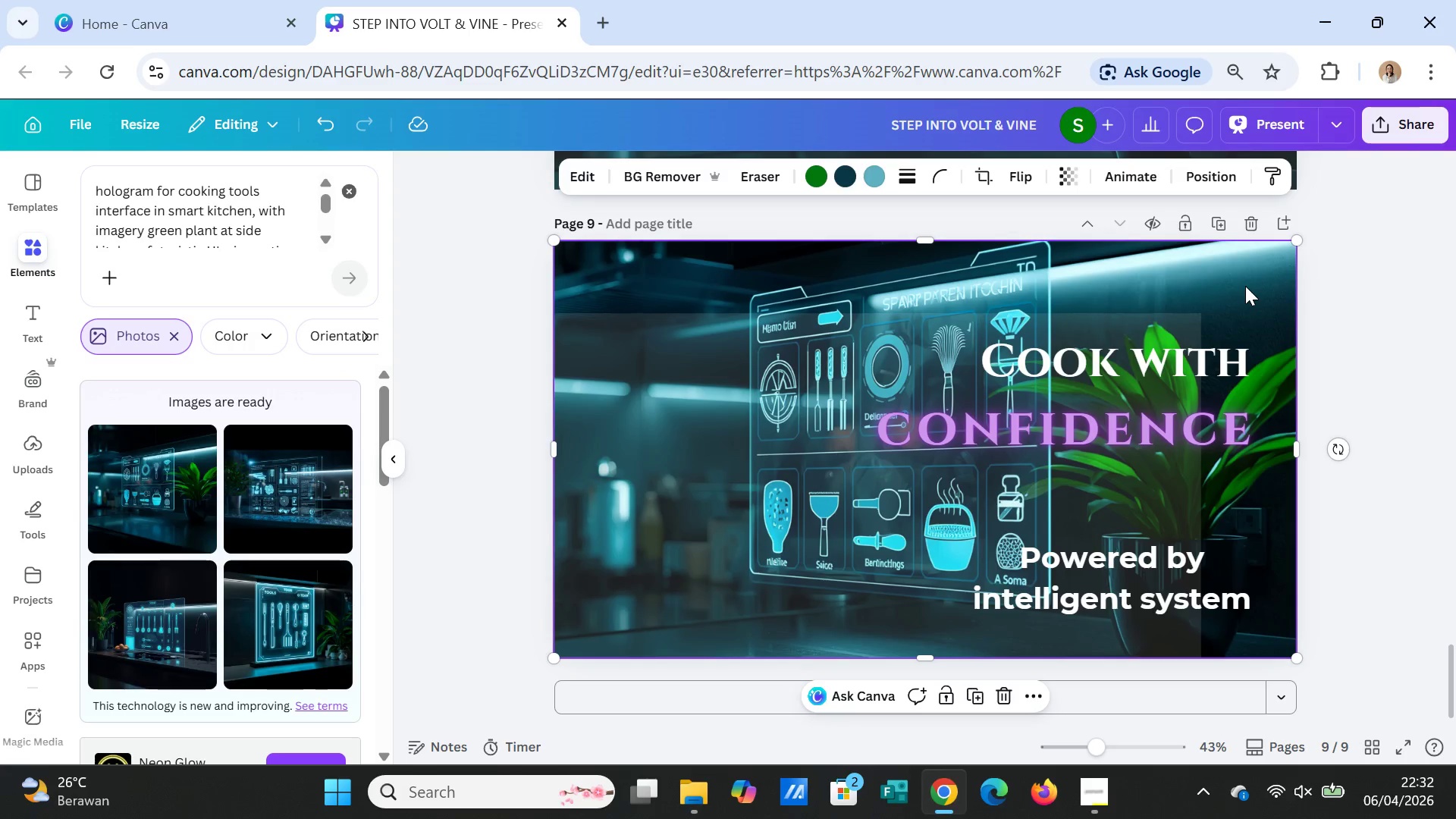 
key(Delete)
 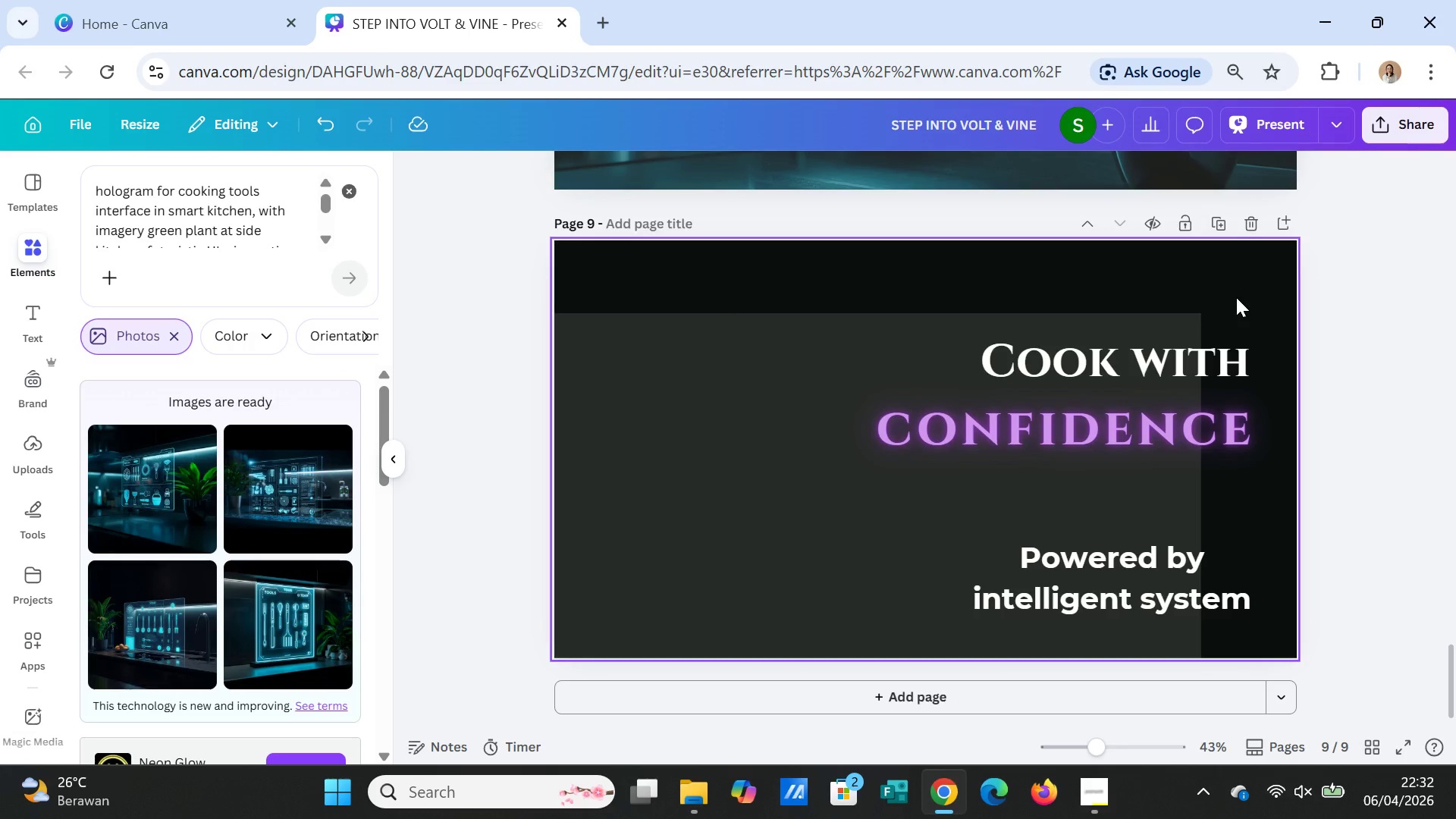 
wait(9.0)
 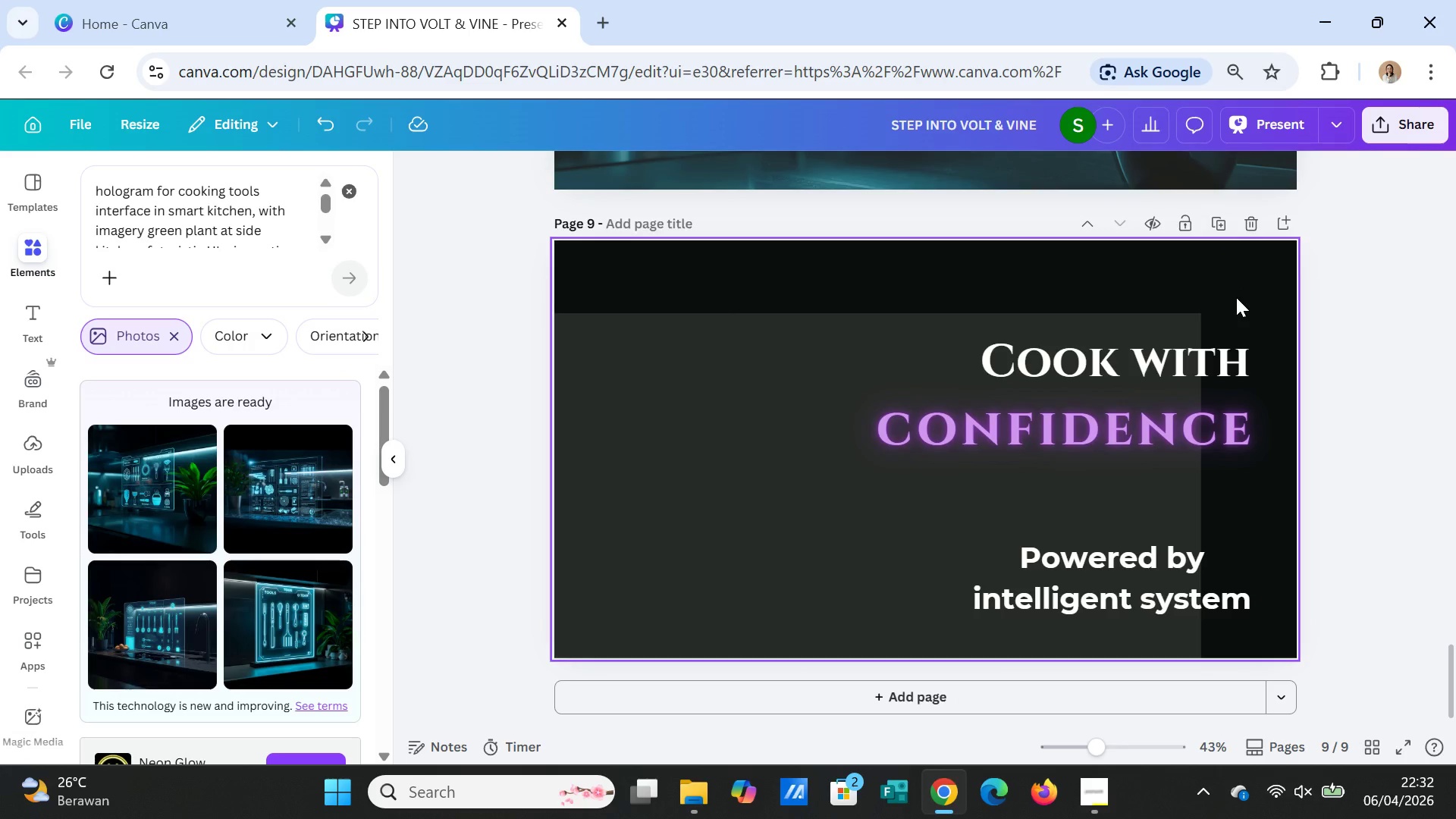 
left_click([353, 193])
 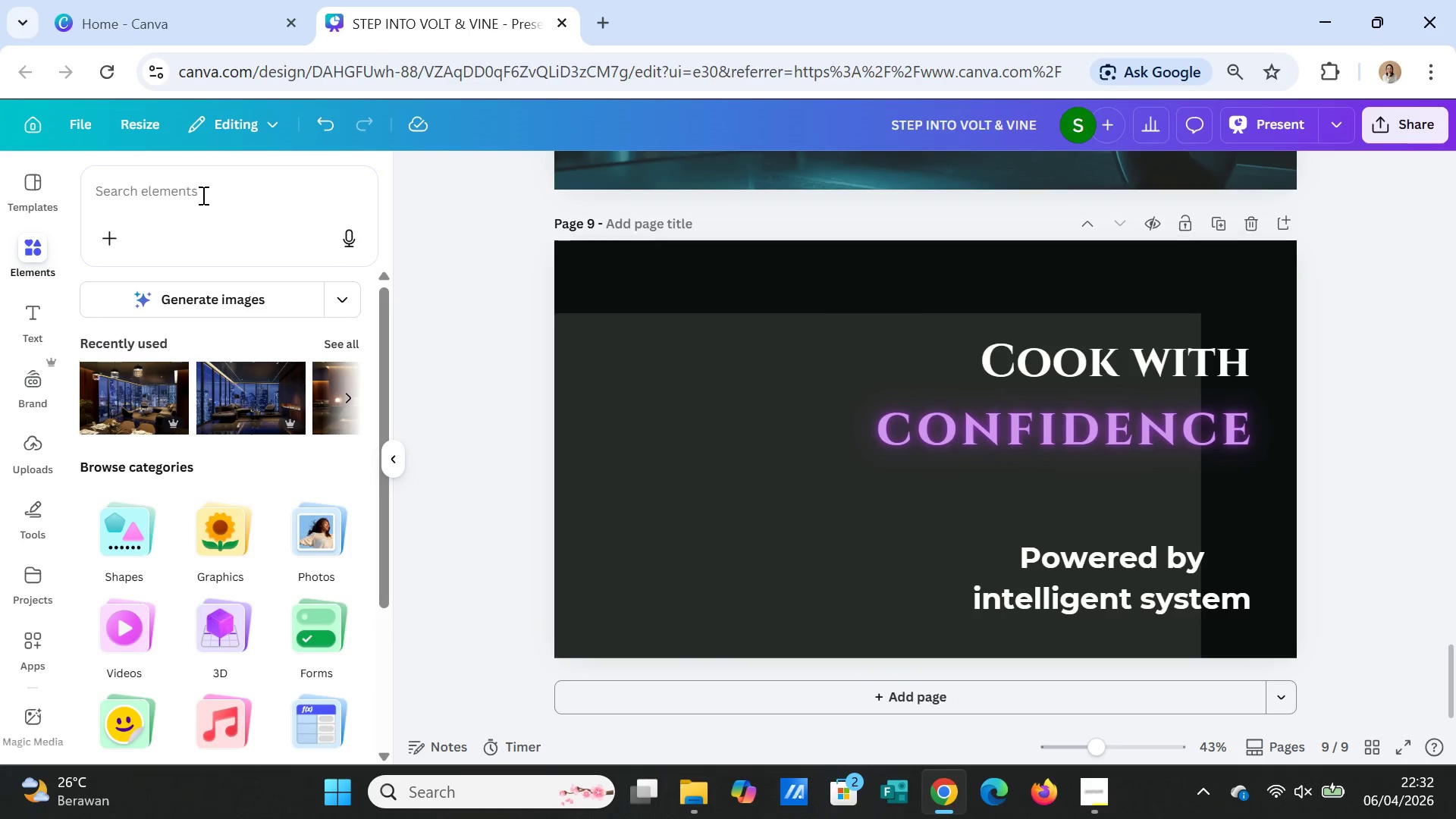 
left_click([202, 195])
 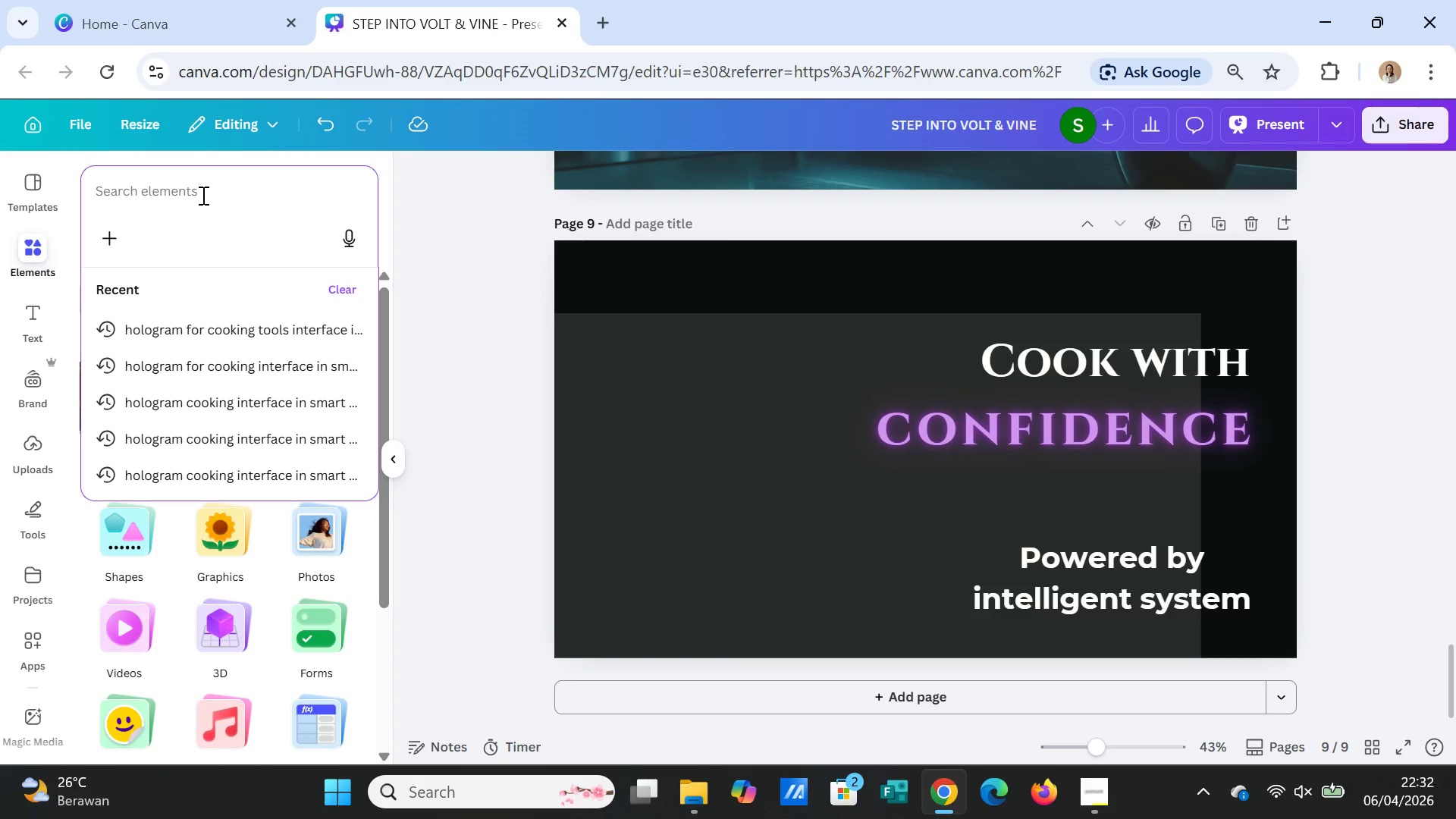 
type(customer scanning qr codes,)
key(Backspace)
type( in futuristic store, cinematicl)
key(Backspace)
type( lighting, )
 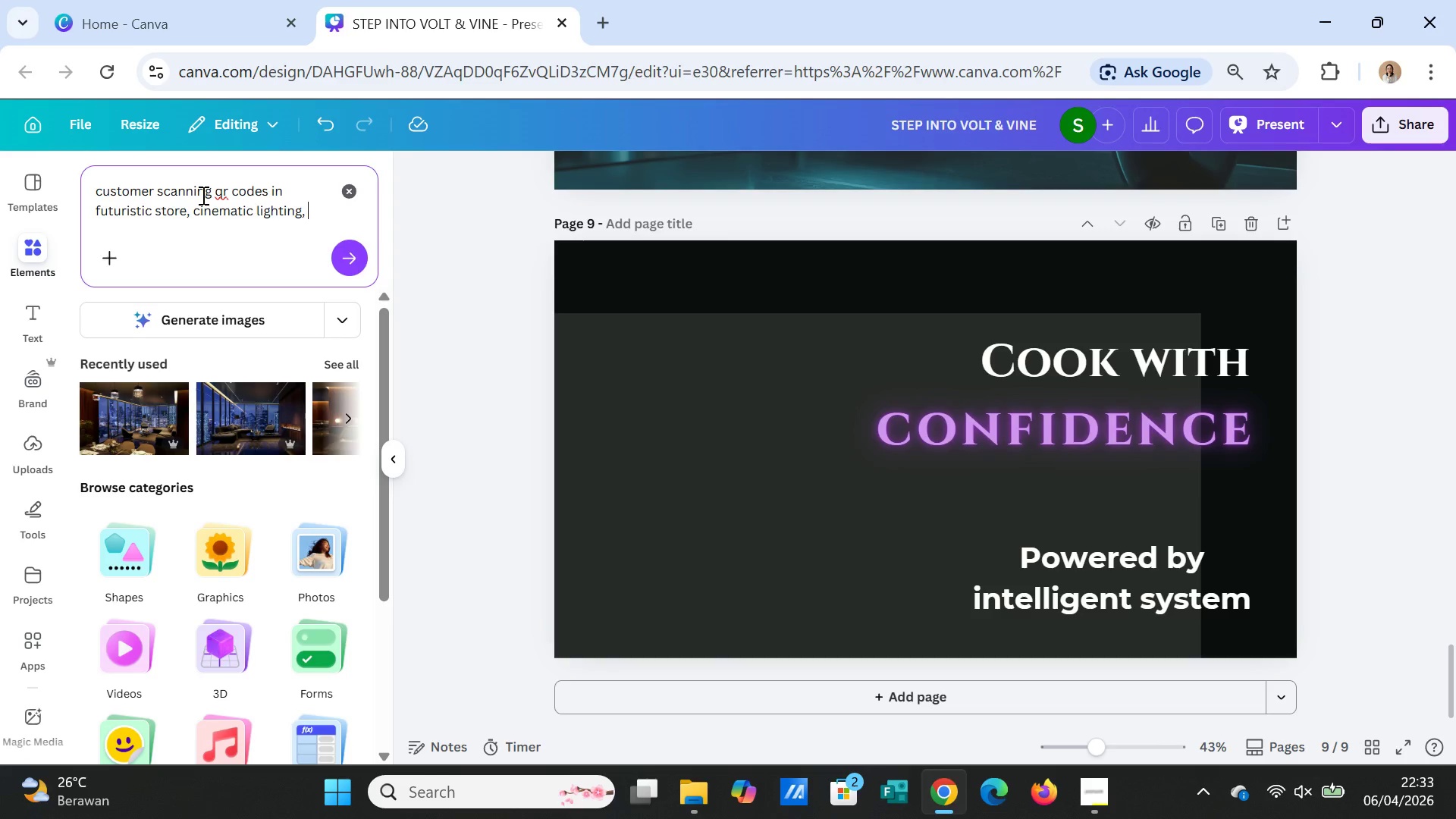 
type(dark mode, neon glow, ultra realistic, )
 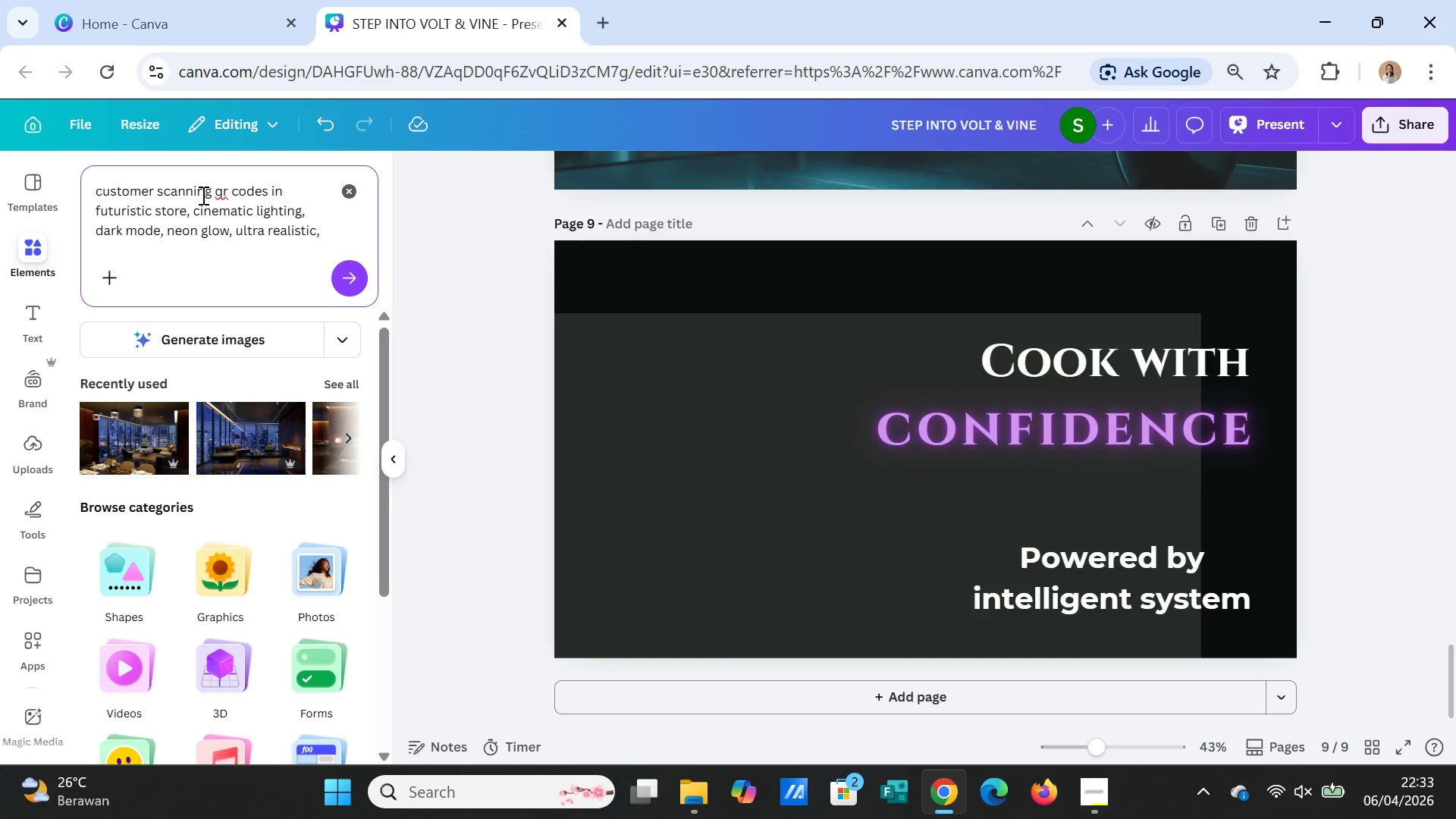 
type(high contrast, 16x9)
 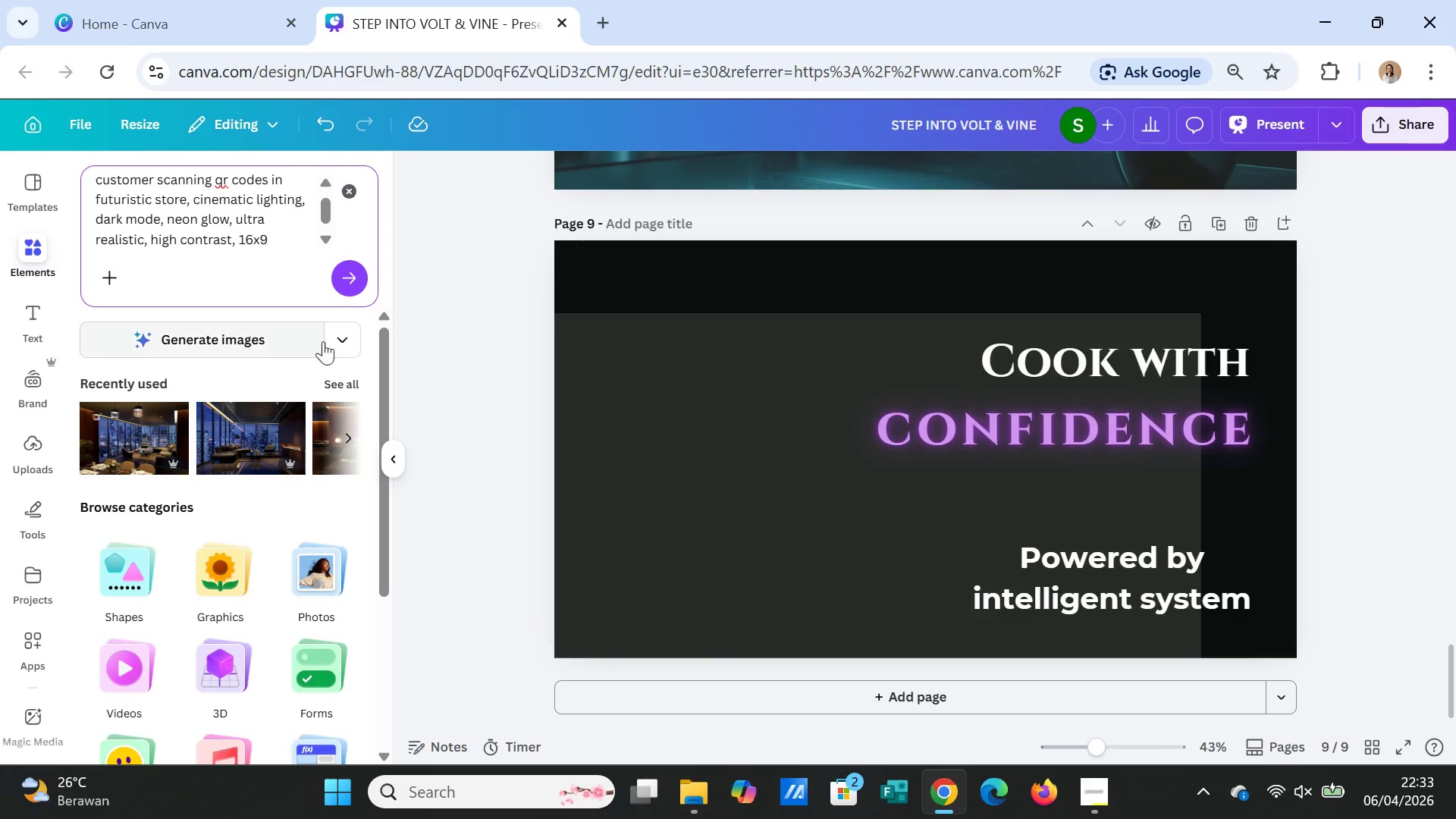 
left_click([350, 280])
 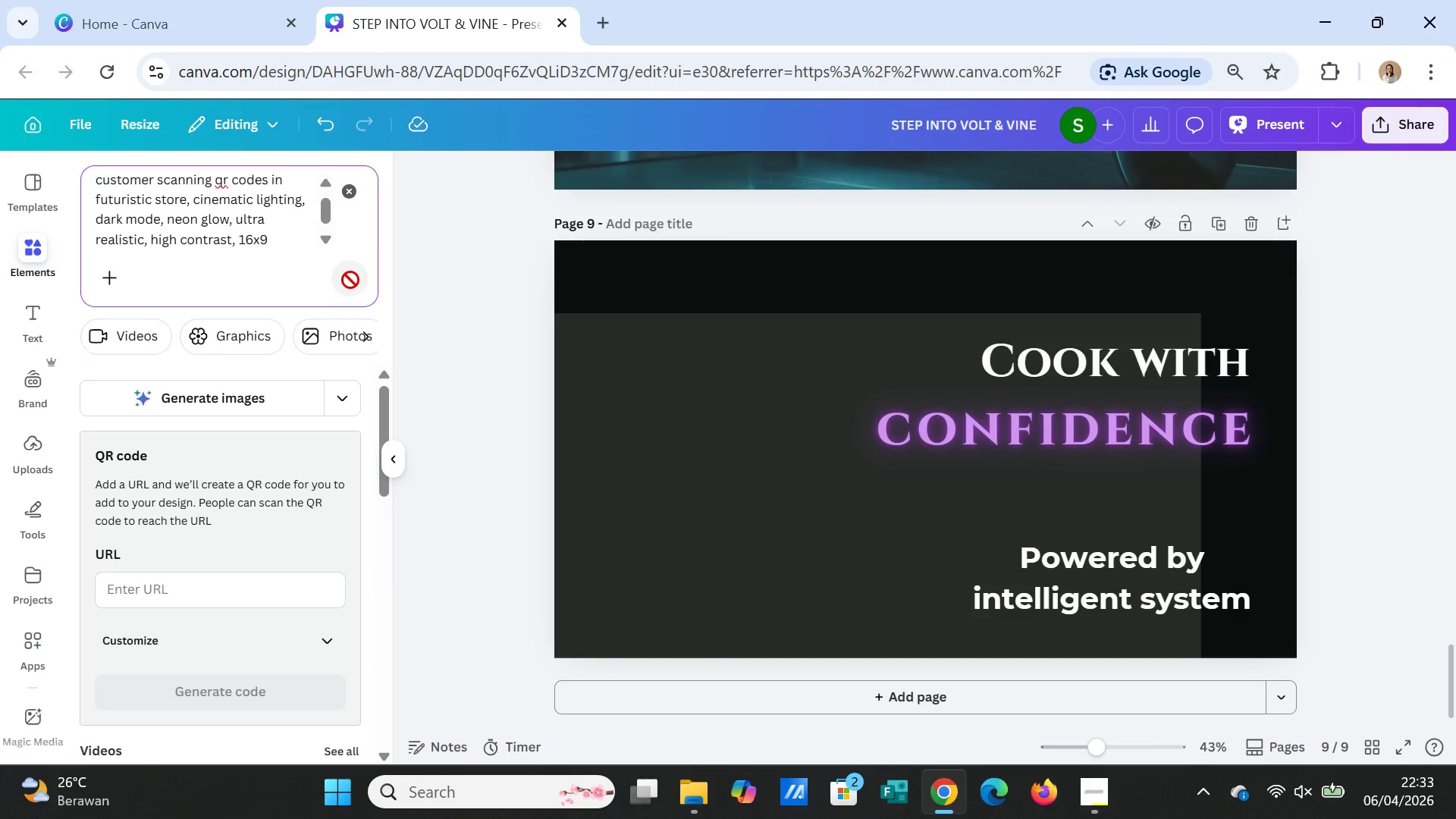 
scroll: coordinate [377, 552], scroll_direction: down, amount: 4.0
 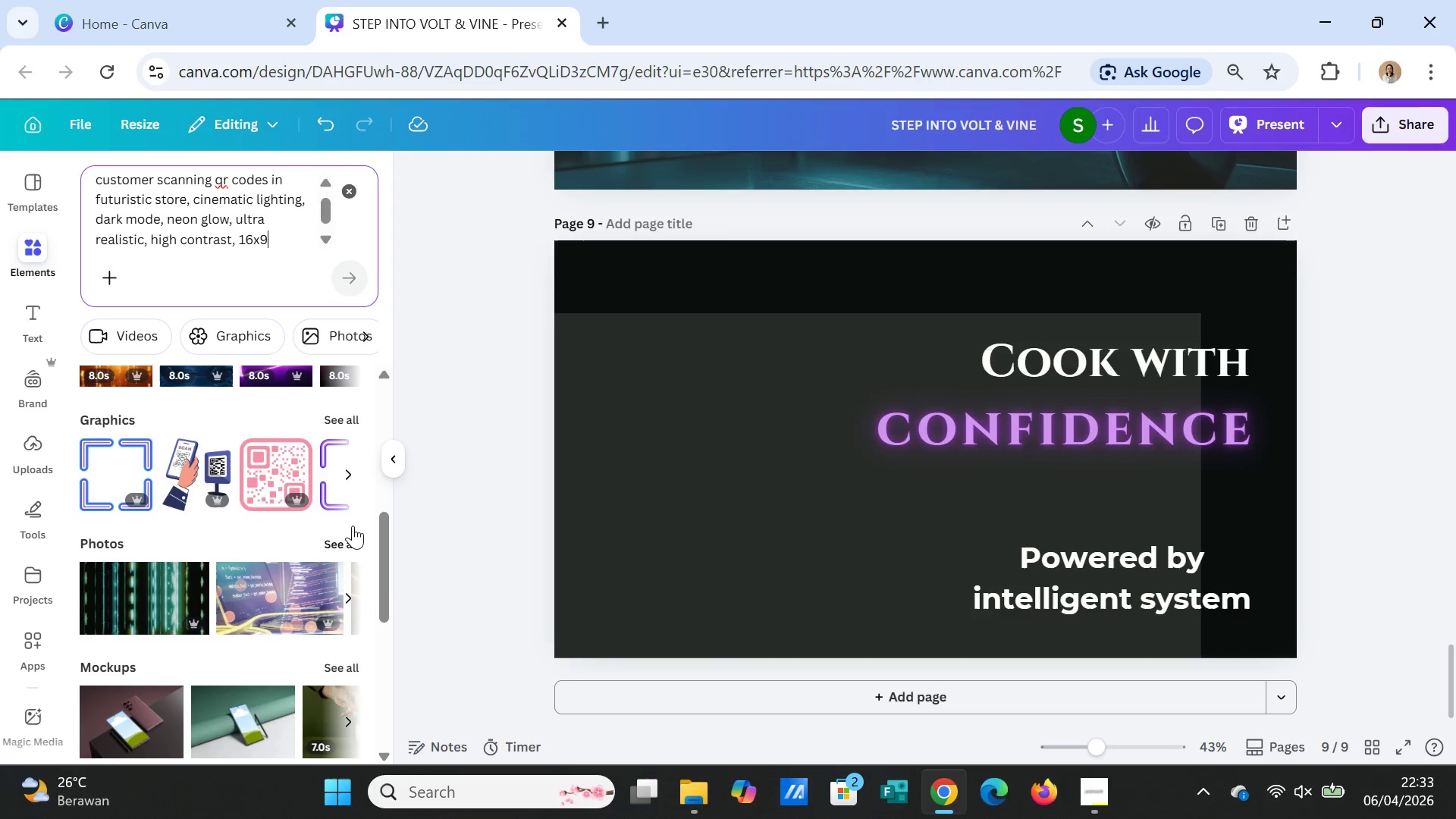 
left_click([348, 539])
 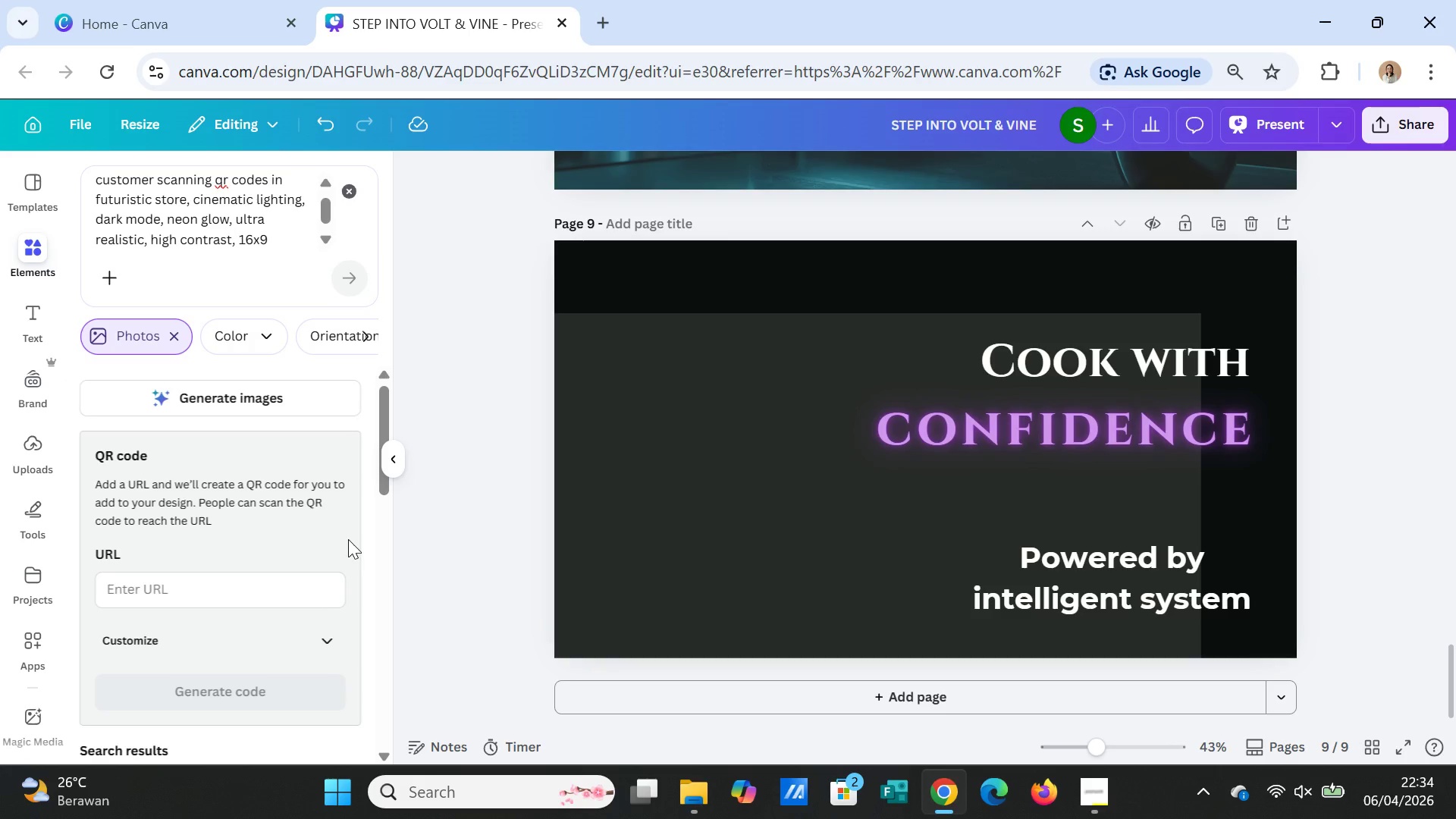 
scroll: coordinate [347, 532], scroll_direction: down, amount: 5.0
 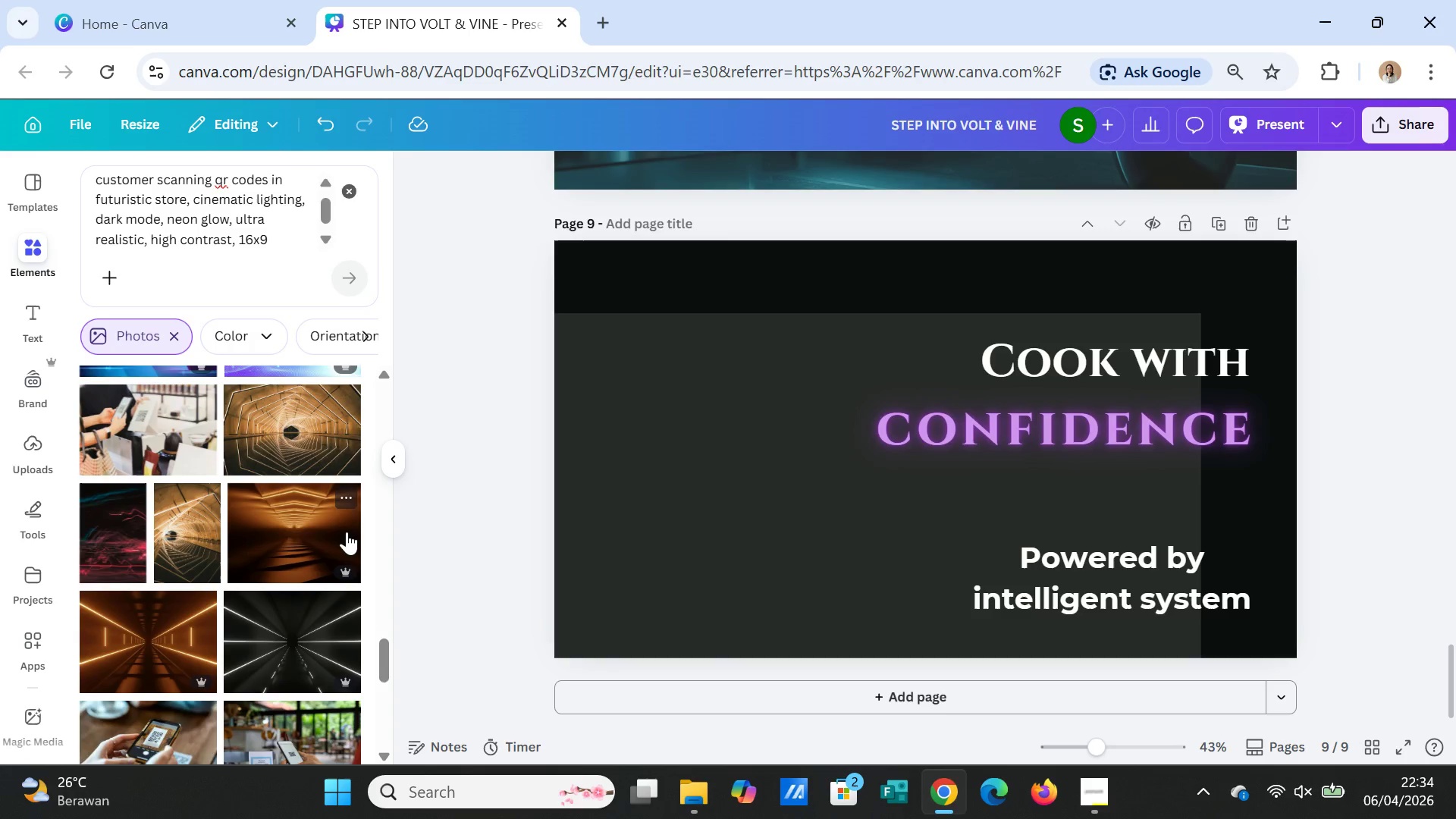 
left_click([161, 444])
 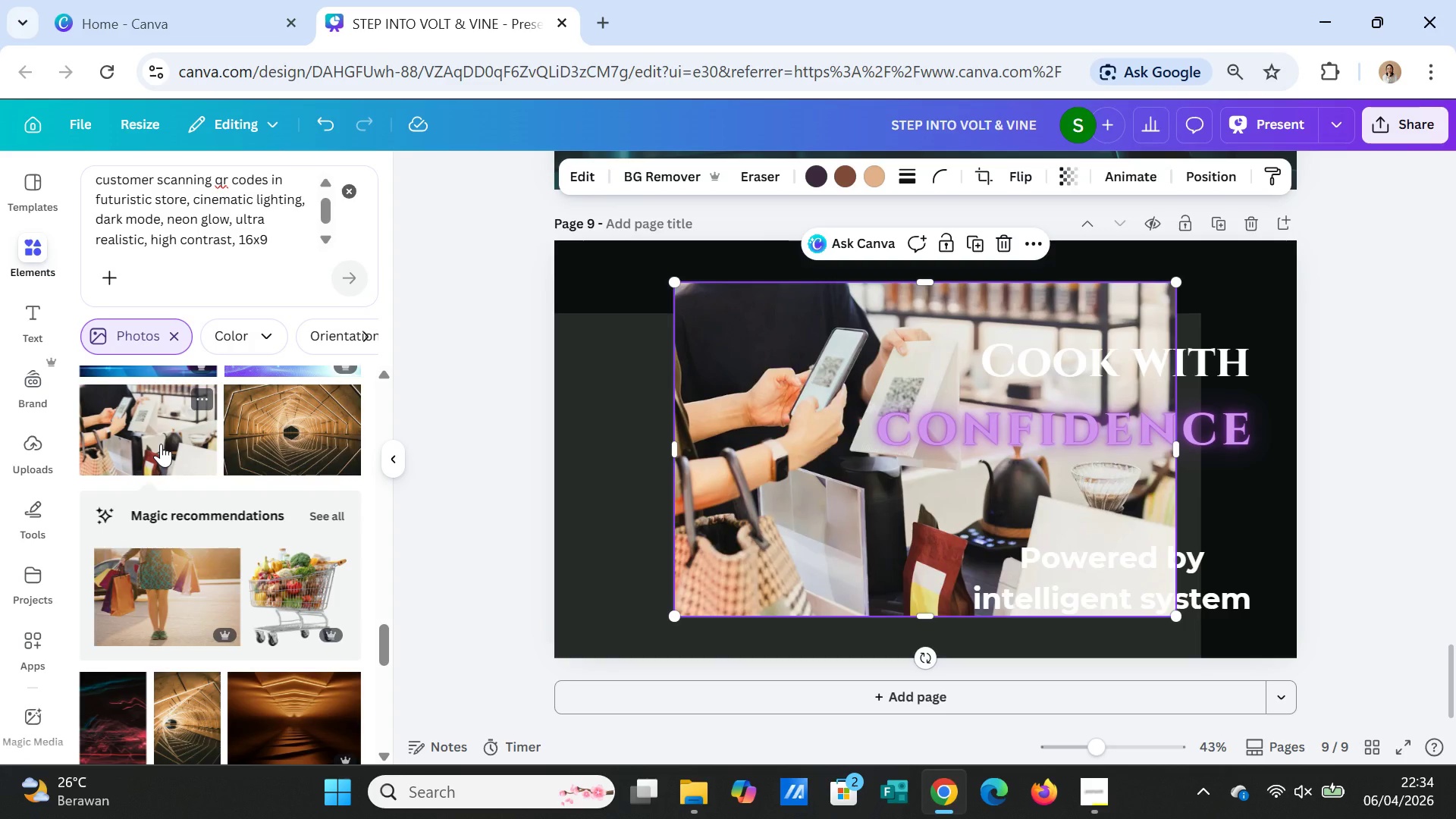 
wait(6.27)
 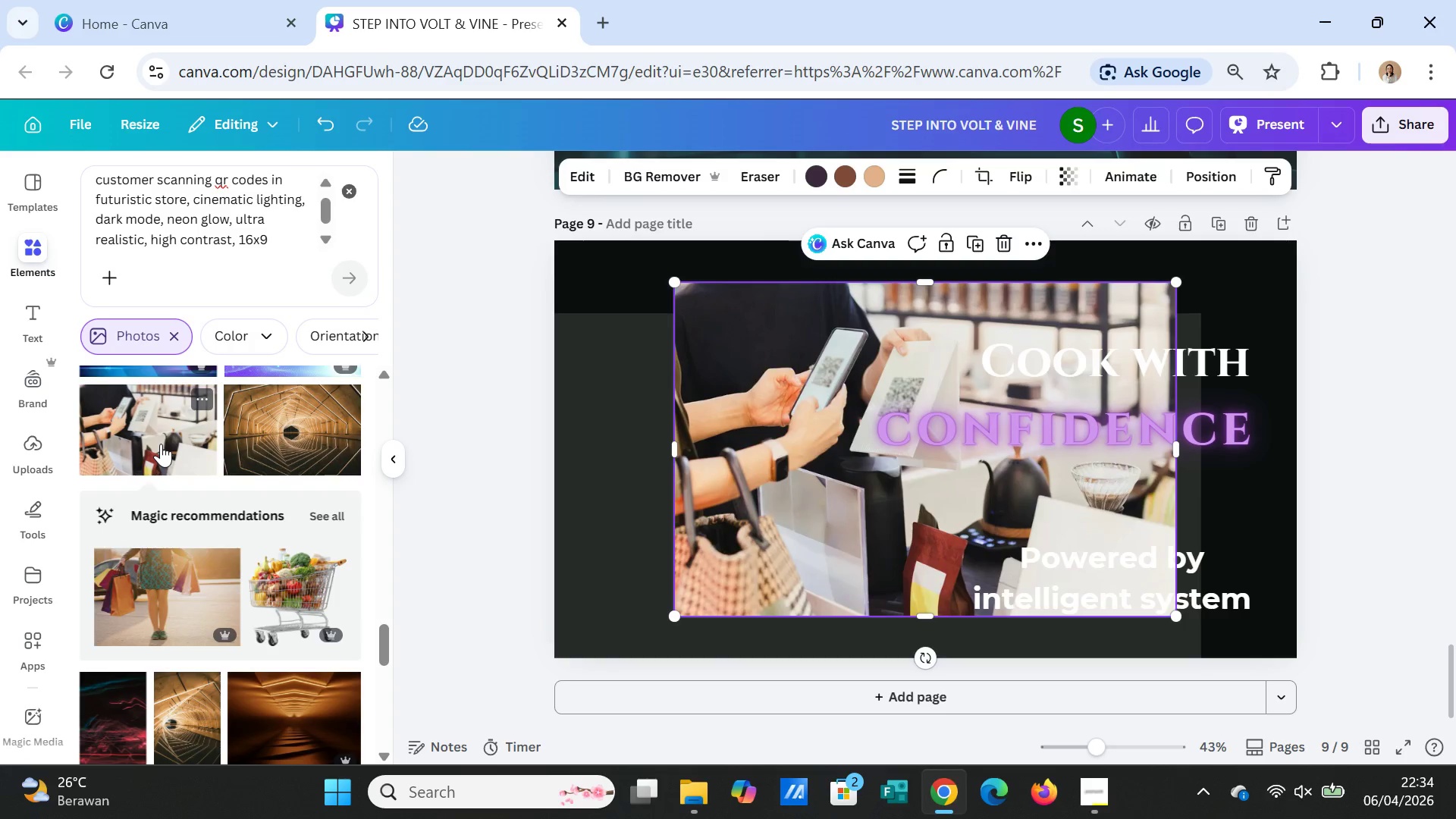 
key(Delete)
 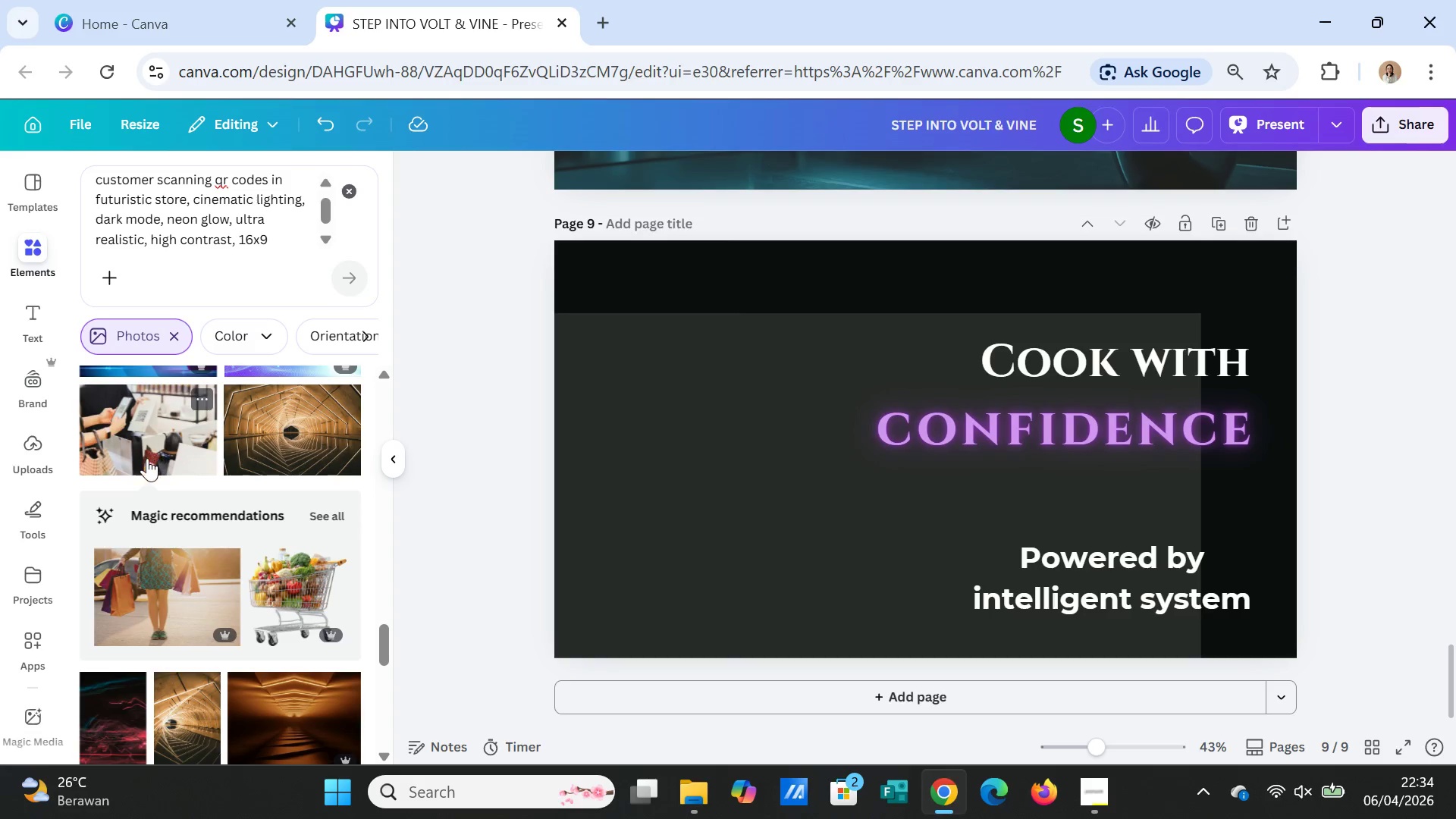 
scroll: coordinate [171, 483], scroll_direction: down, amount: 10.0
 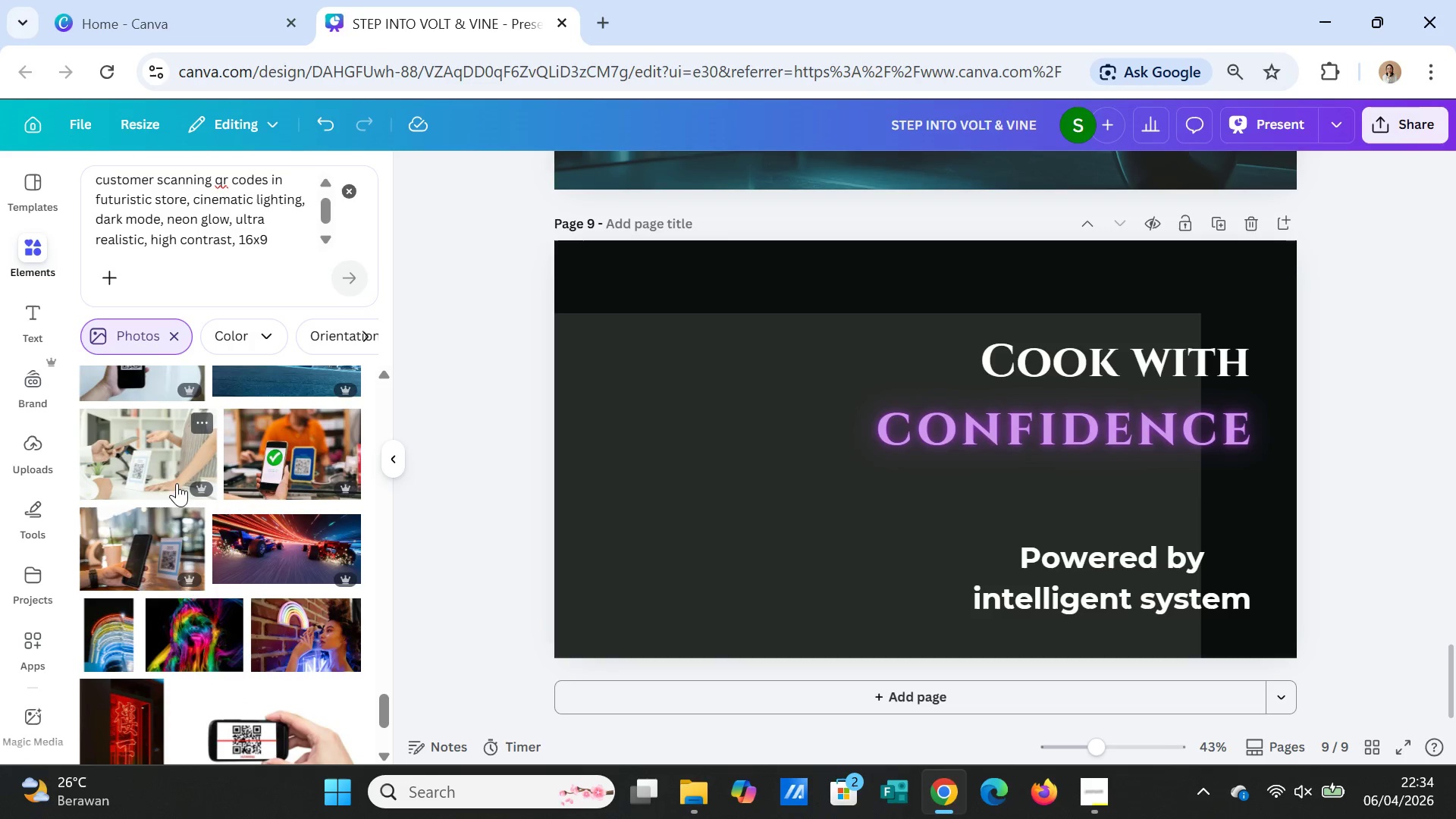 
left_click([255, 556])
 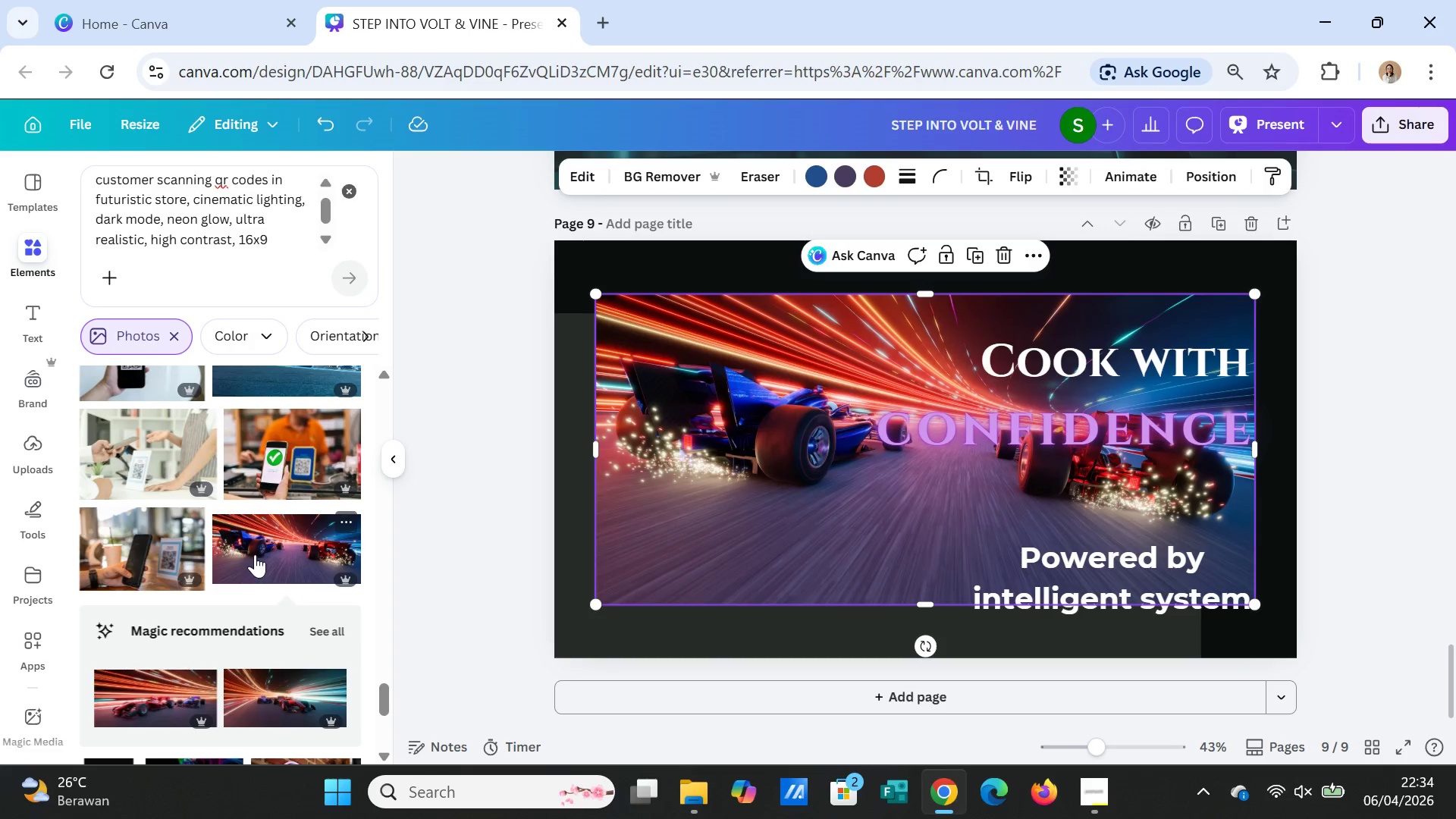 
key(Delete)
 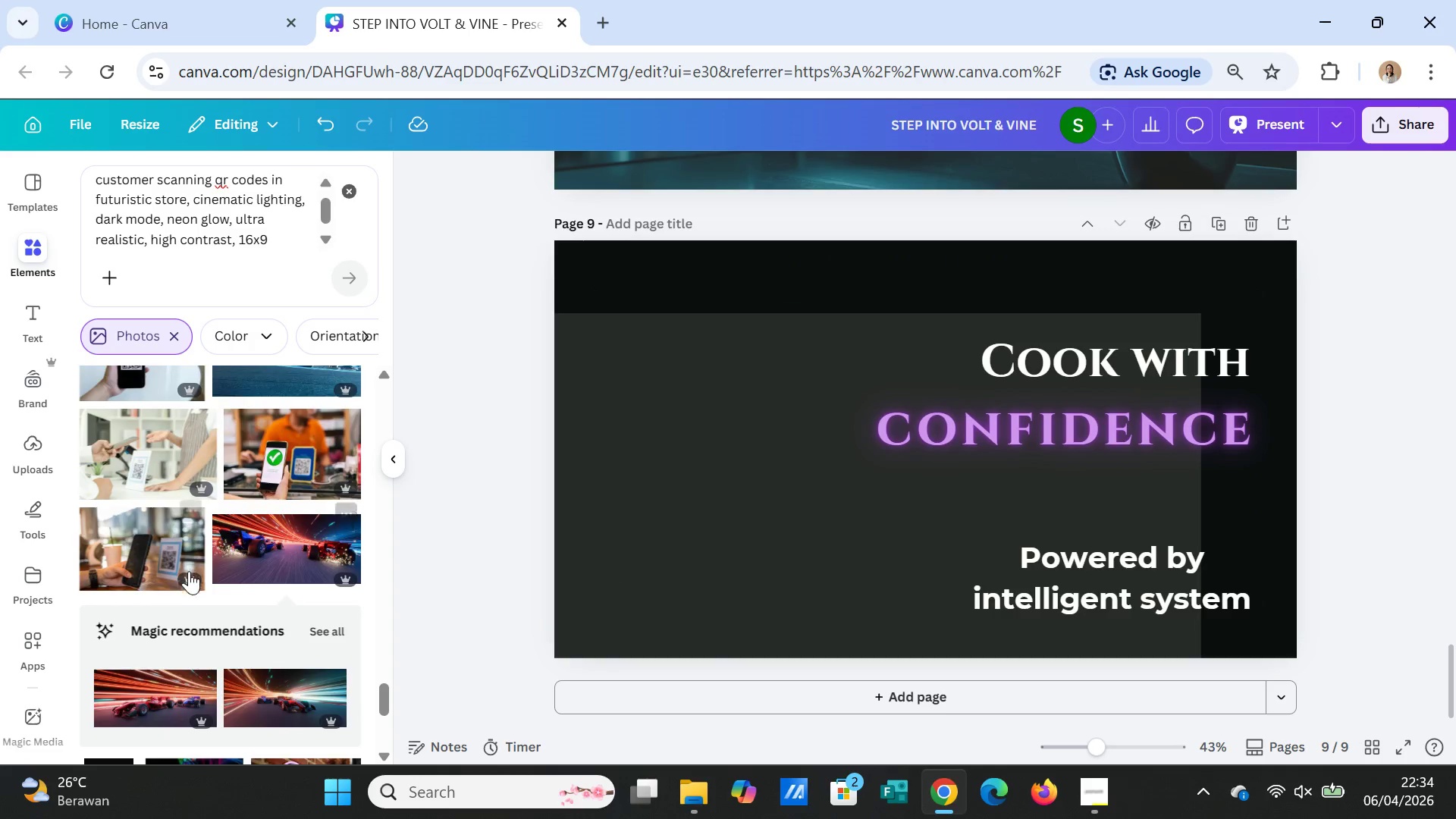 
scroll: coordinate [190, 582], scroll_direction: down, amount: 2.0
 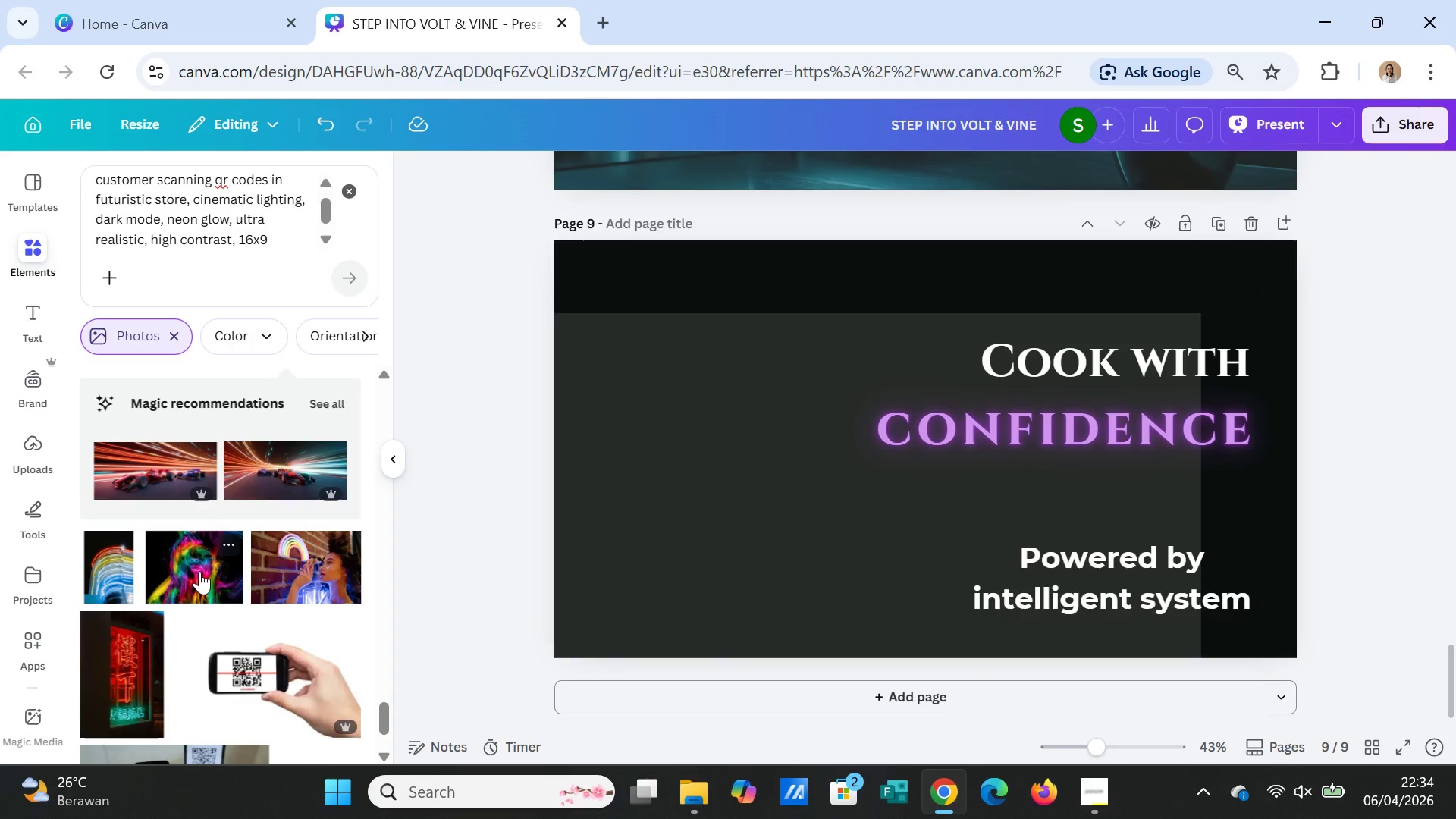 
scroll: coordinate [204, 565], scroll_direction: none, amount: 0.0
 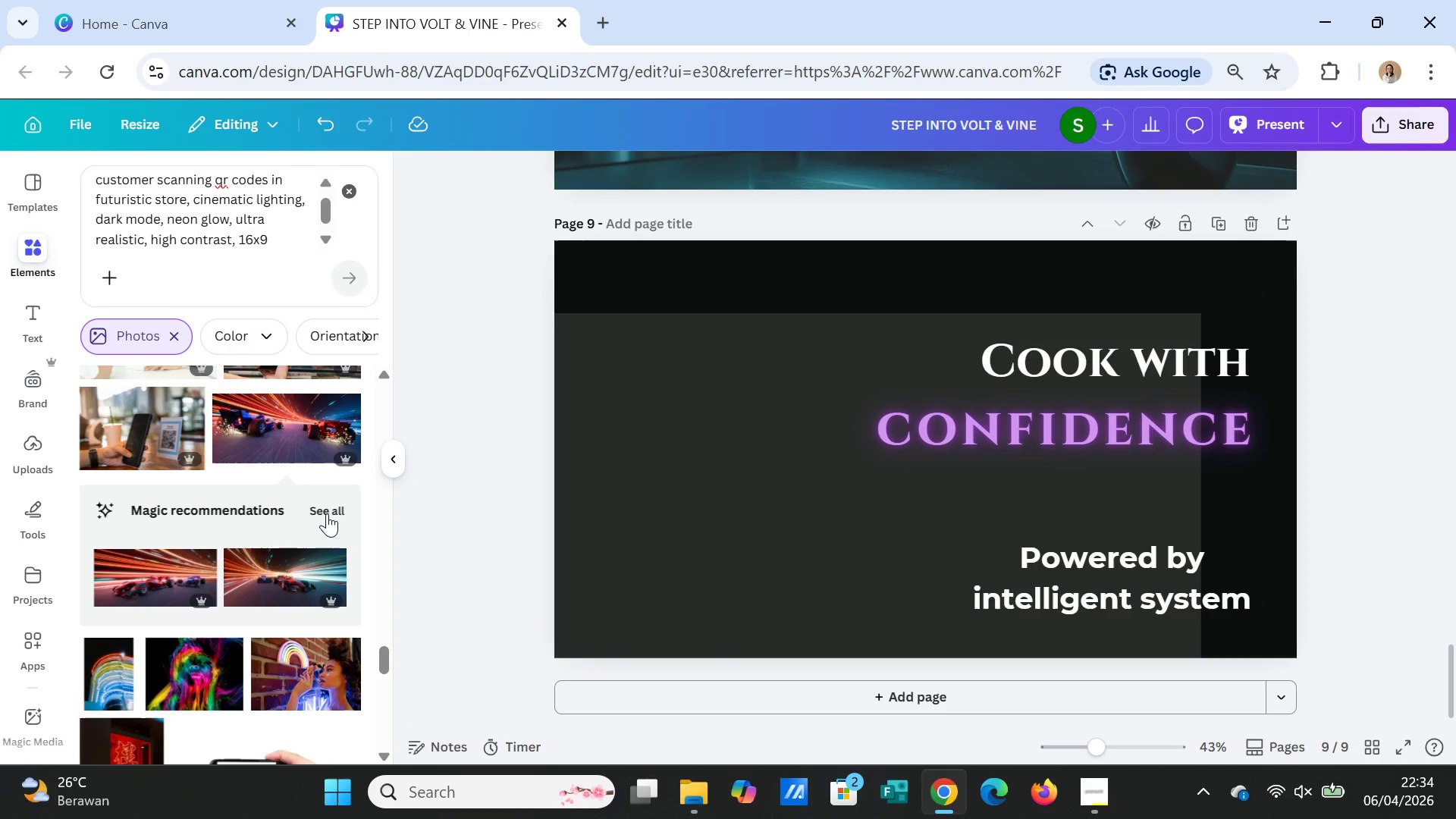 
left_click([327, 513])
 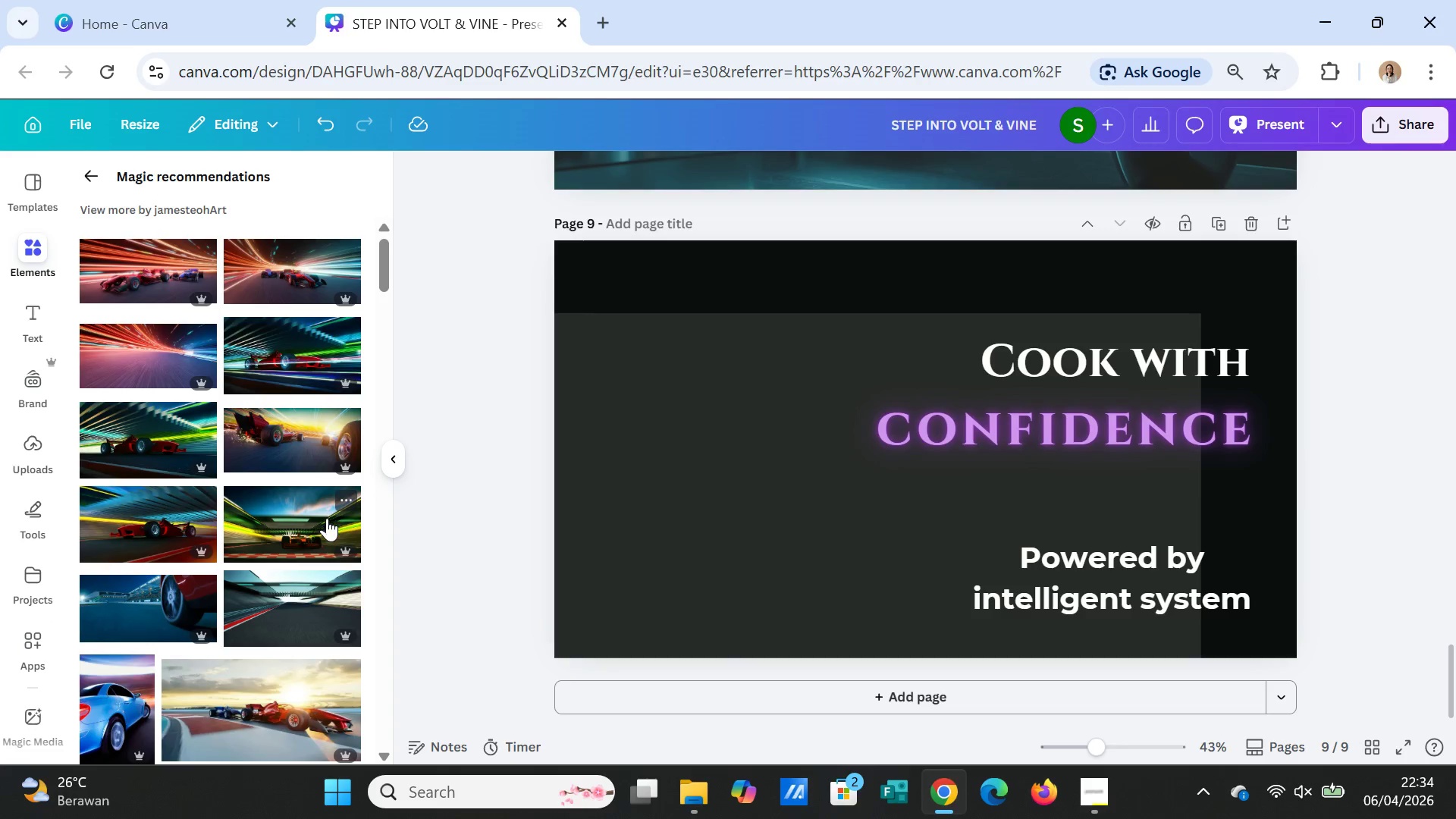 
scroll: coordinate [328, 568], scroll_direction: down, amount: 6.0
 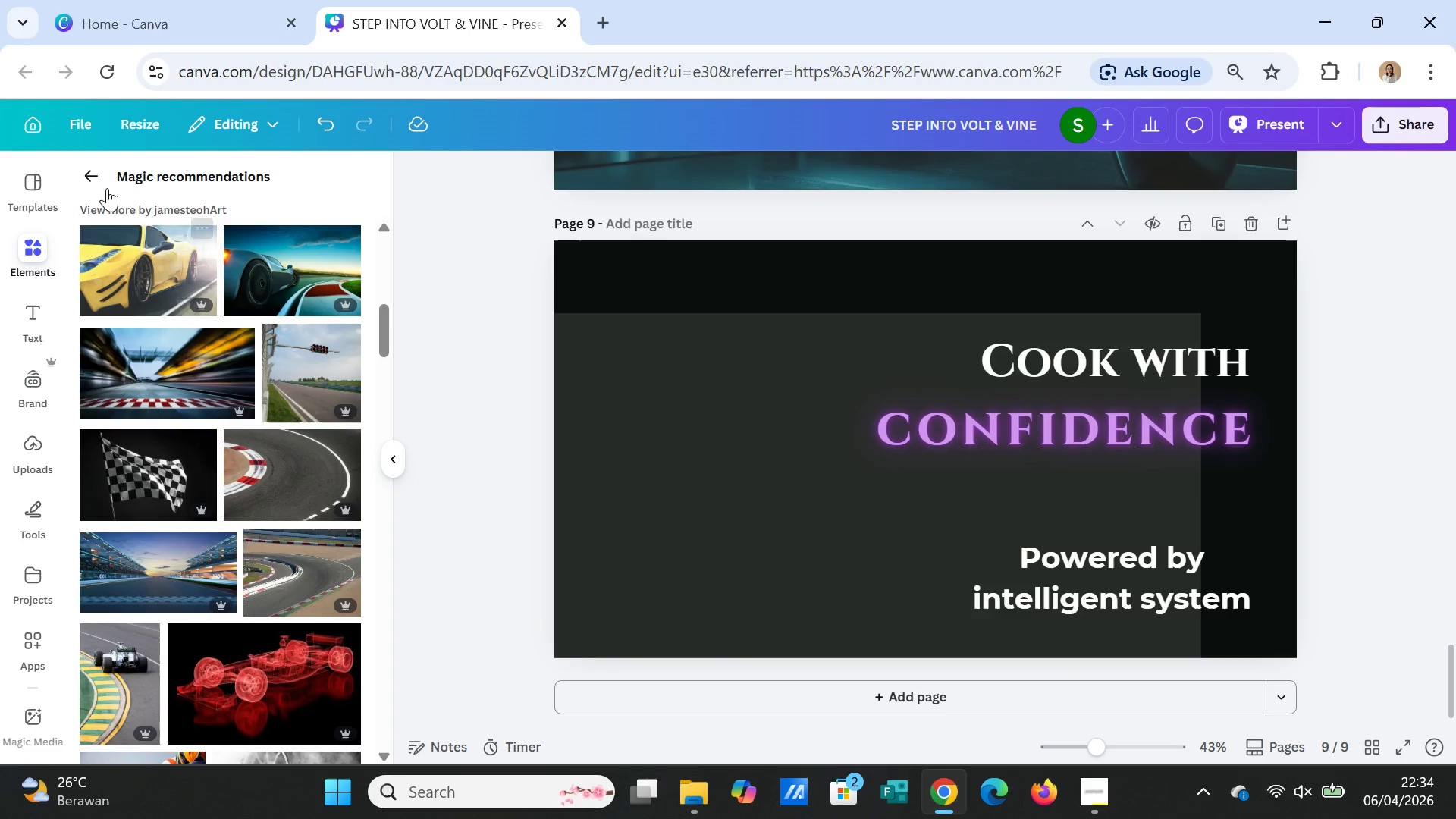 
left_click([93, 173])
 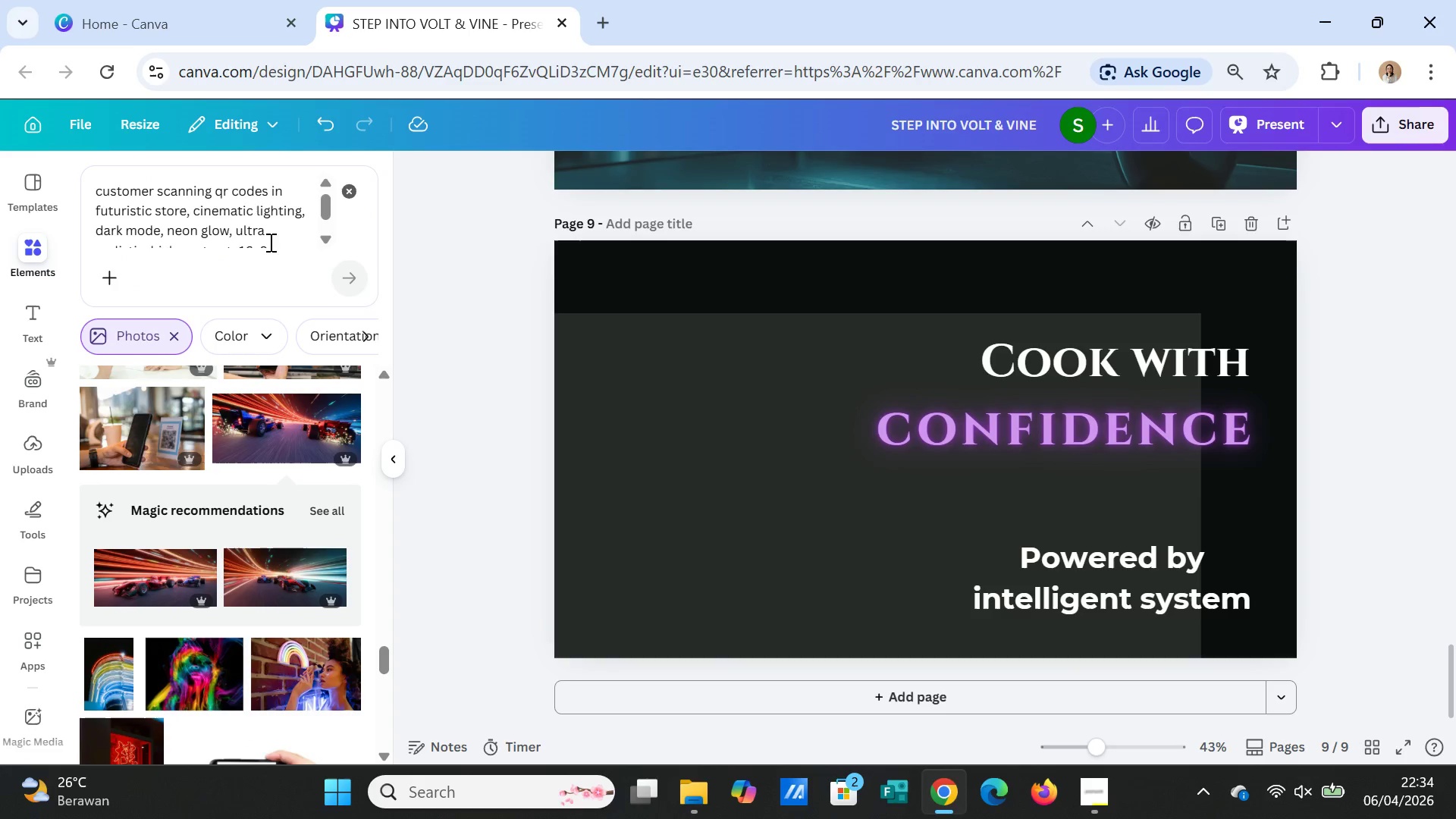 
scroll: coordinate [275, 236], scroll_direction: none, amount: 0.0
 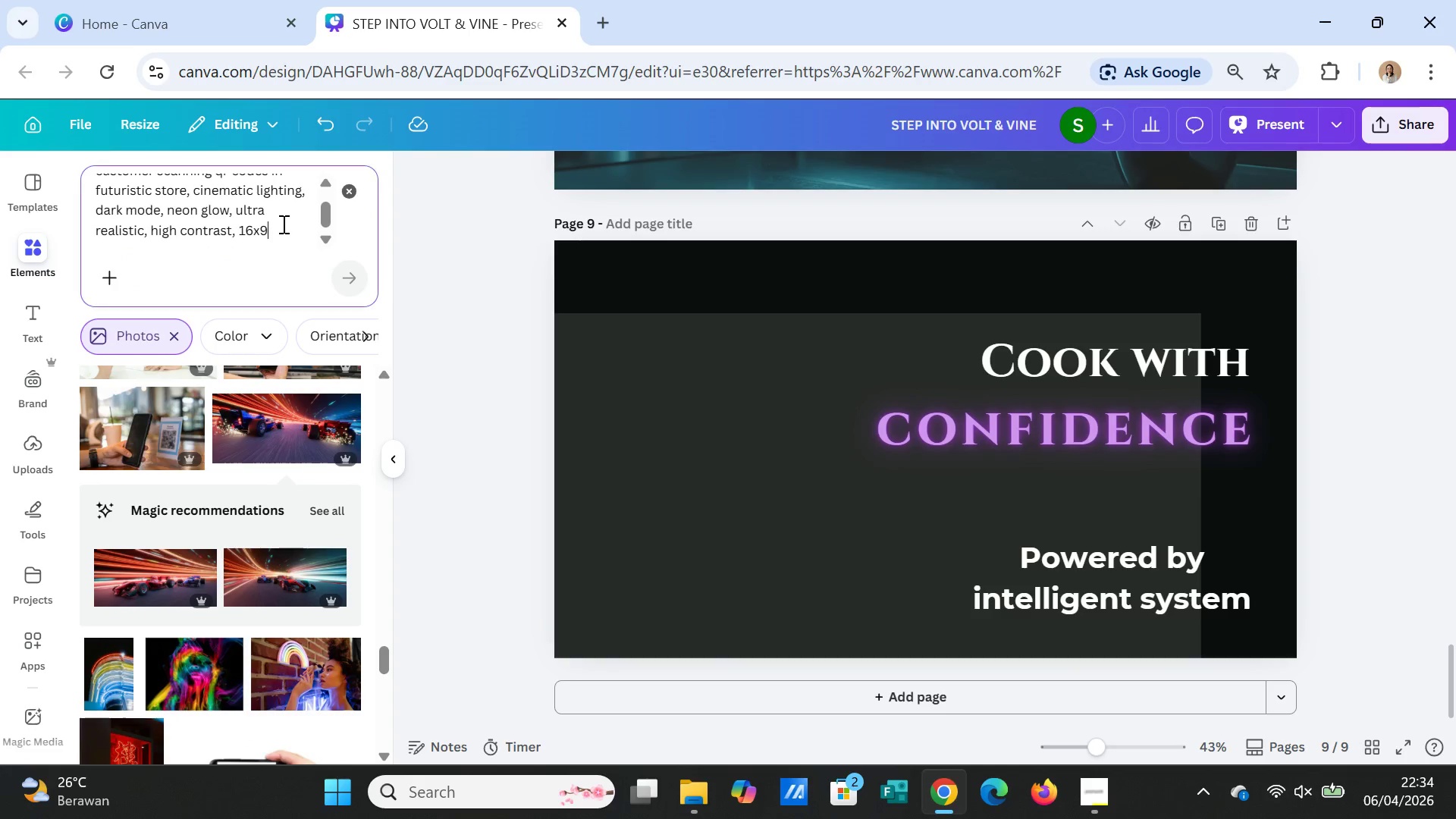 
left_click([282, 224])
 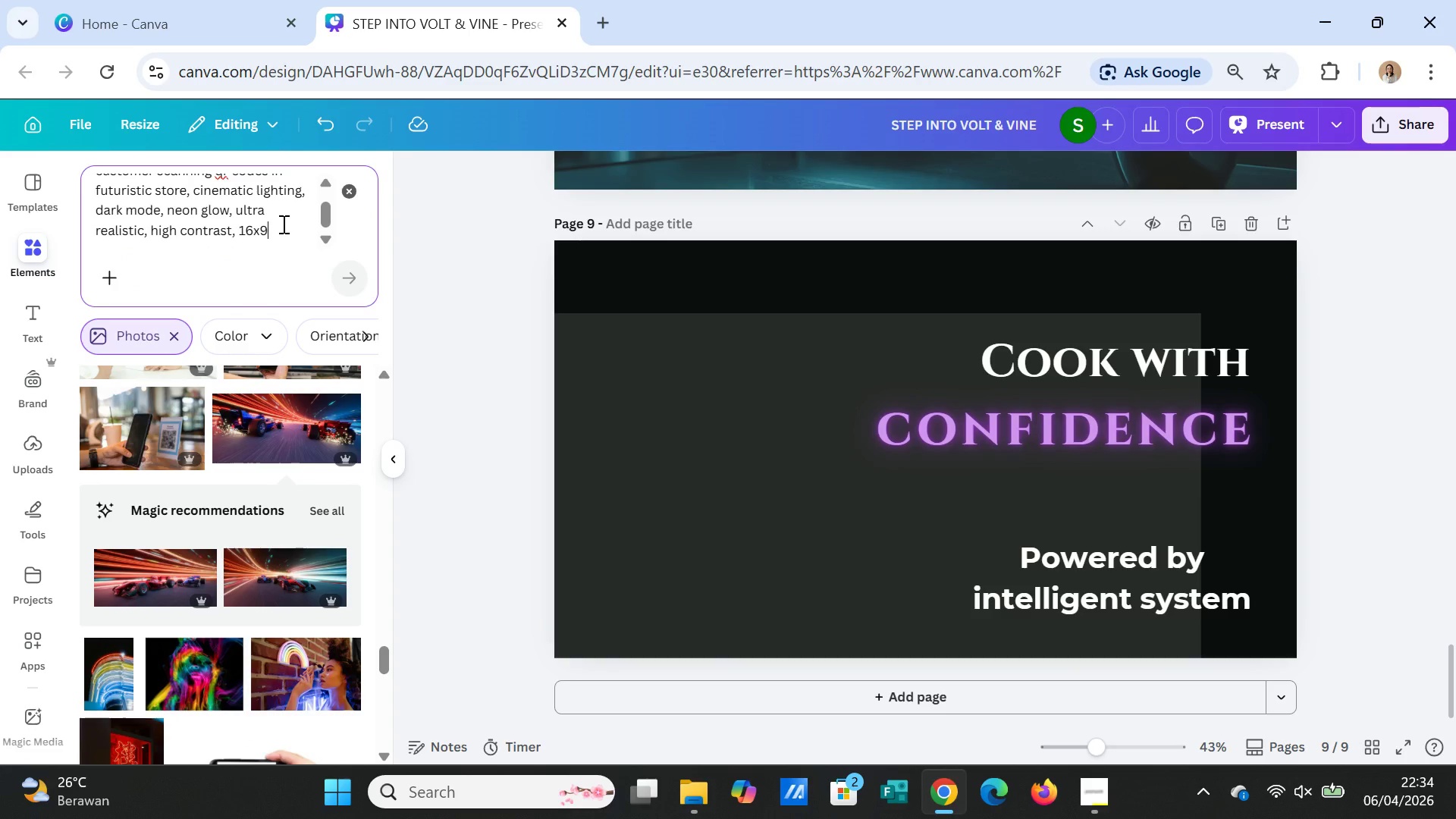 
key(Period)
 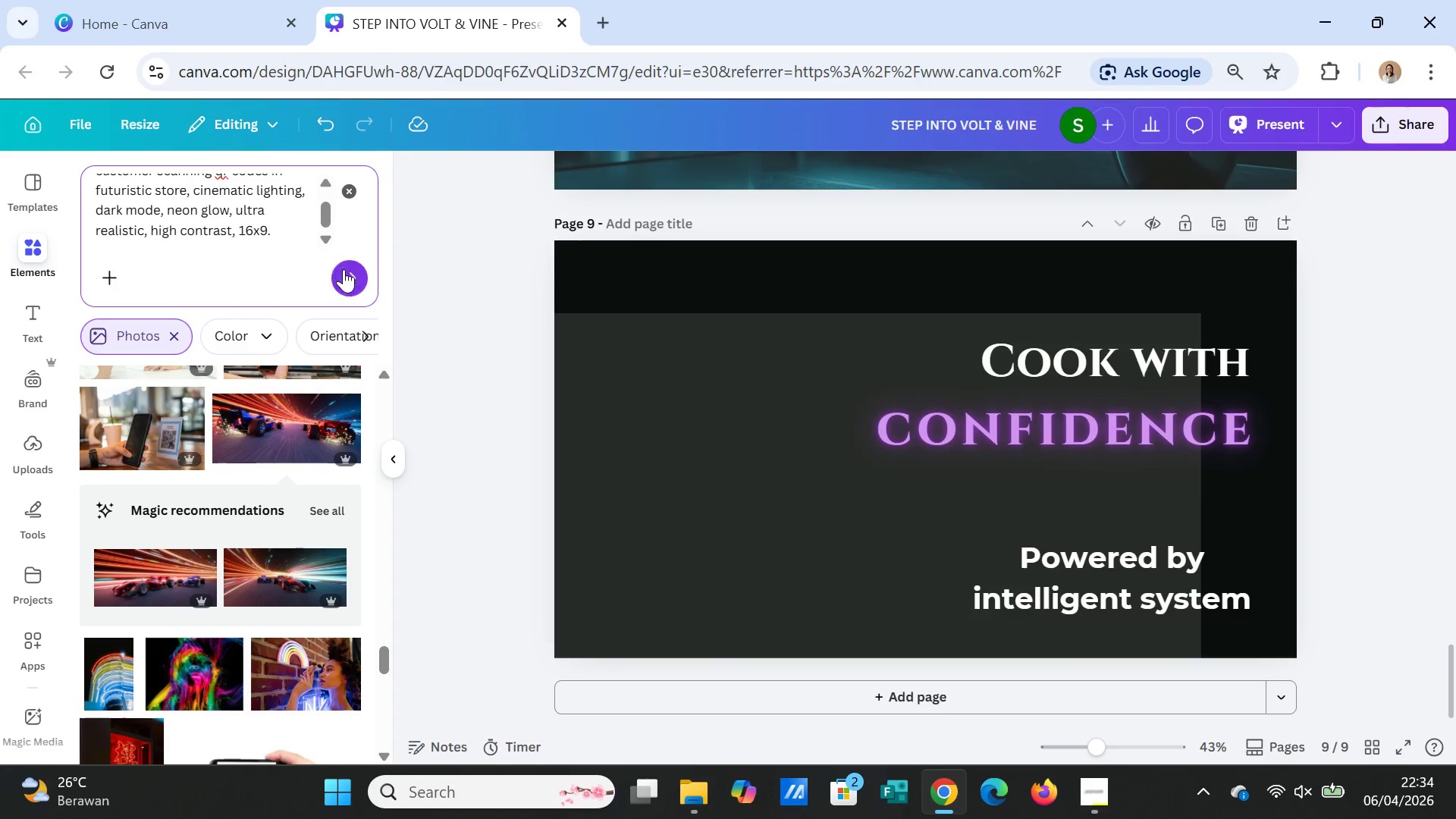 
left_click([347, 276])
 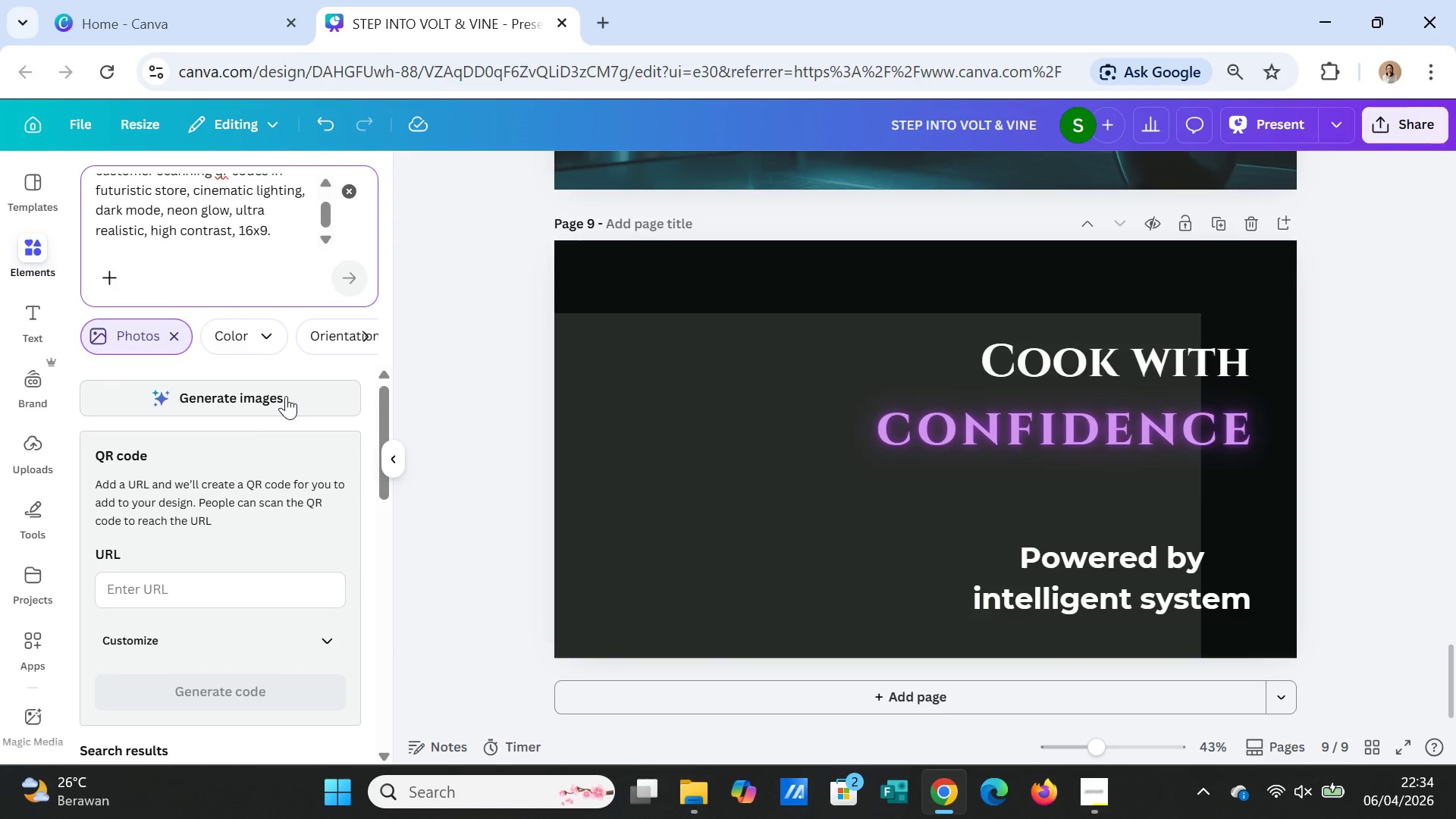 
left_click([286, 396])
 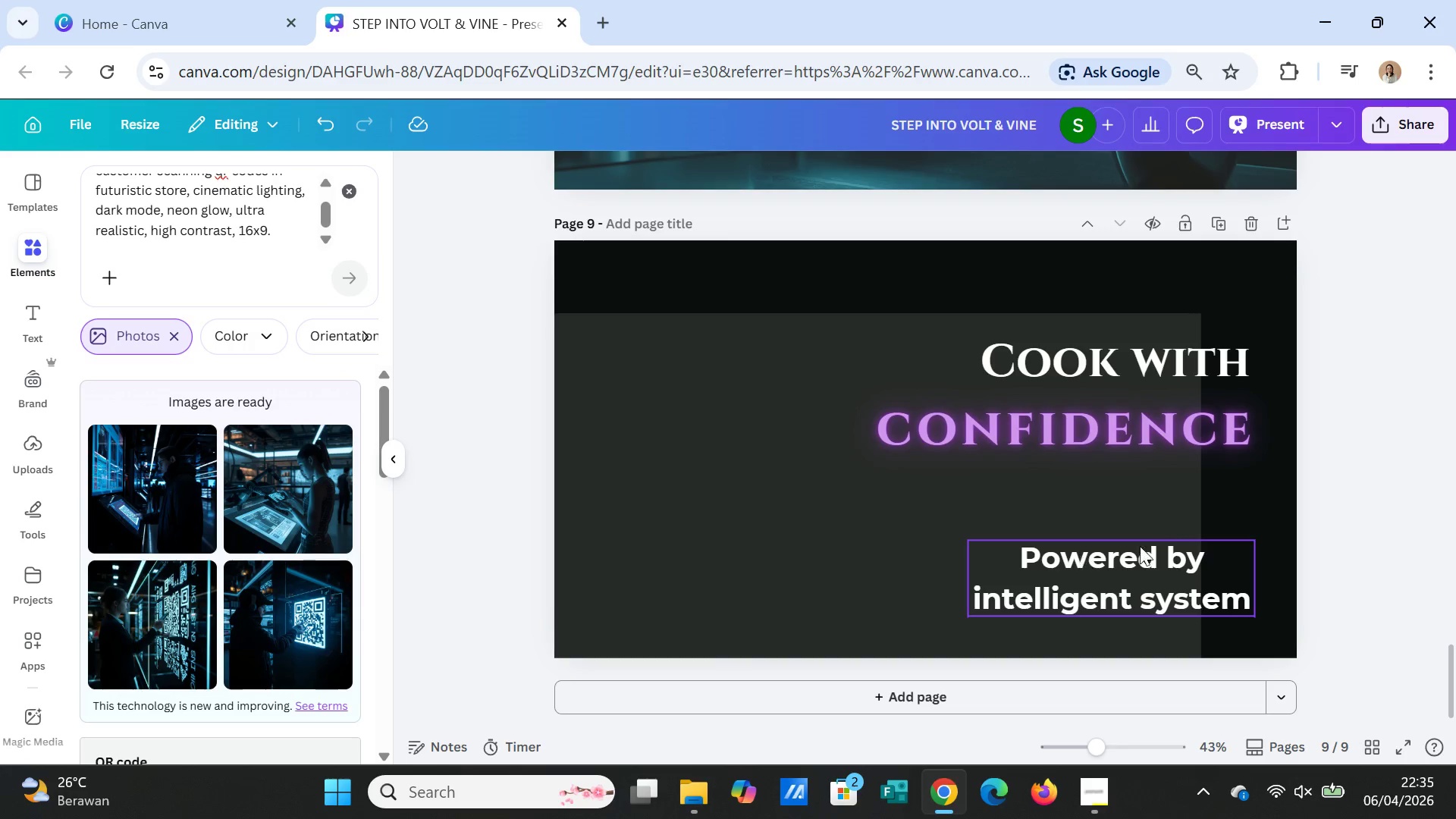 
wait(40.3)
 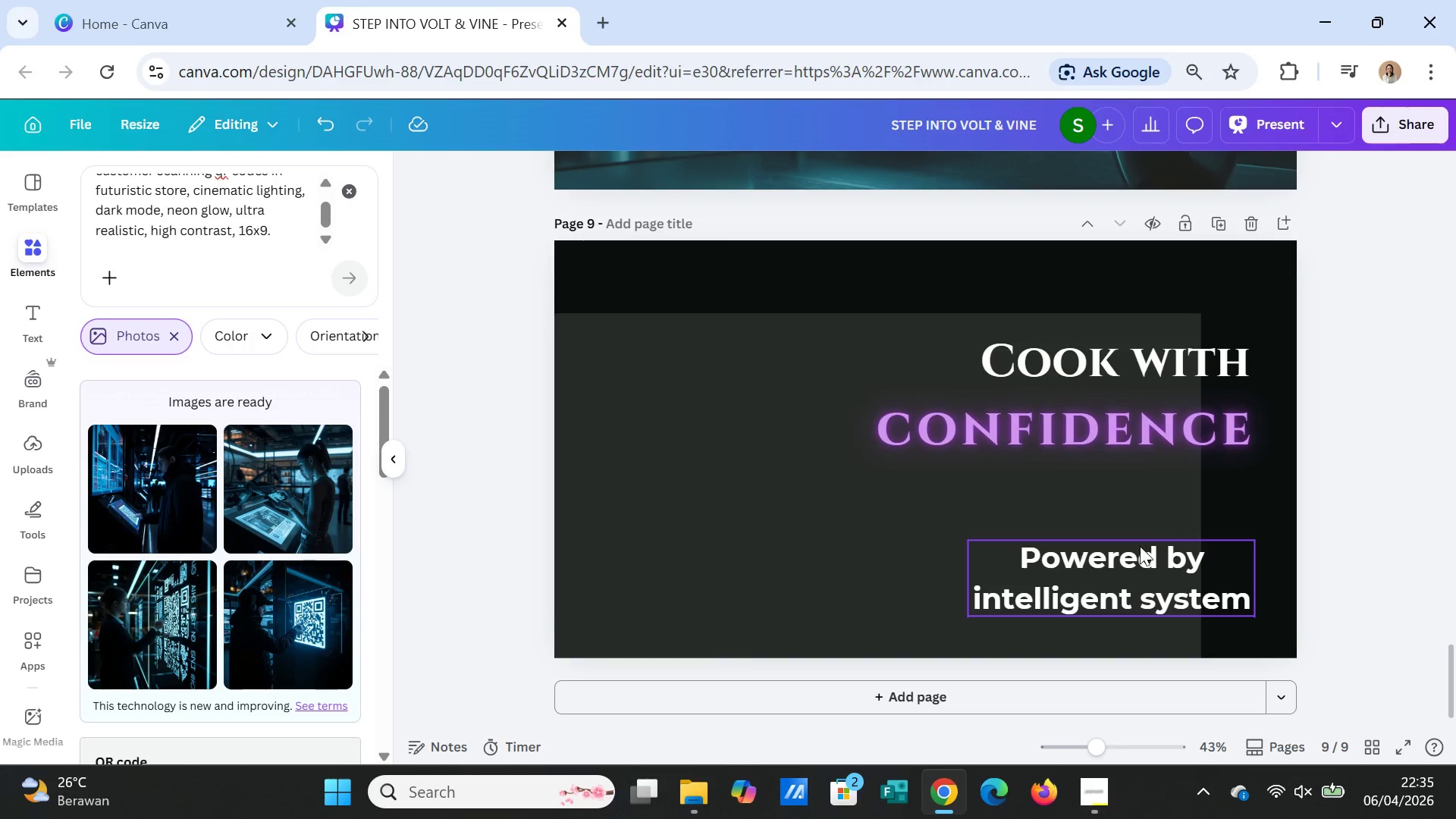 
left_click([262, 500])
 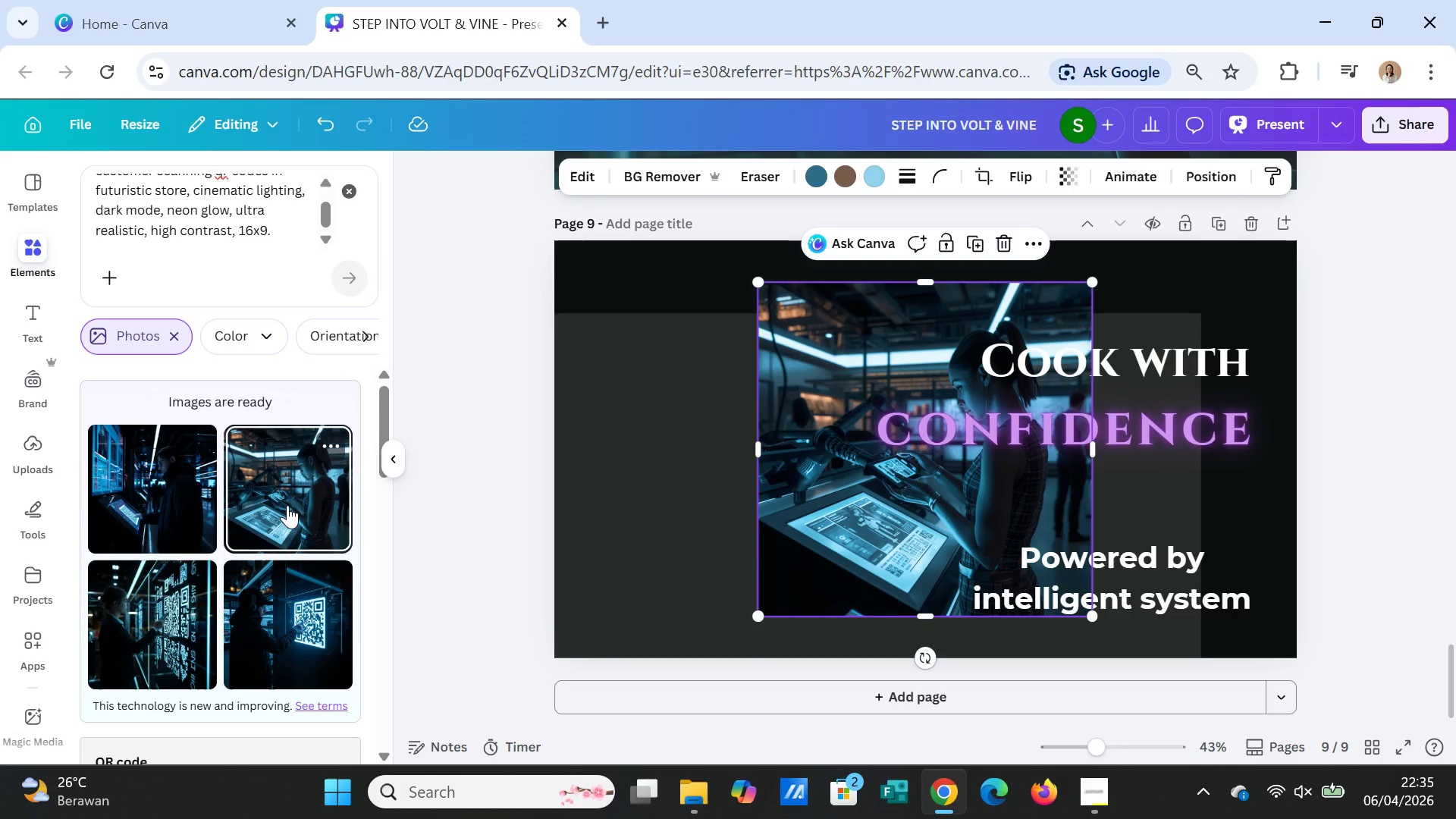 
wait(7.02)
 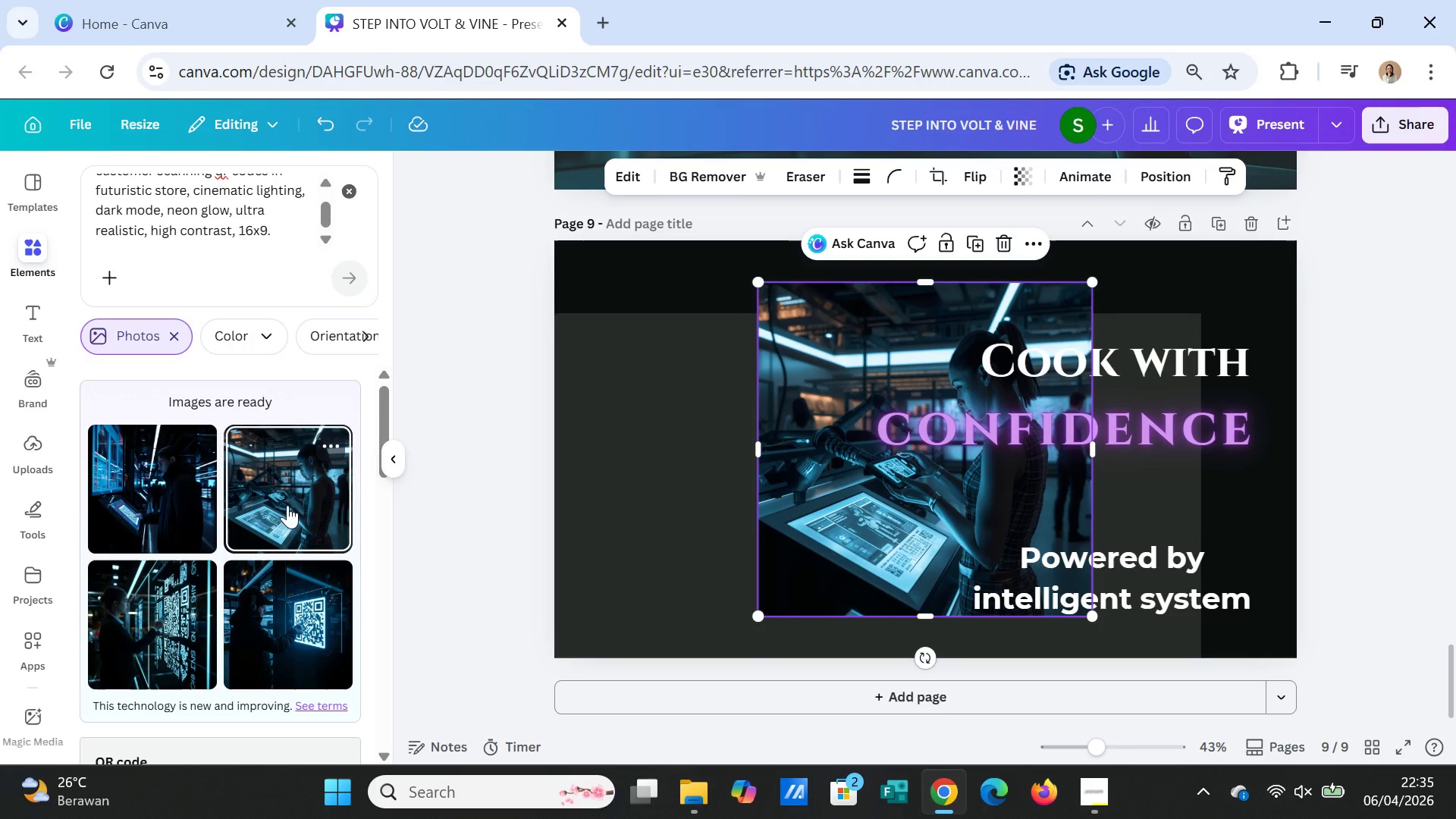 
key(Delete)
 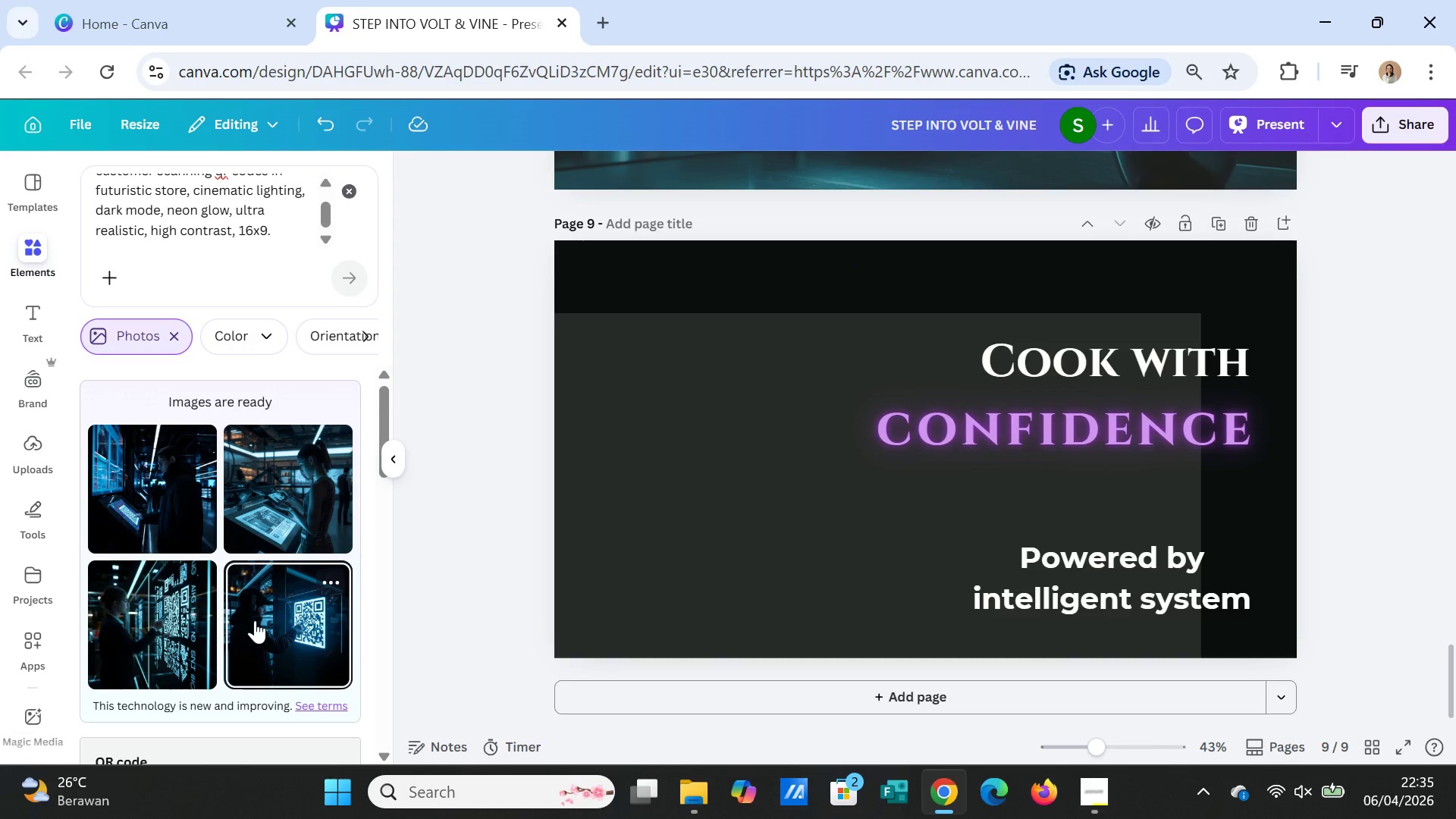 
left_click([255, 620])
 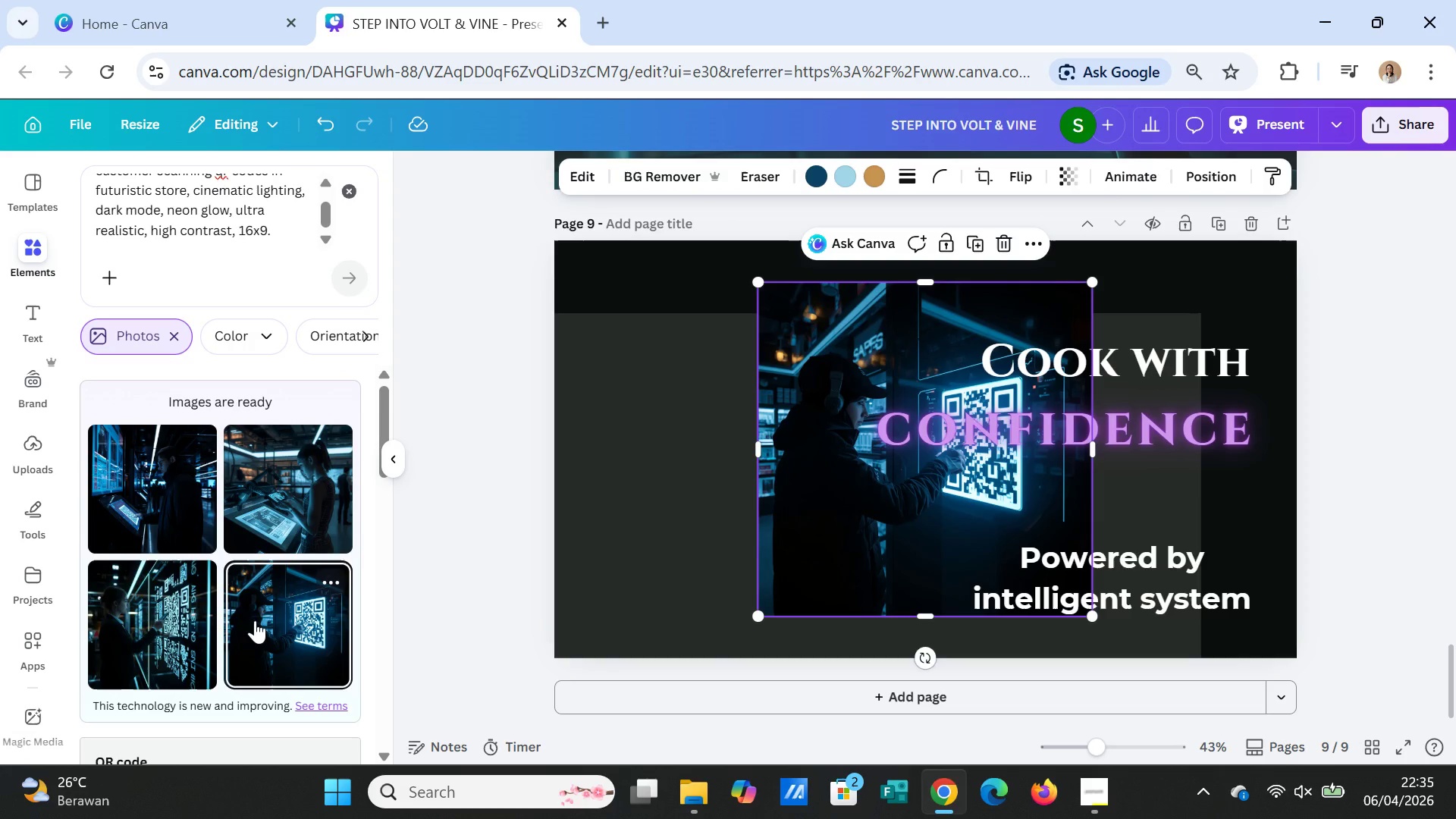 
key(Delete)
 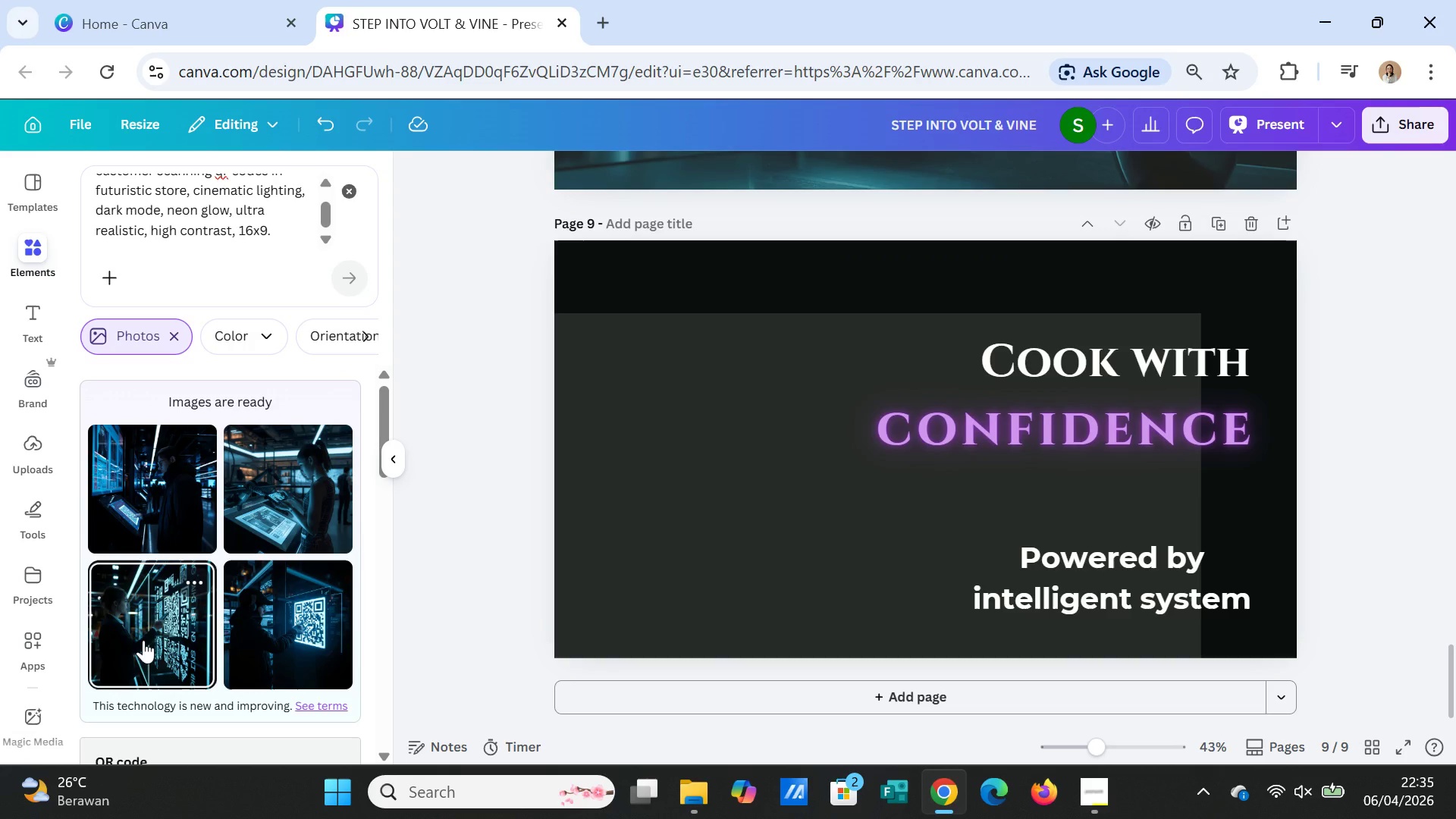 
left_click([143, 640])
 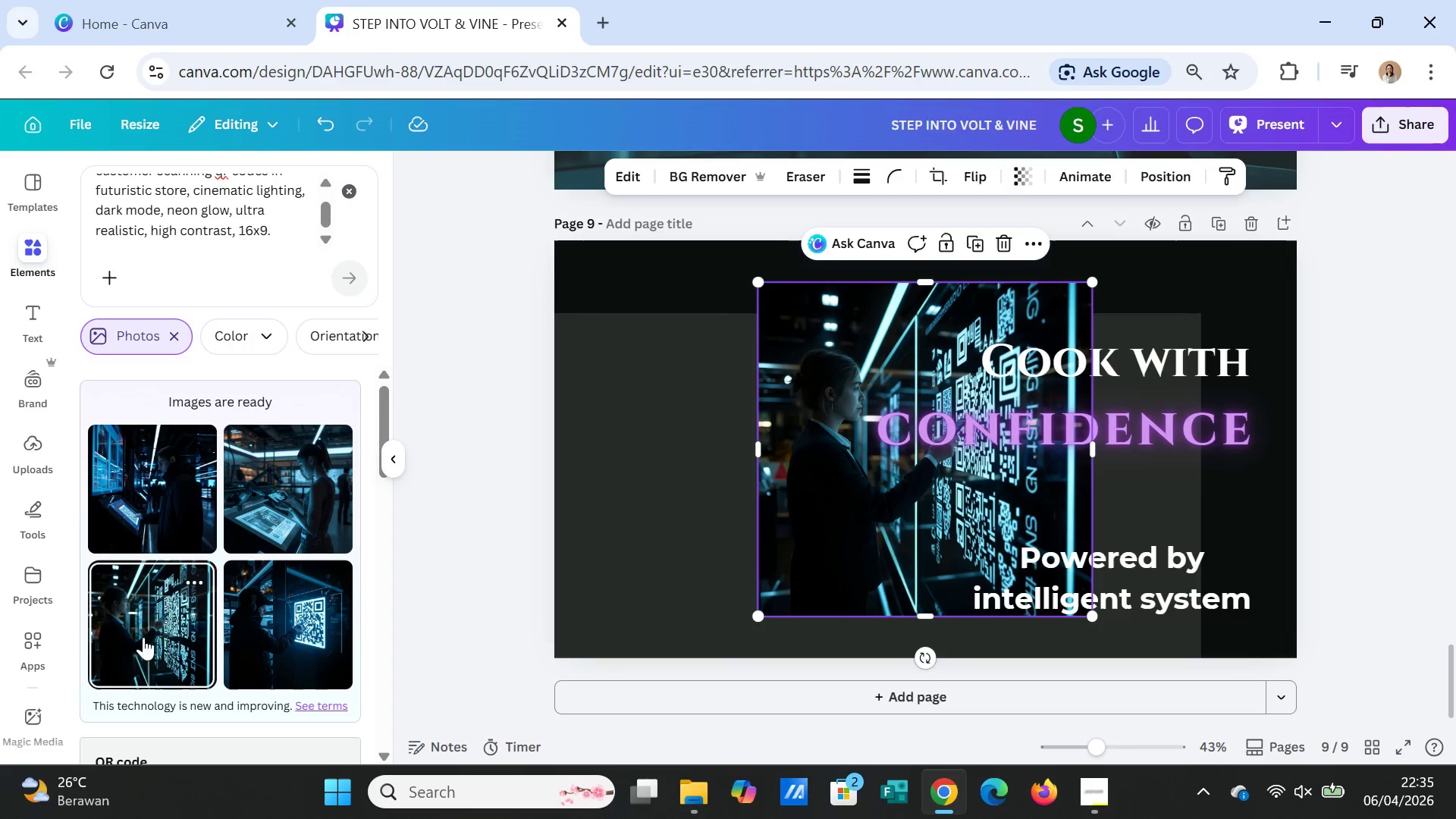 
key(Delete)
 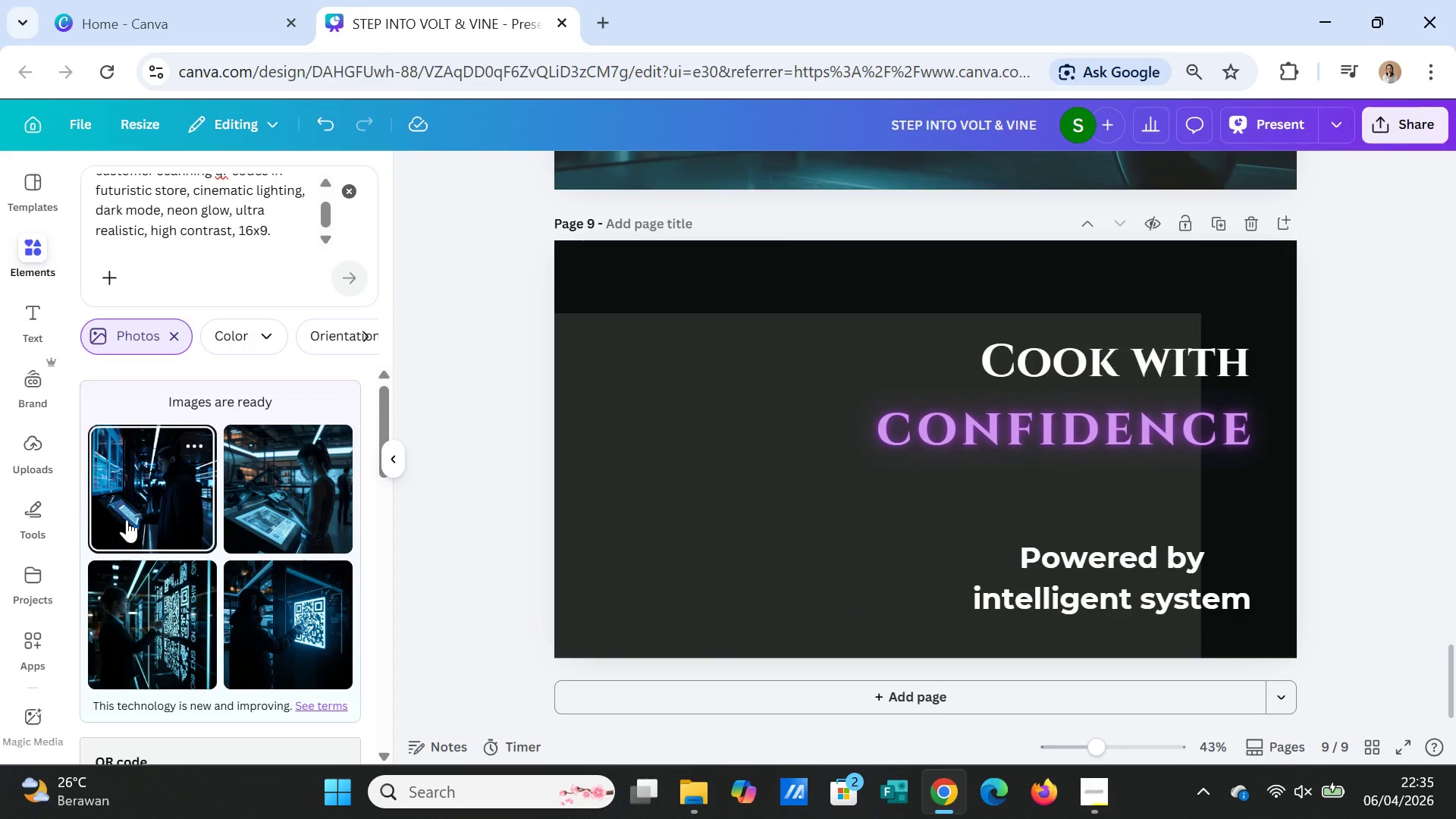 
left_click([127, 519])
 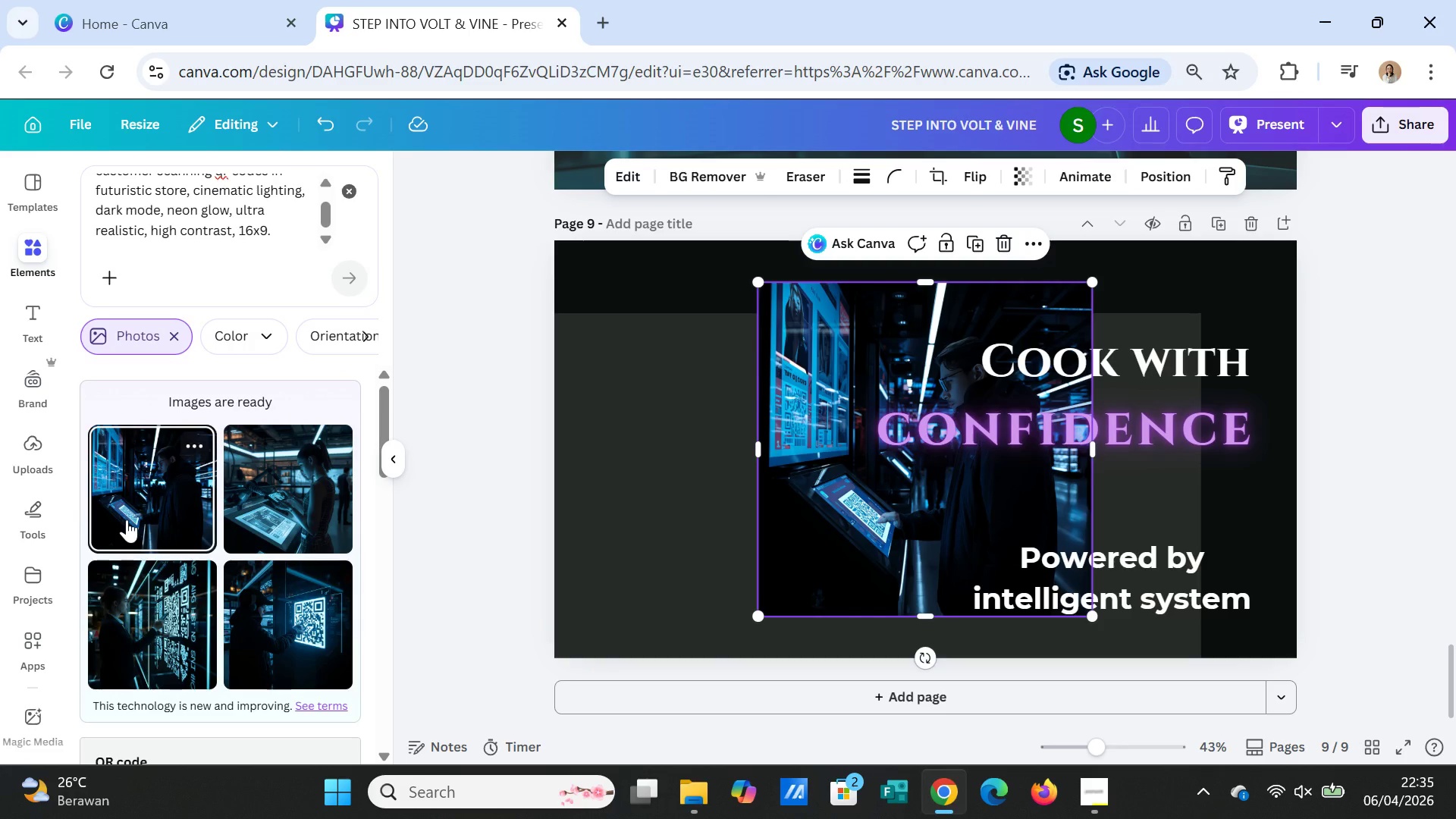 
key(Delete)
 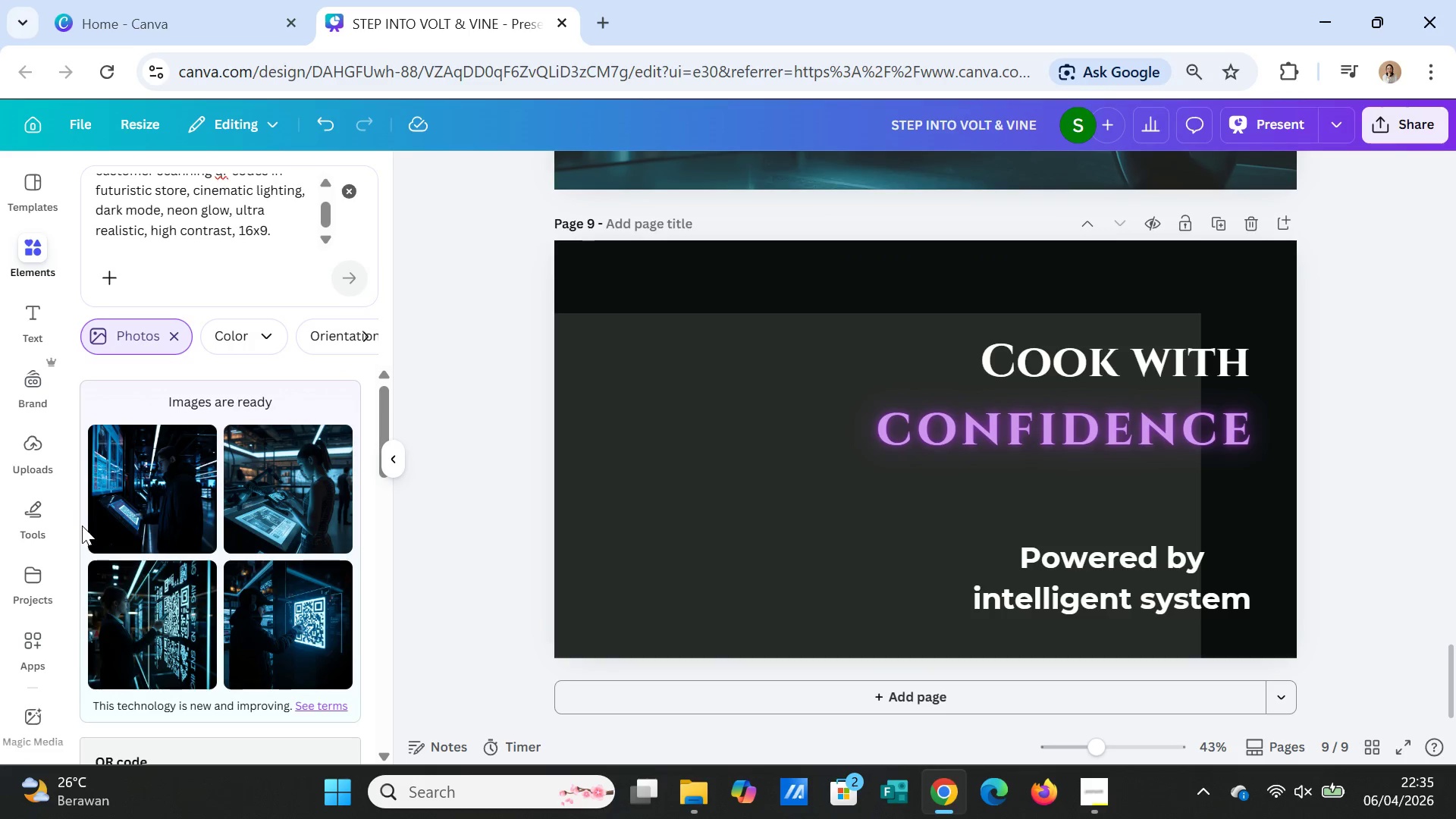 
left_click([139, 509])
 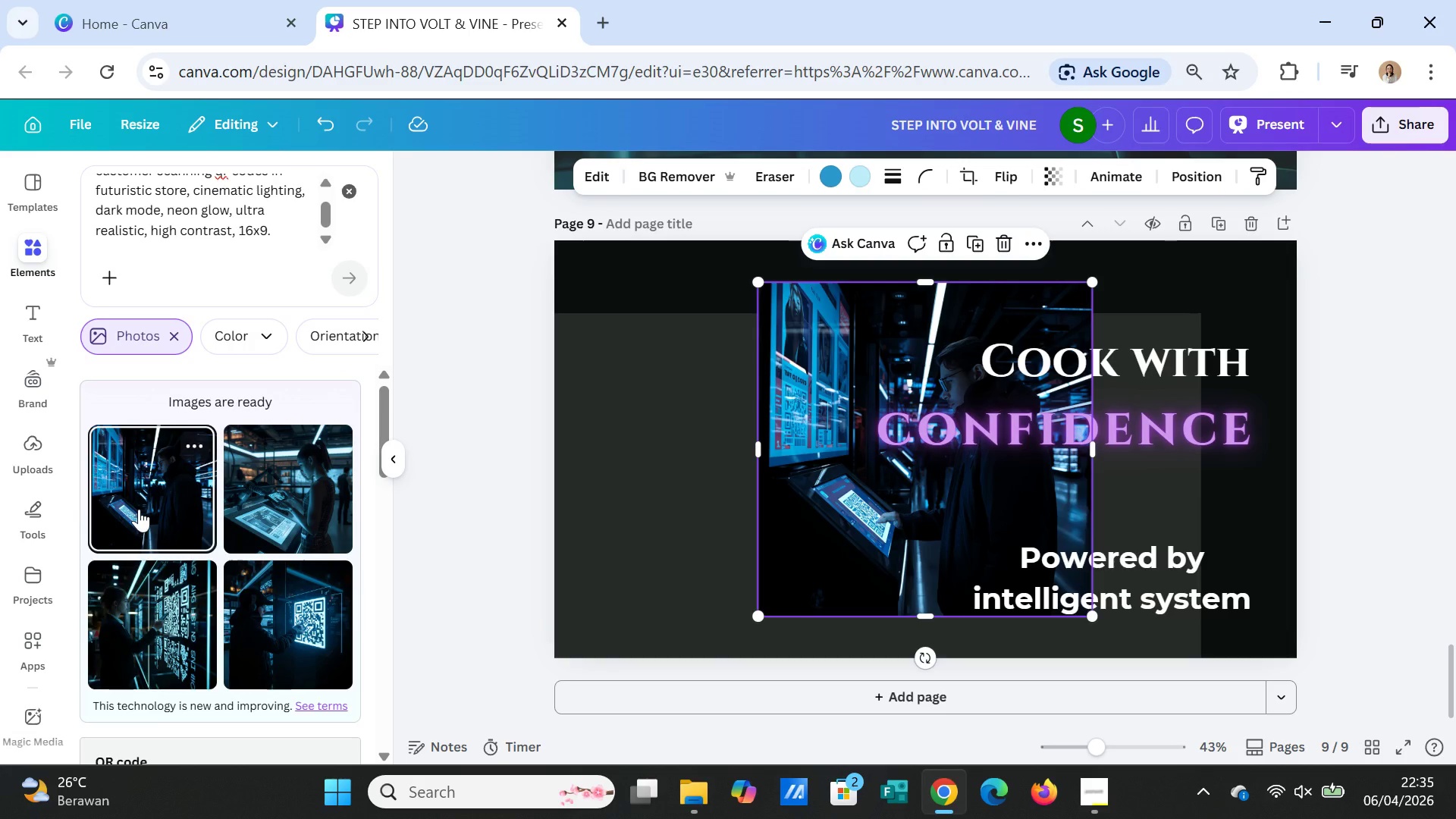 
key(Delete)
 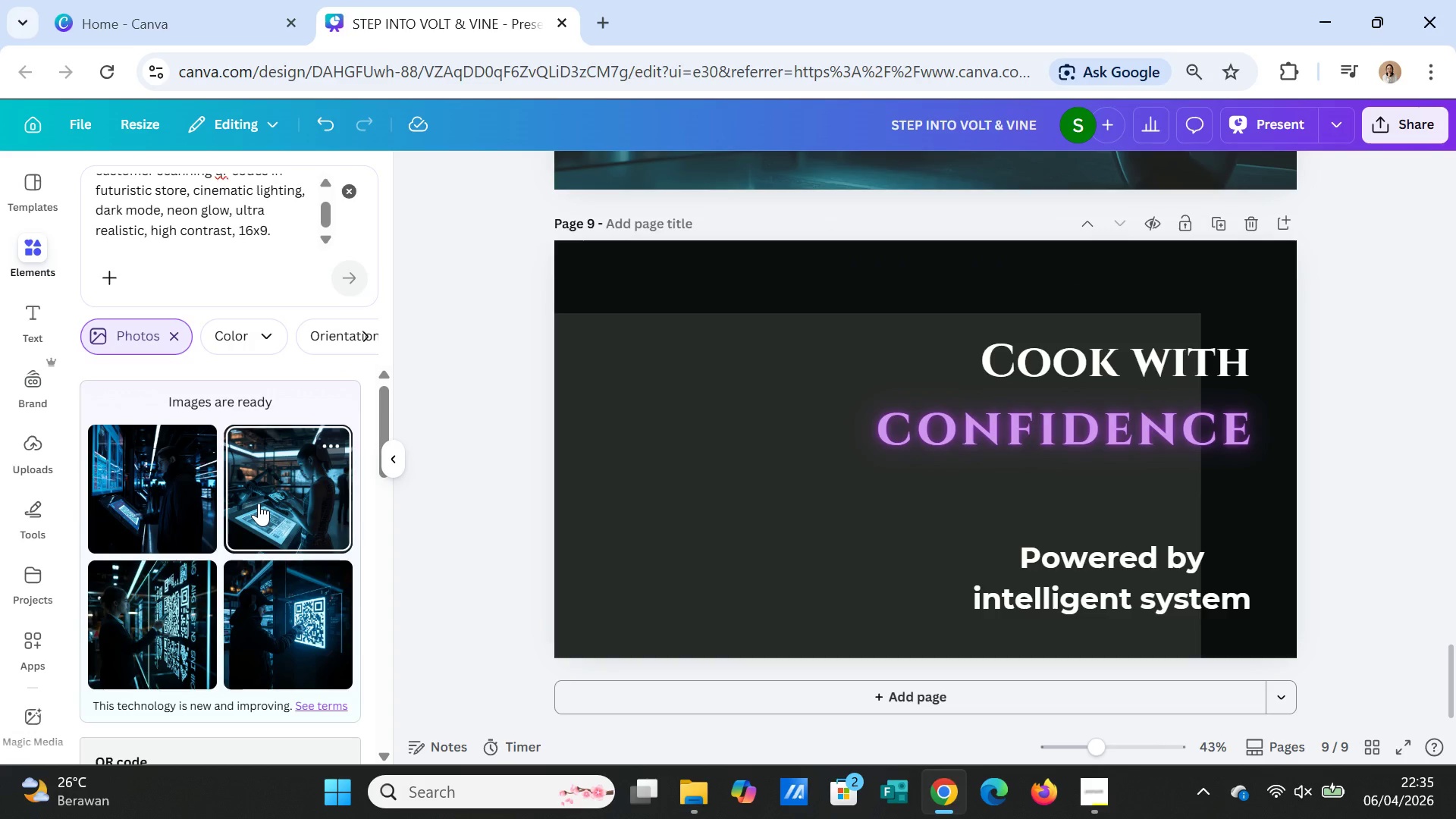 
left_click([259, 503])
 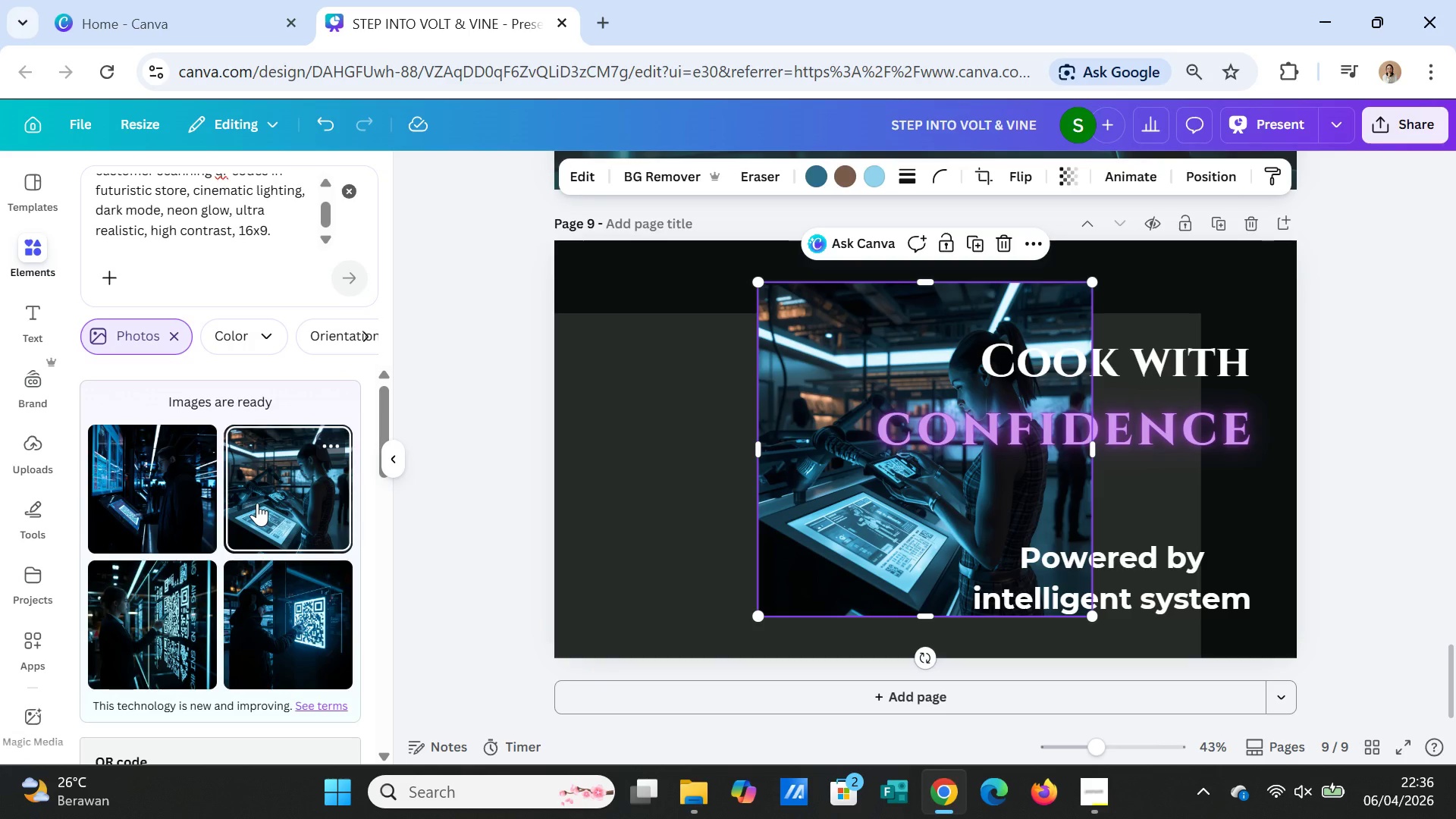 
wait(7.17)
 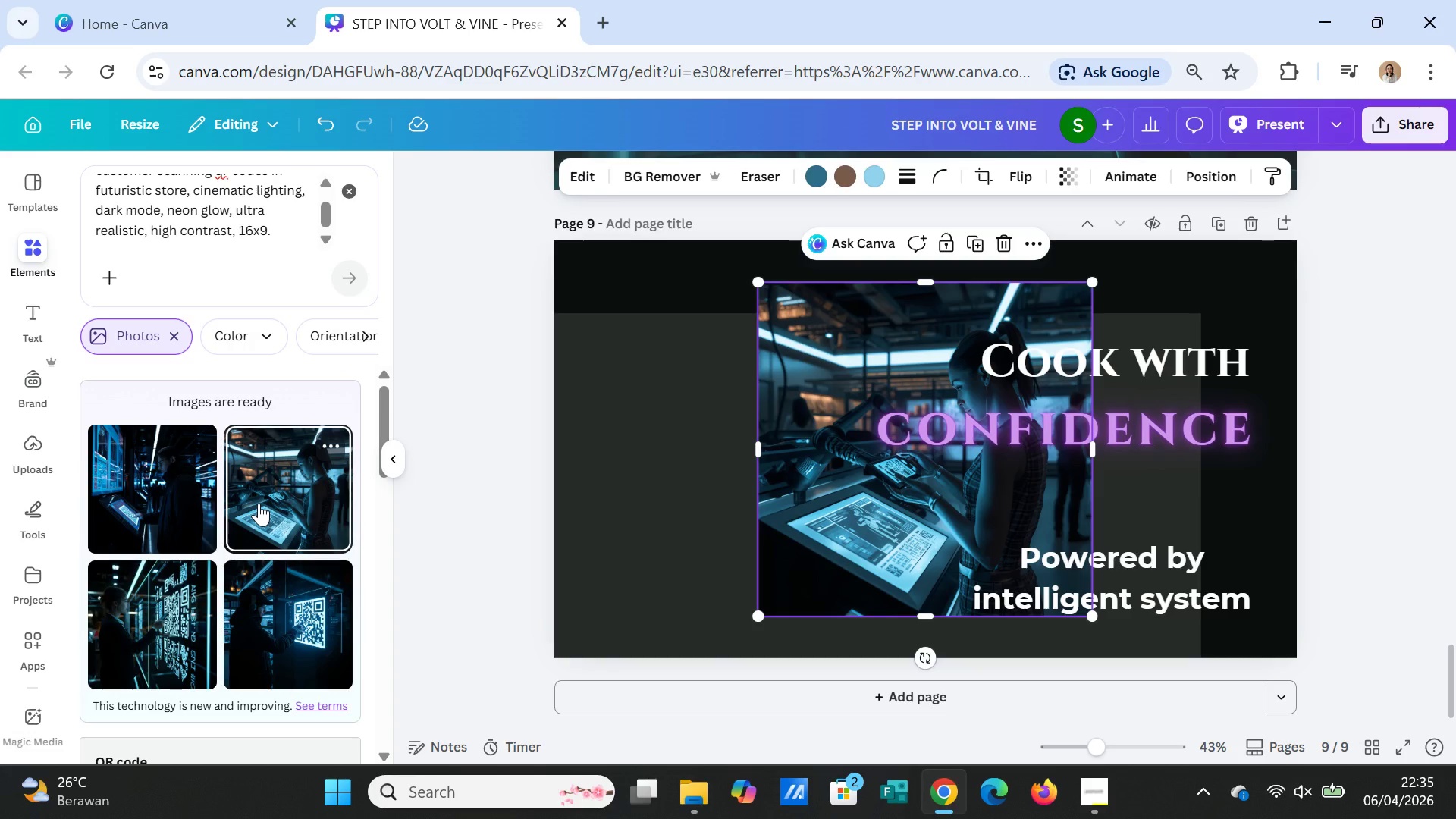 
key(Delete)
 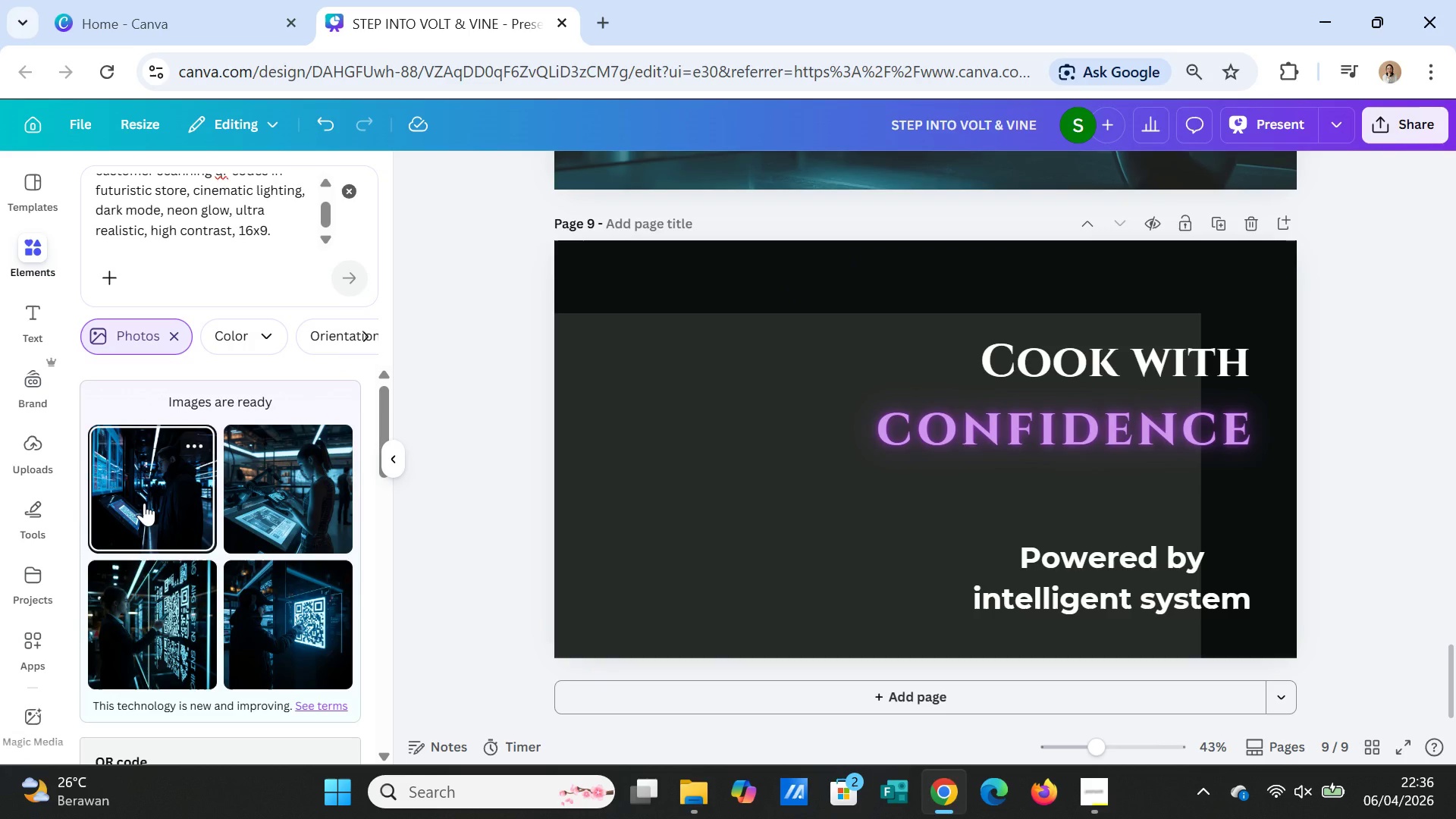 
left_click([144, 503])
 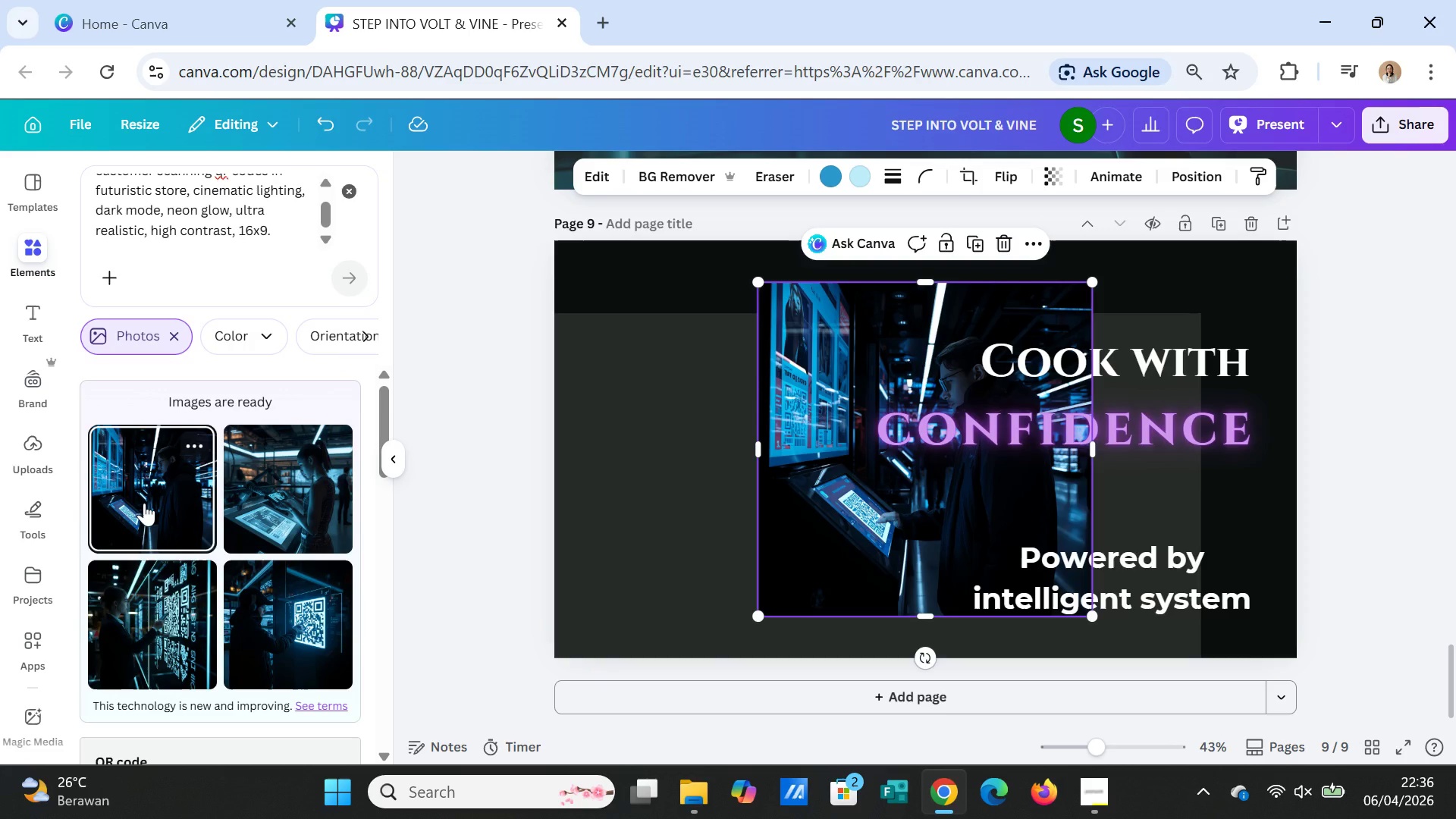 
key(Delete)
 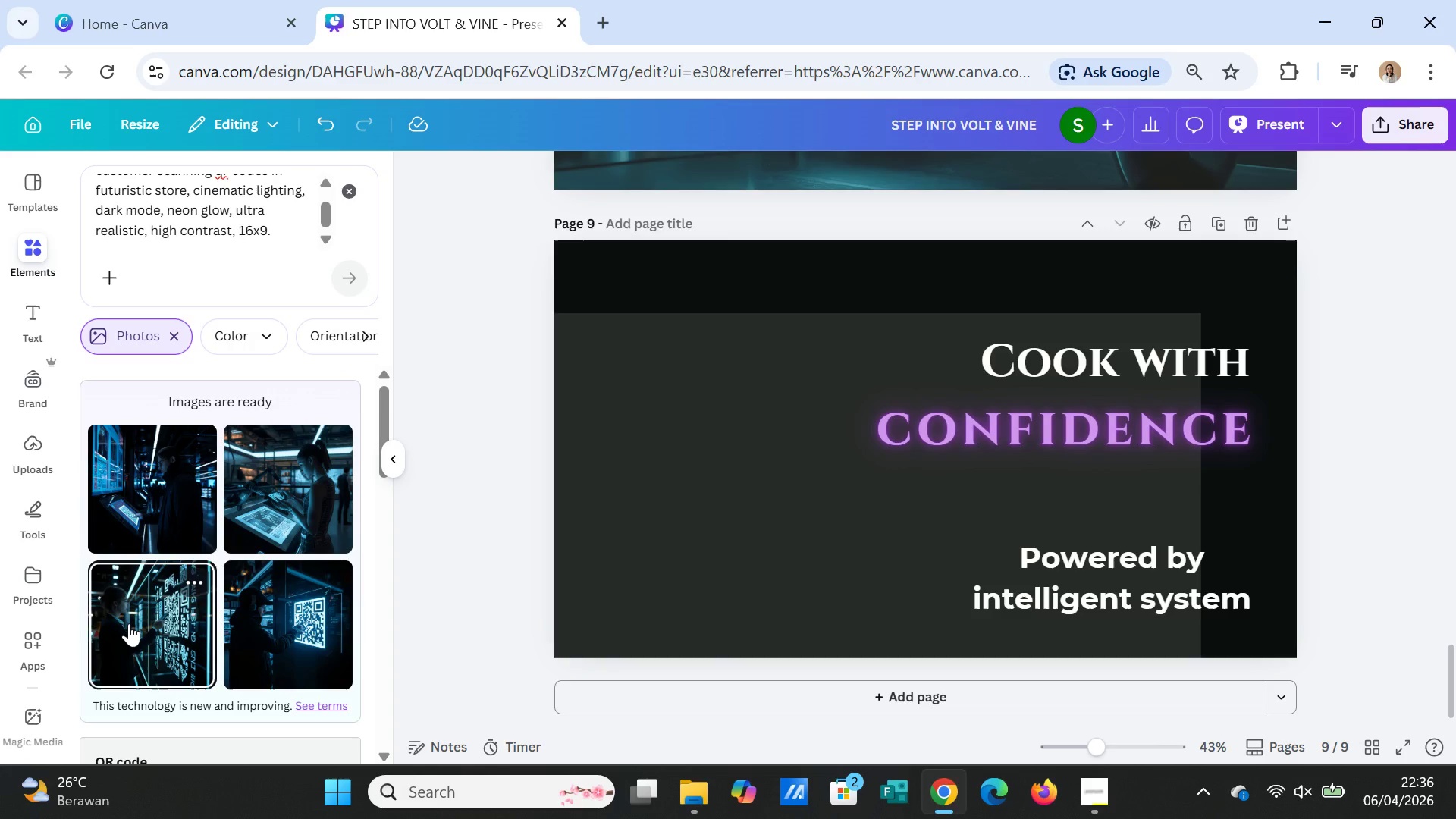 
left_click([129, 623])
 